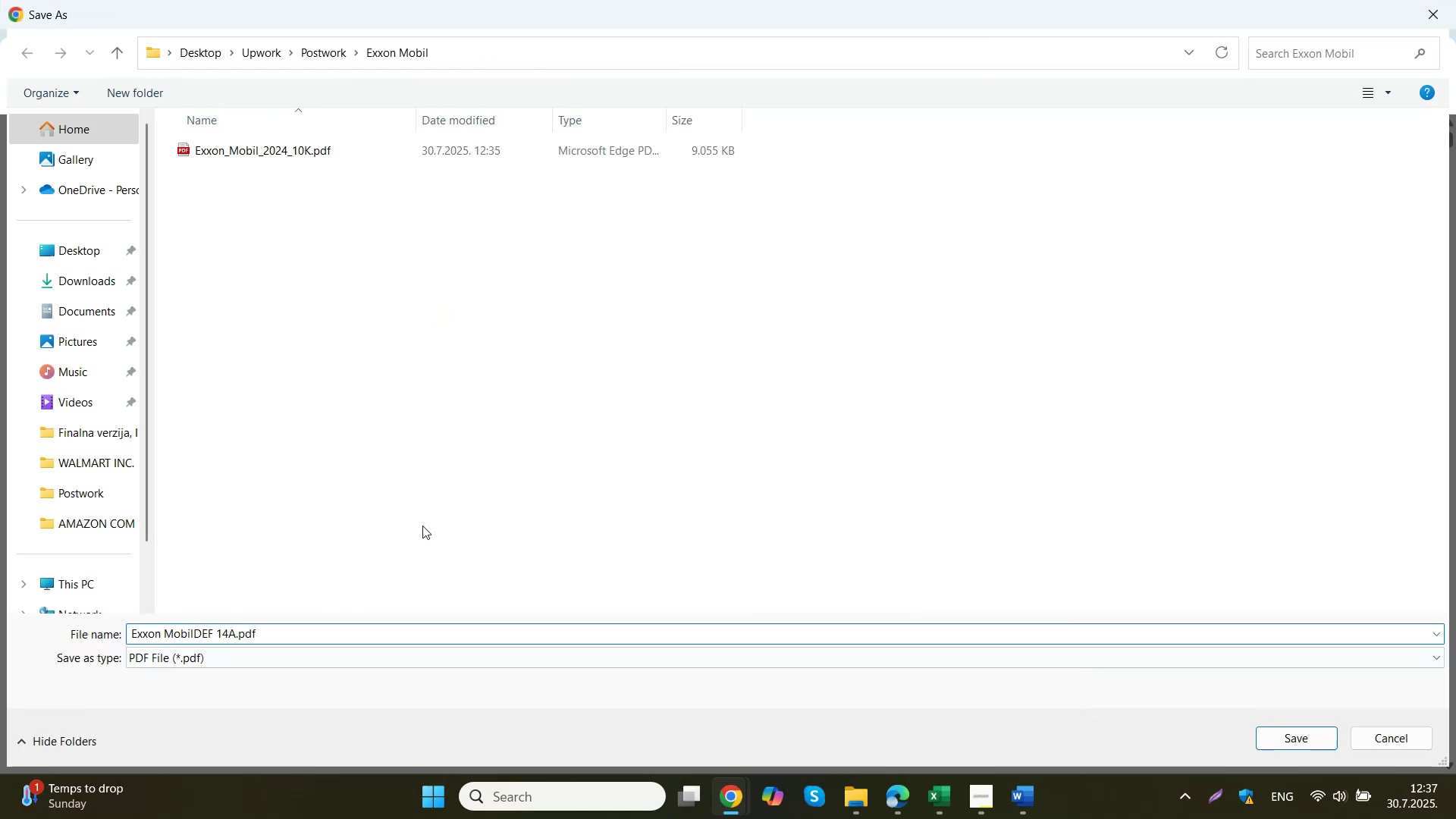 
key(Backspace)
 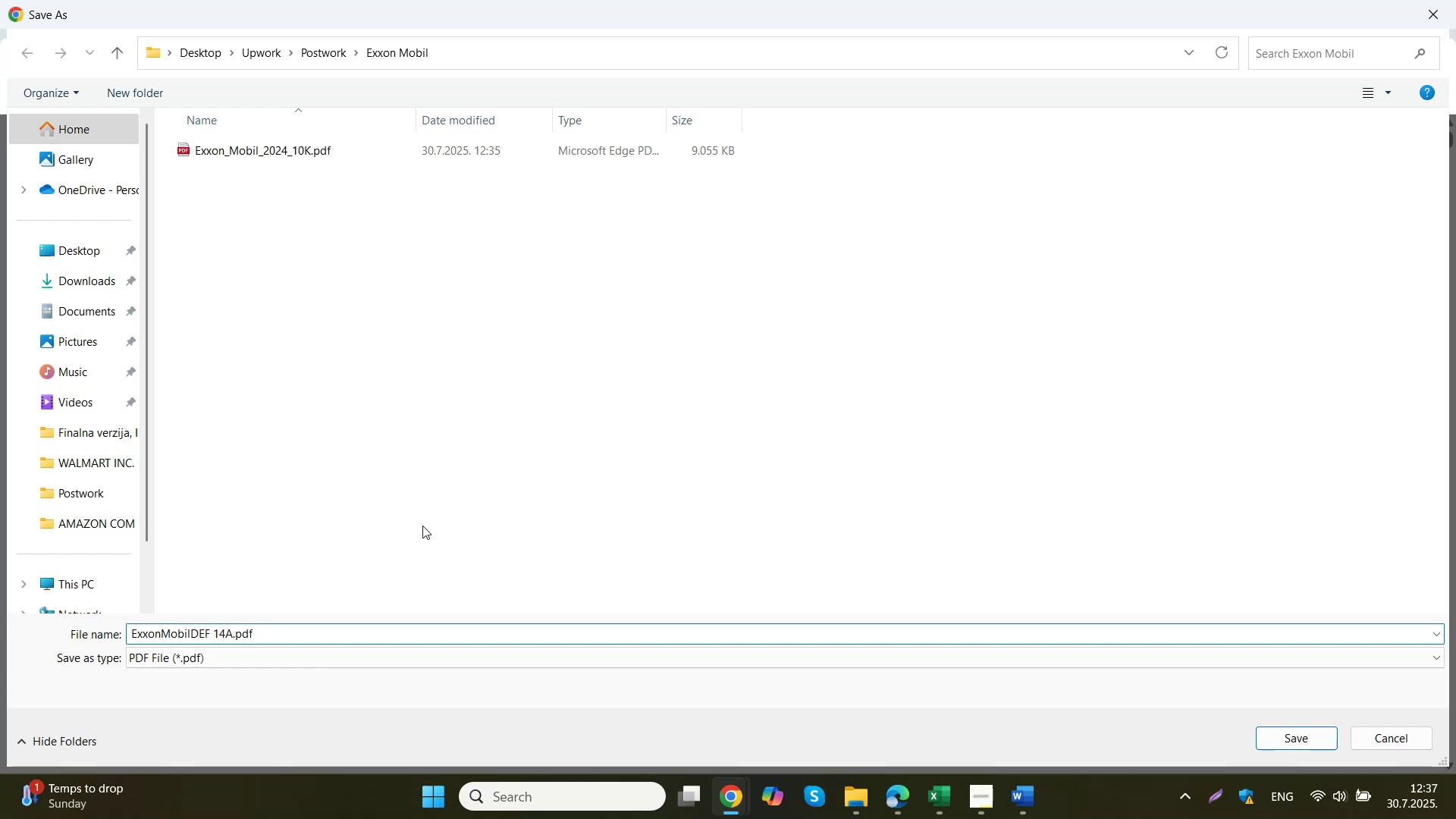 
key(Shift+ShiftRight)
 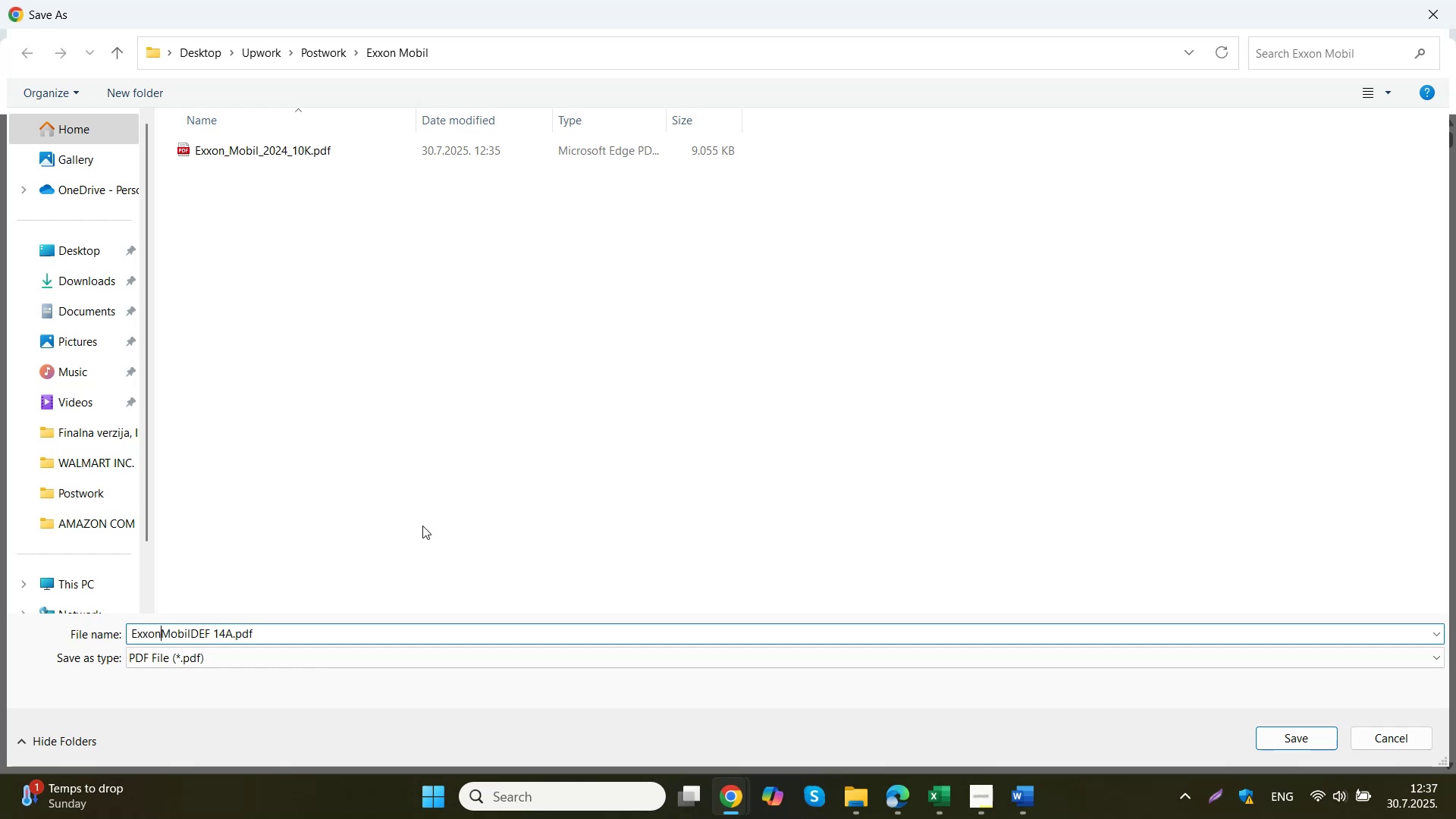 
key(Shift+Minus)
 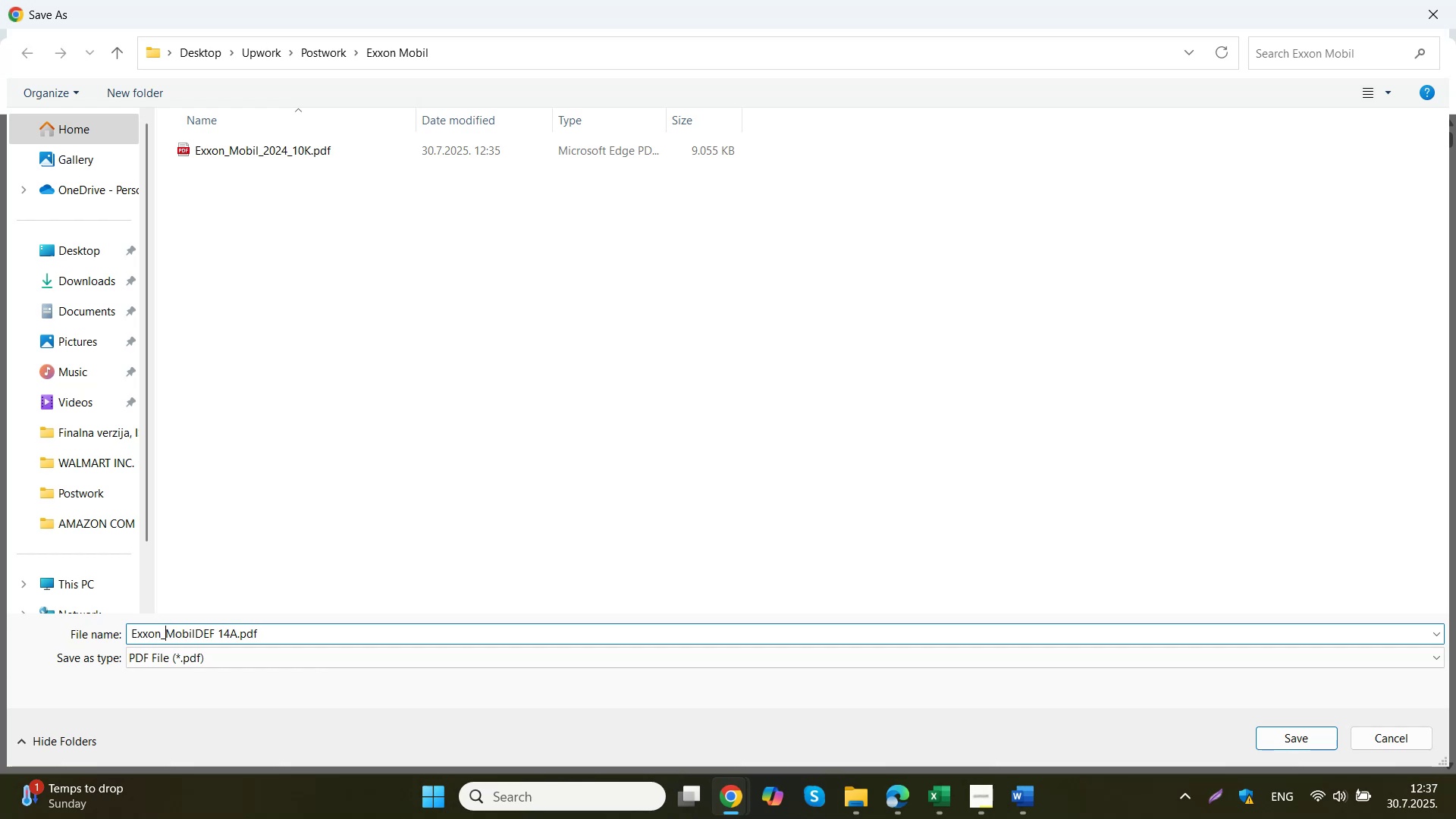 
key(ArrowRight)
 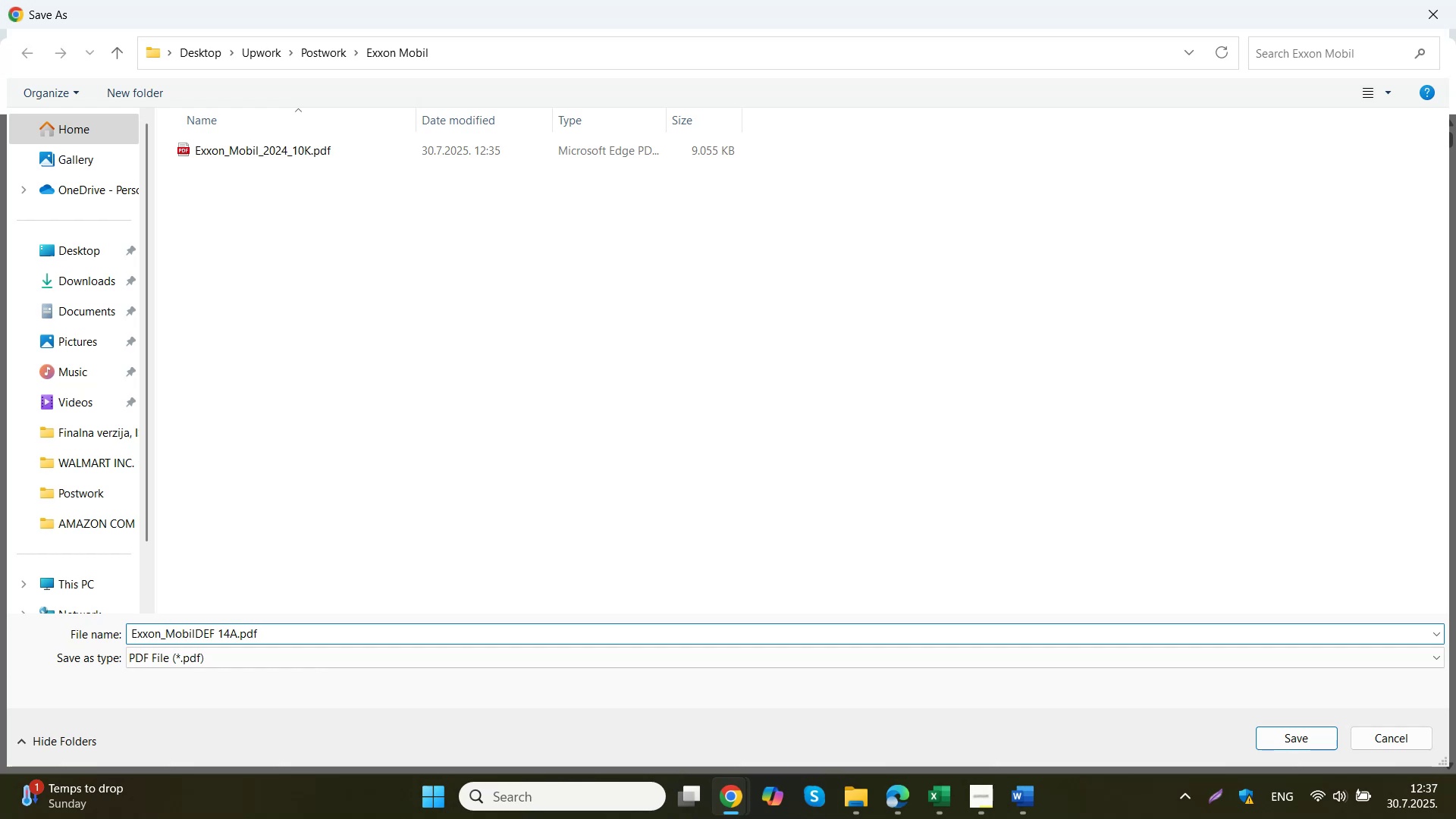 
key(ArrowRight)
 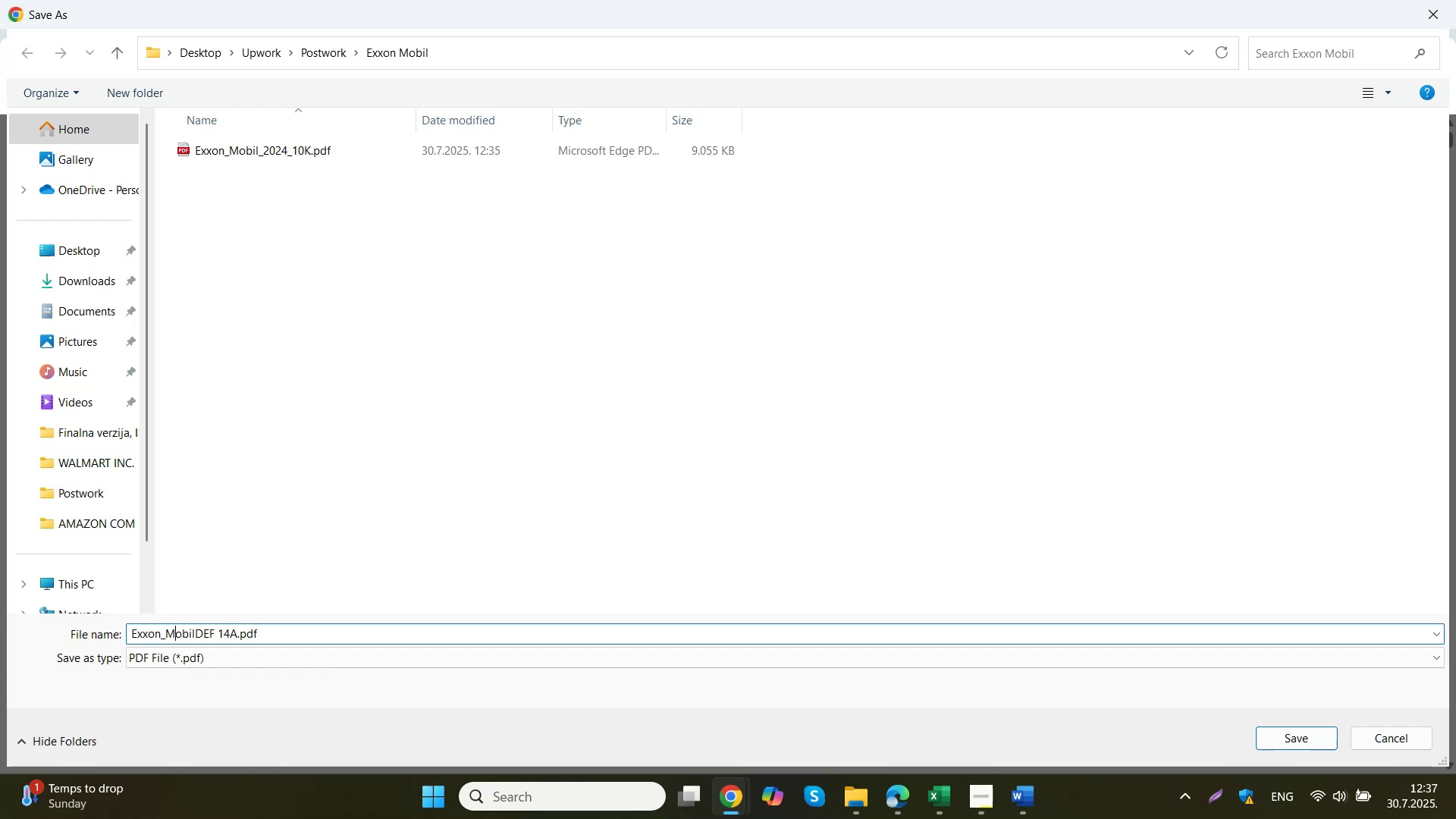 
key(ArrowRight)
 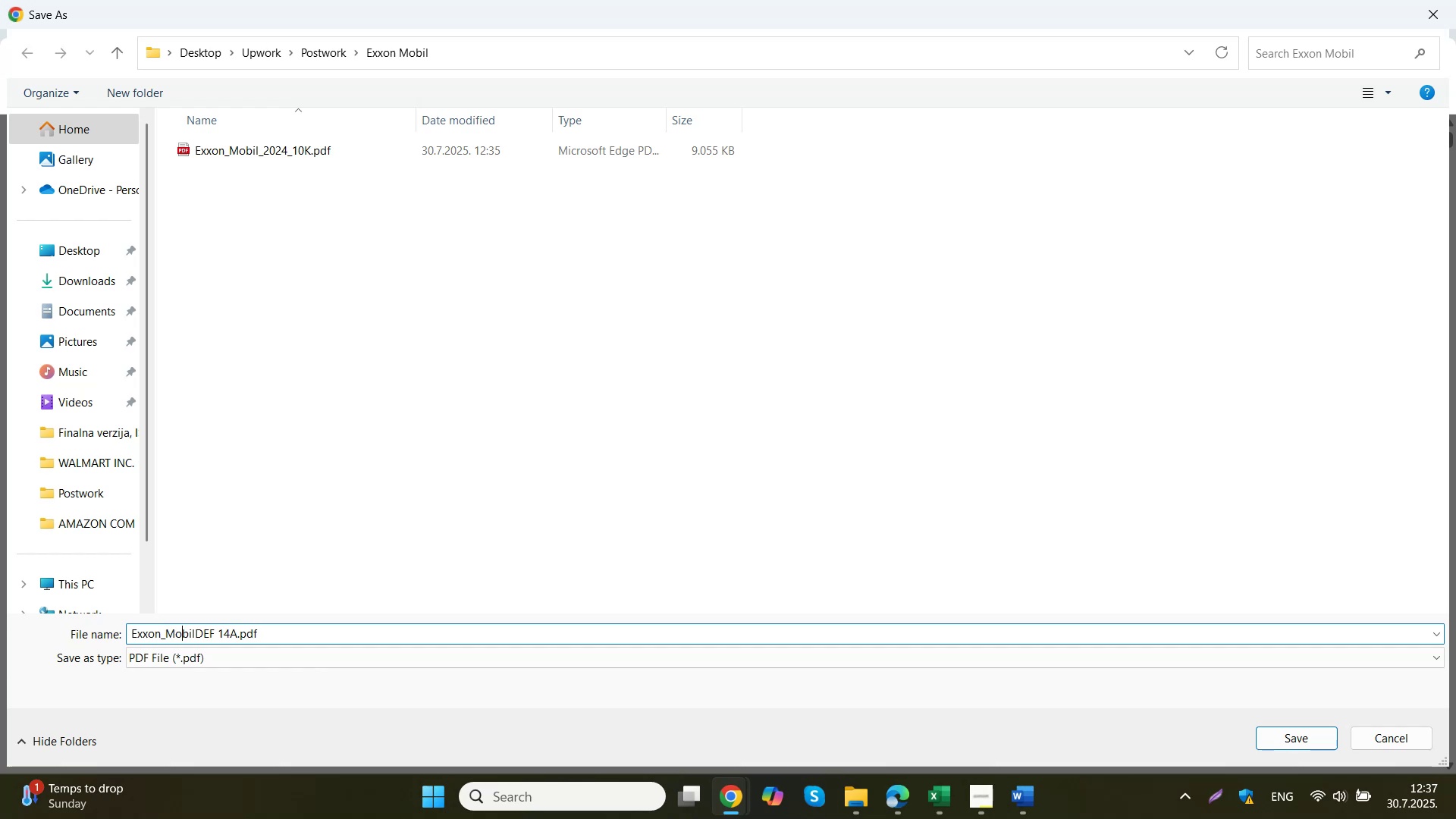 
key(ArrowRight)
 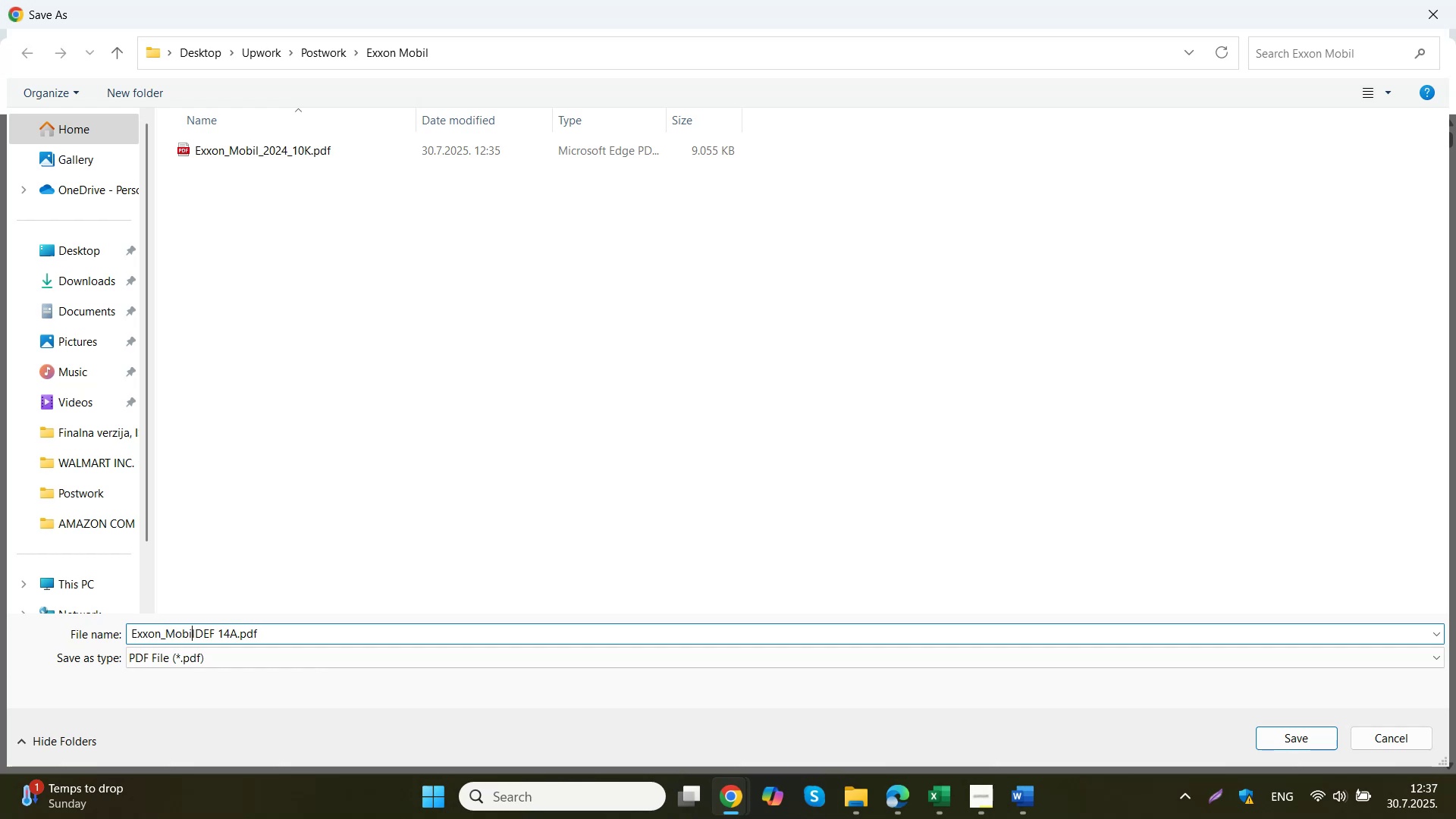 
key(ArrowRight)
 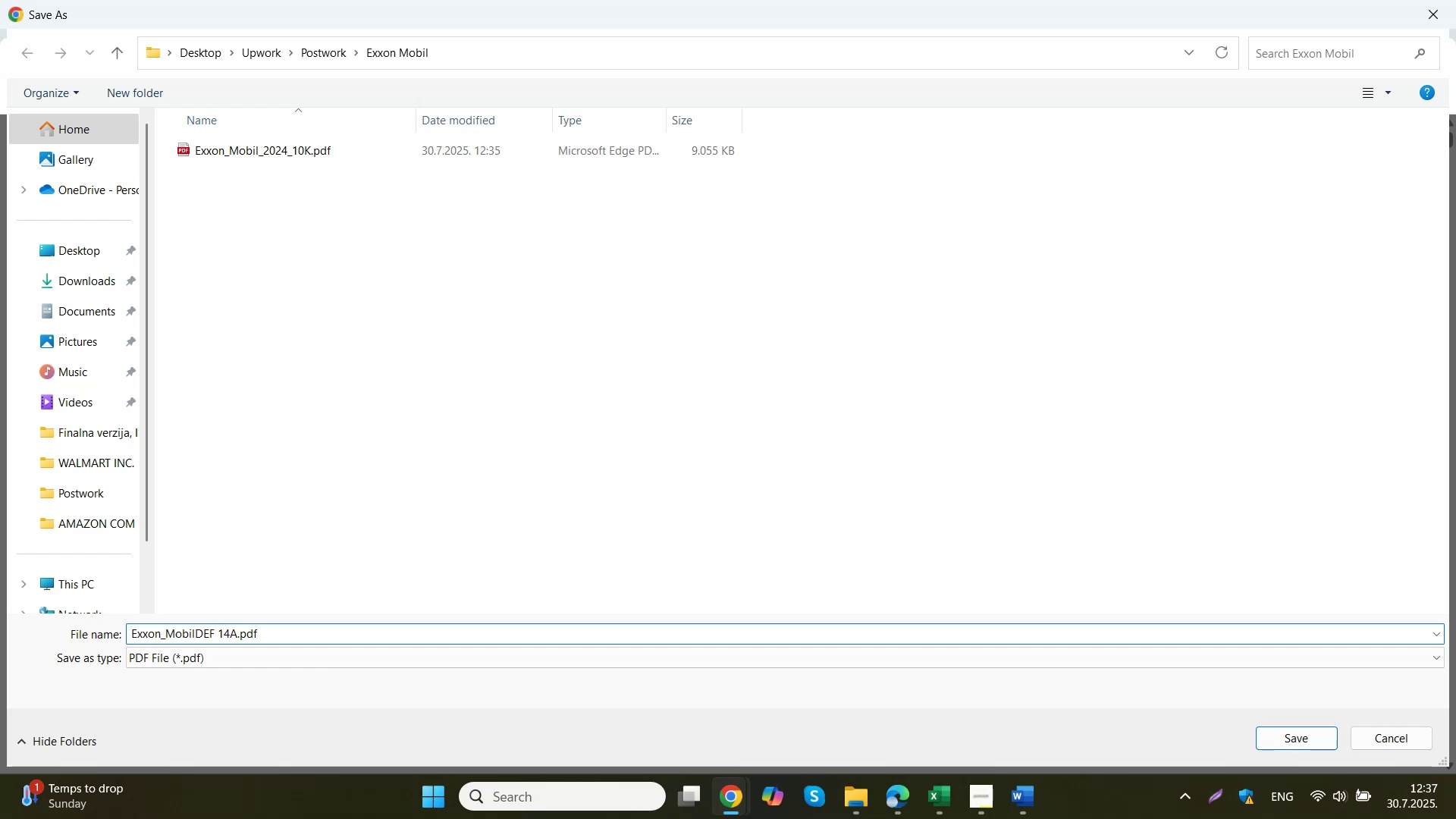 
key(Shift+Minus)
 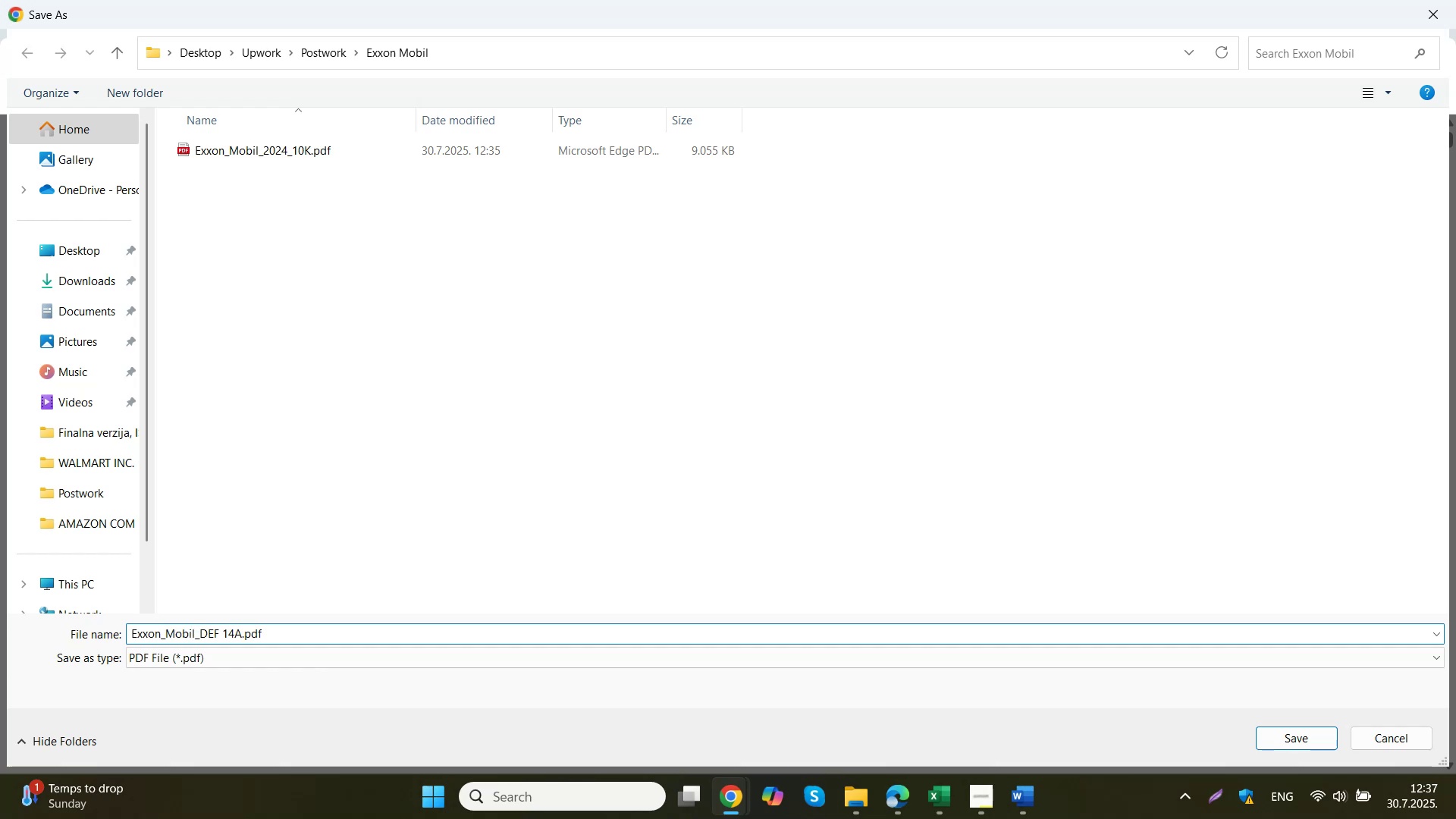 
key(Numpad2)
 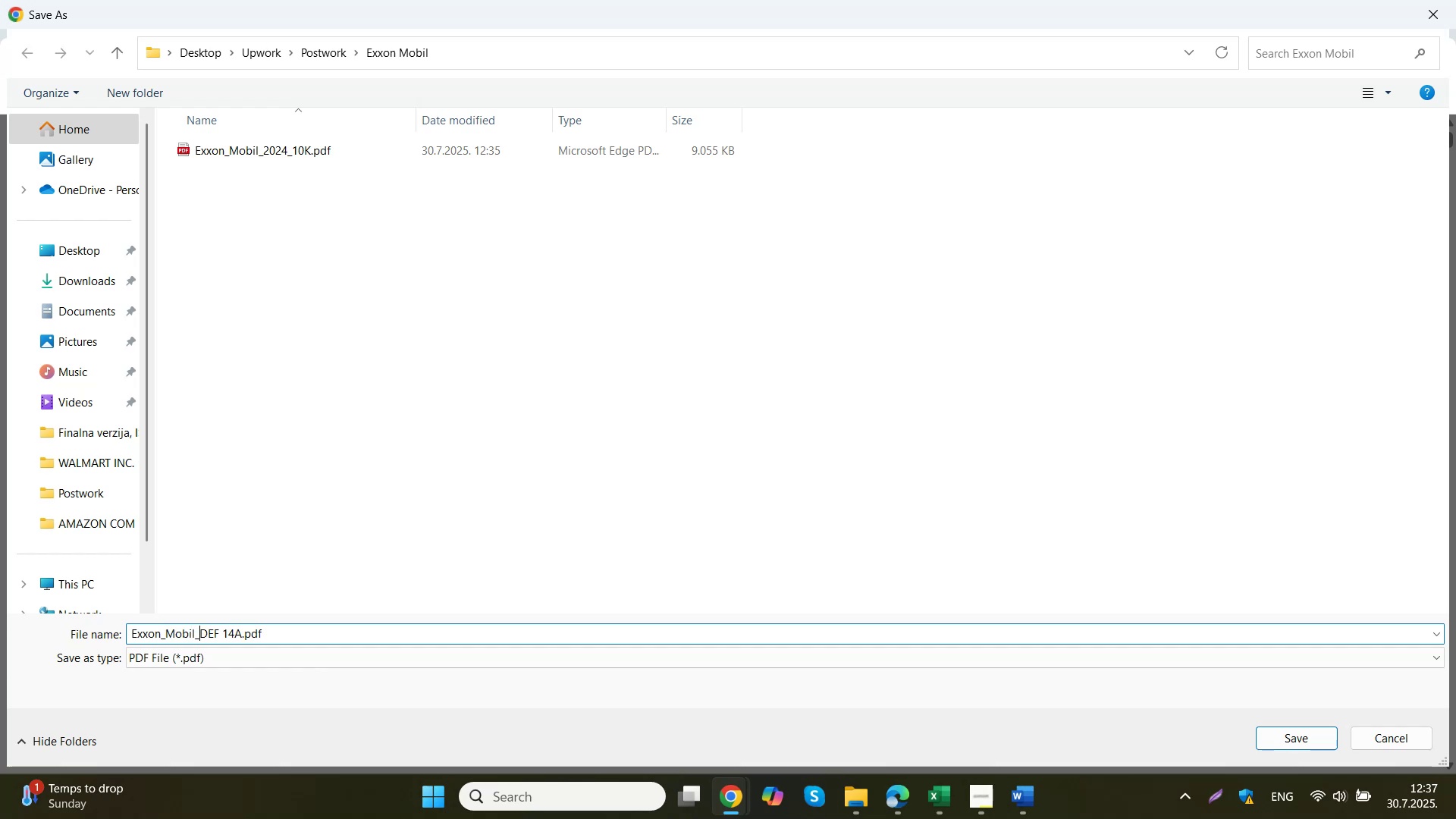 
key(Numpad0)
 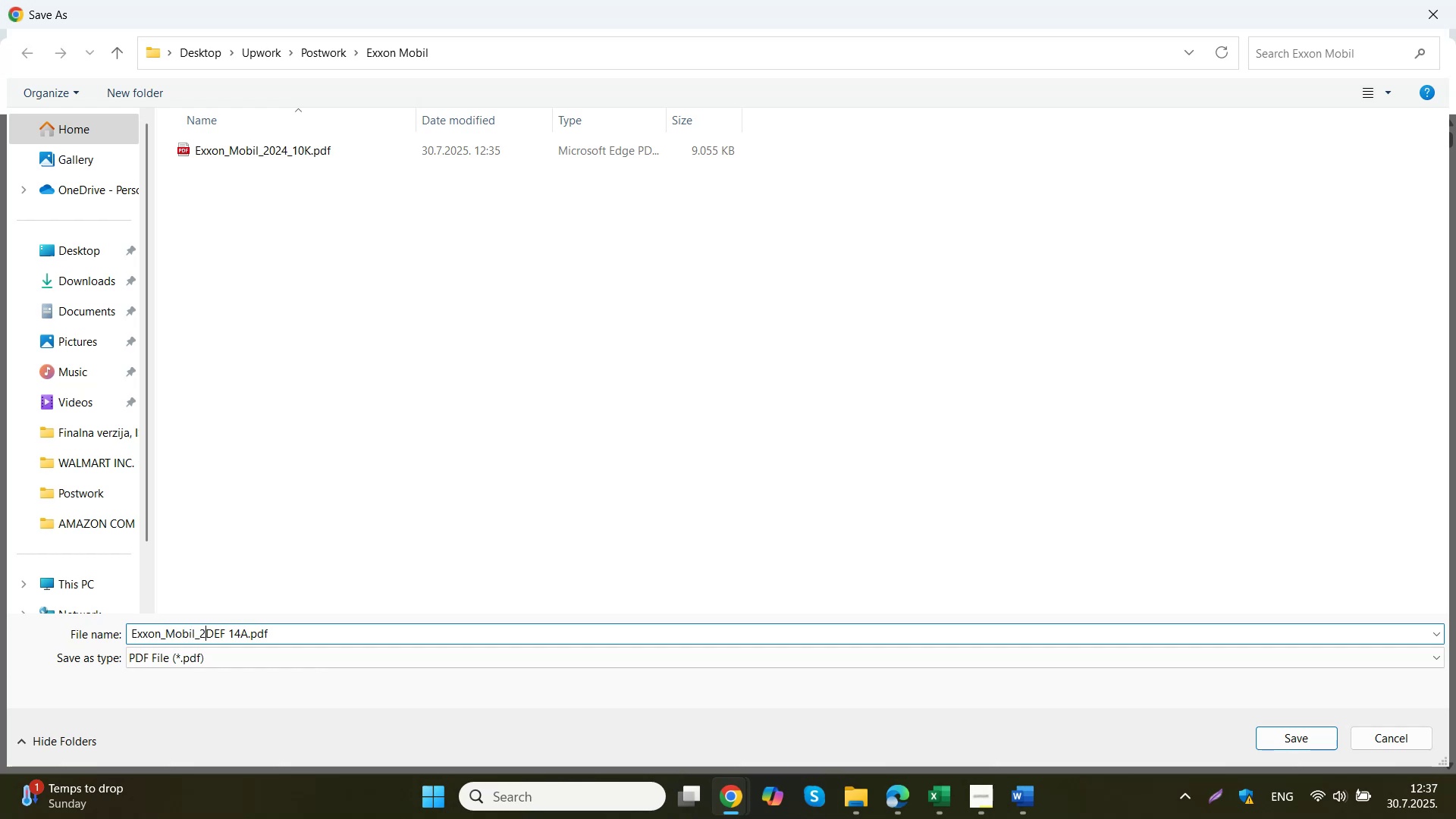 
key(Numpad2)
 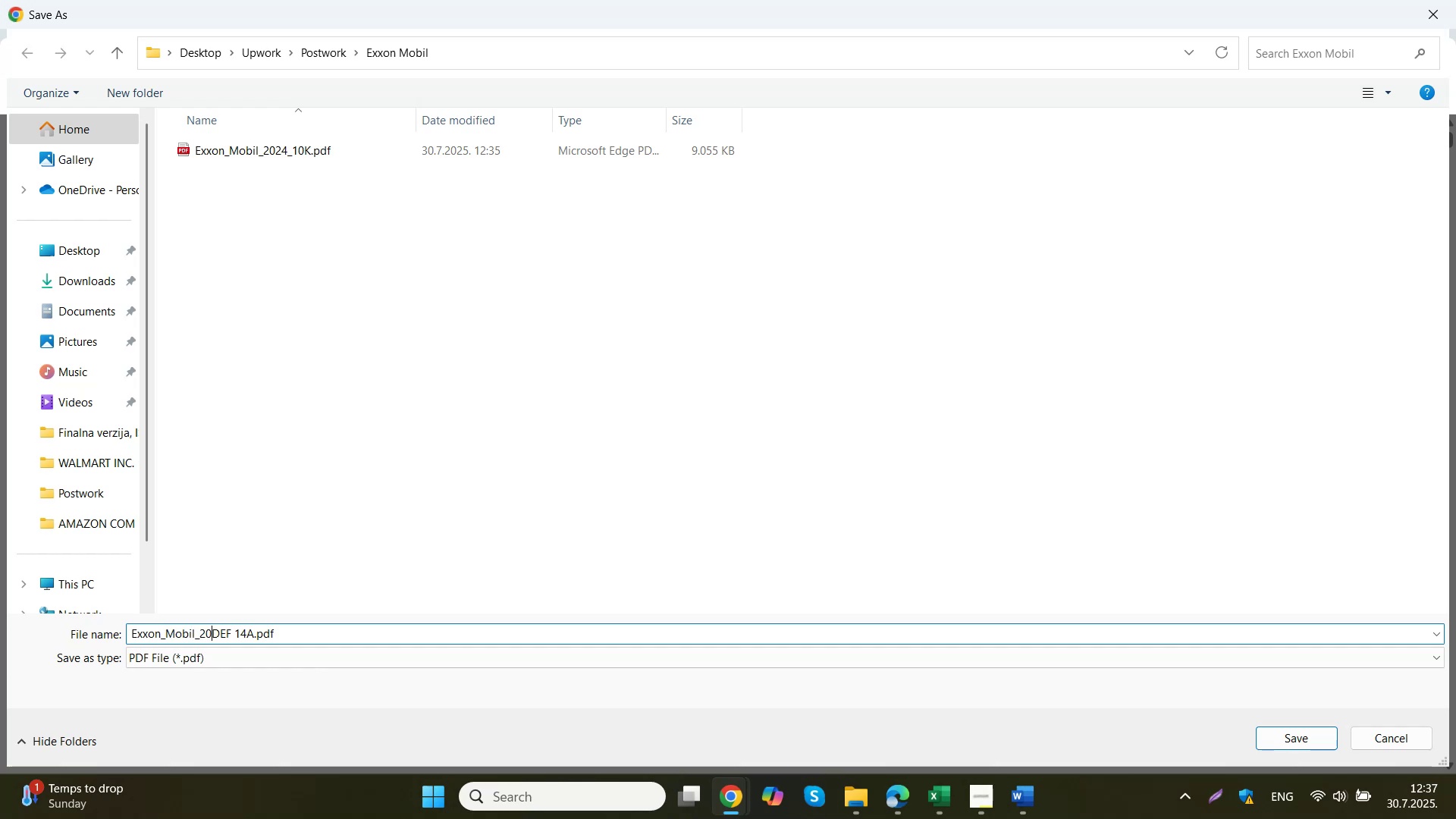 
key(Numpad4)
 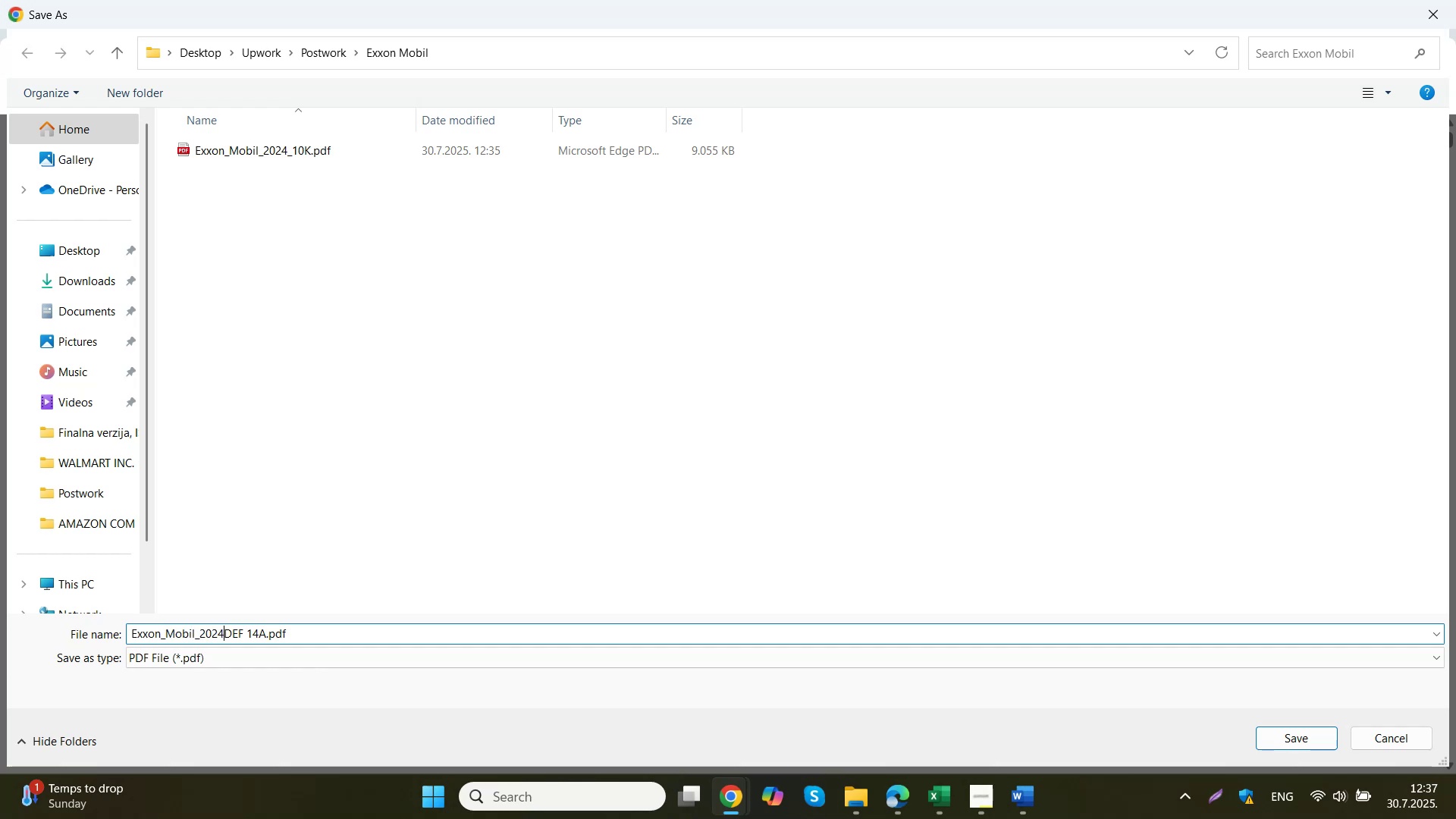 
key(Shift+ShiftRight)
 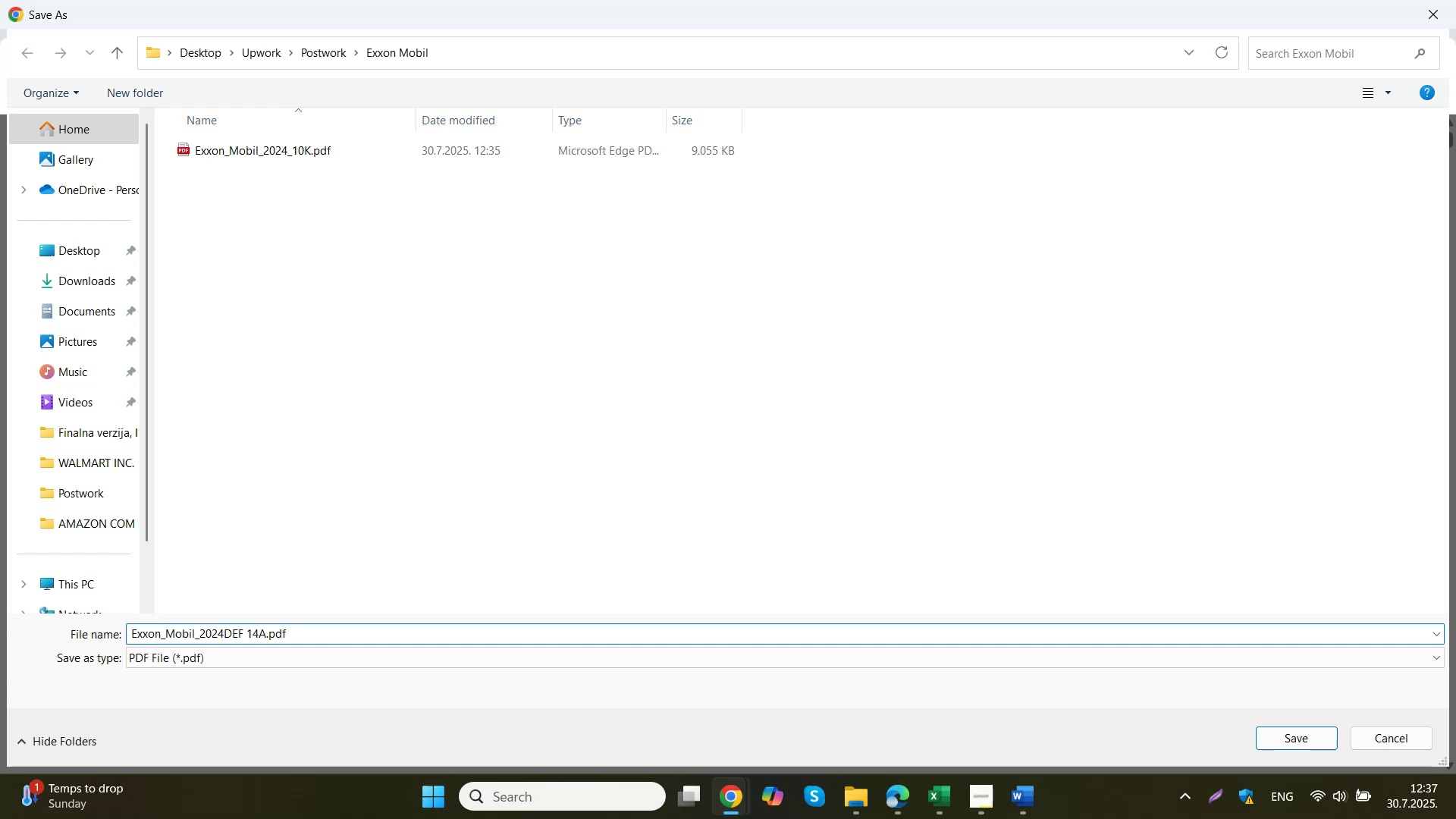 
key(Shift+Minus)
 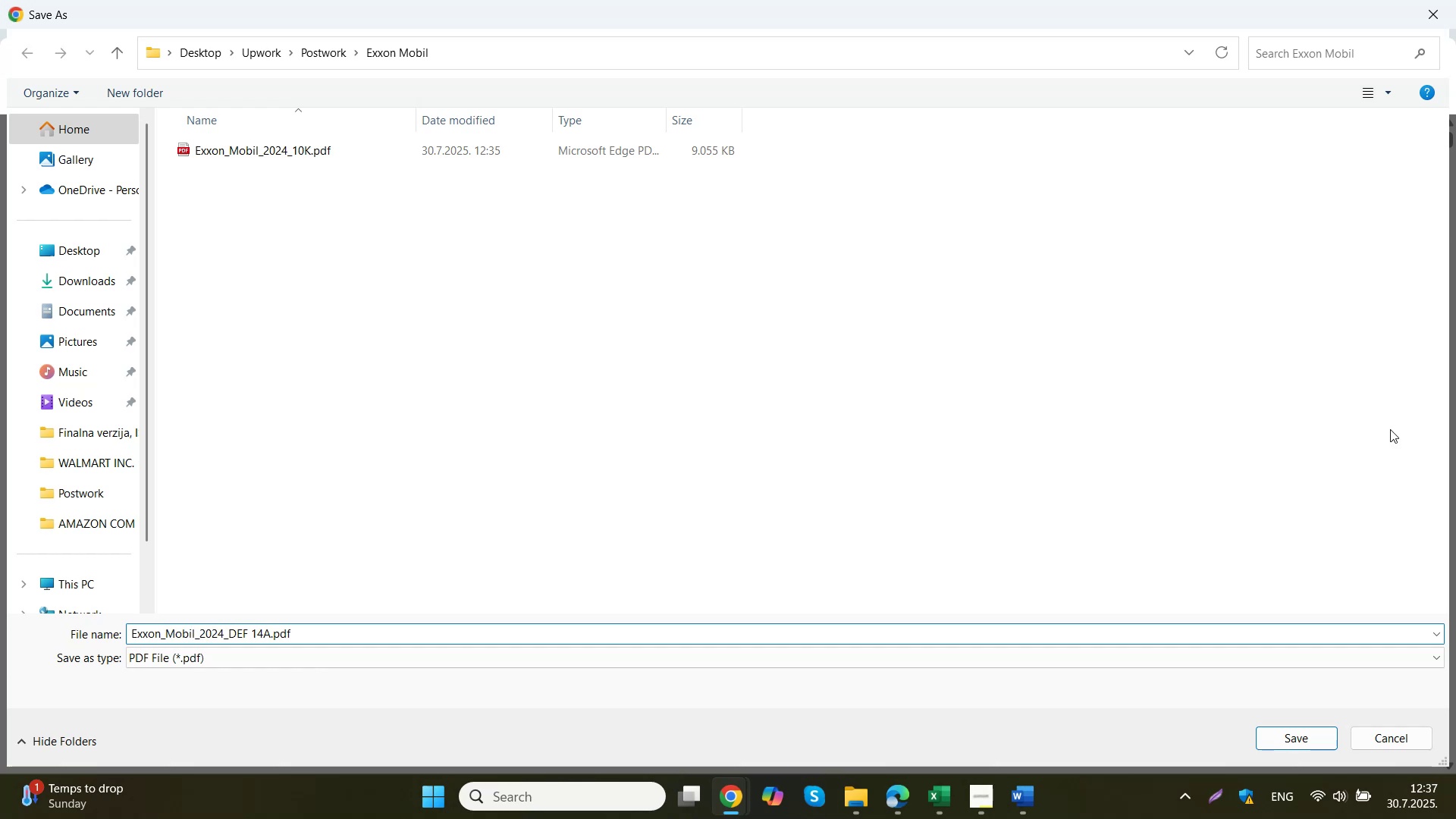 
left_click([1269, 739])
 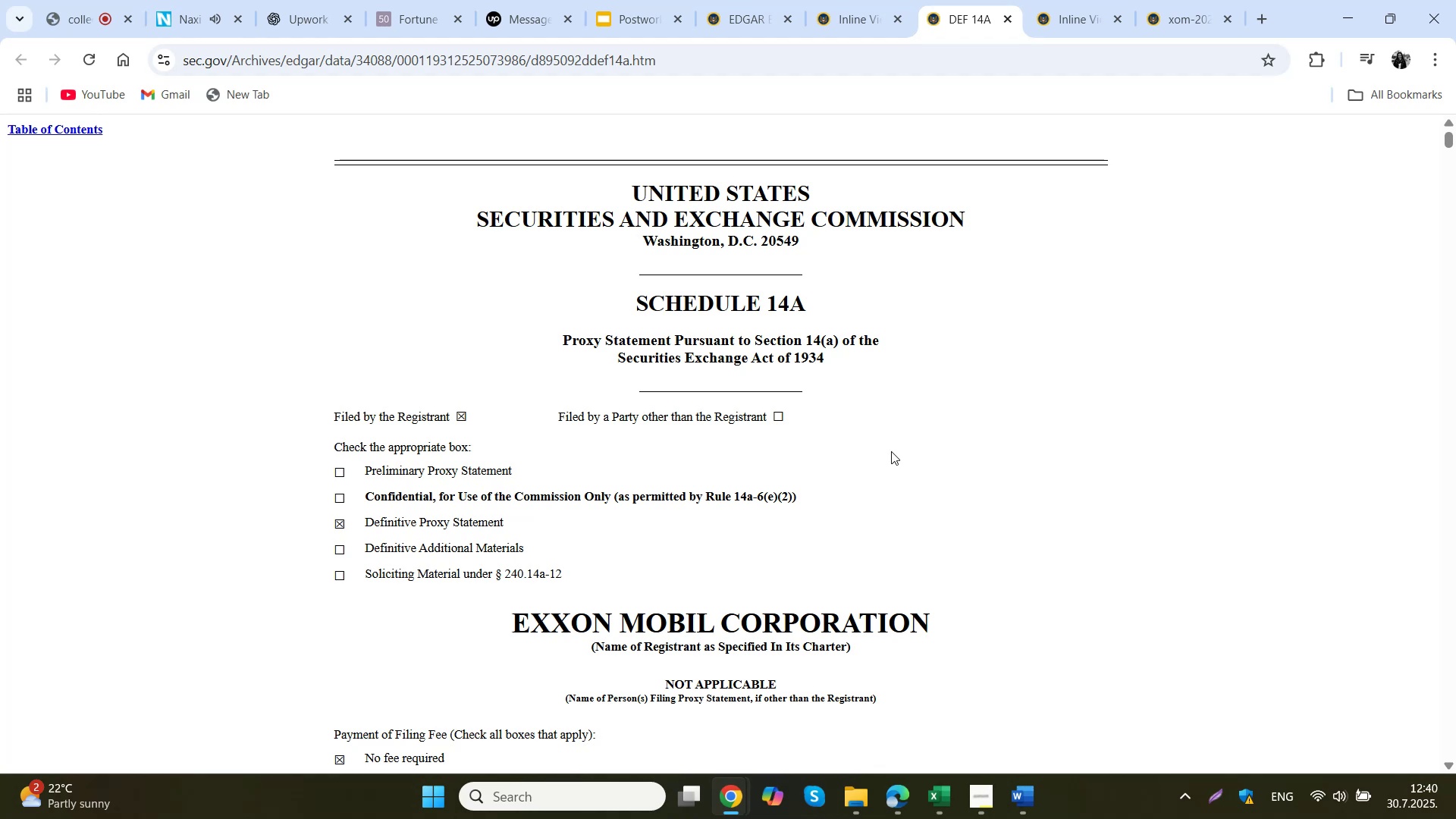 
wait(170.67)
 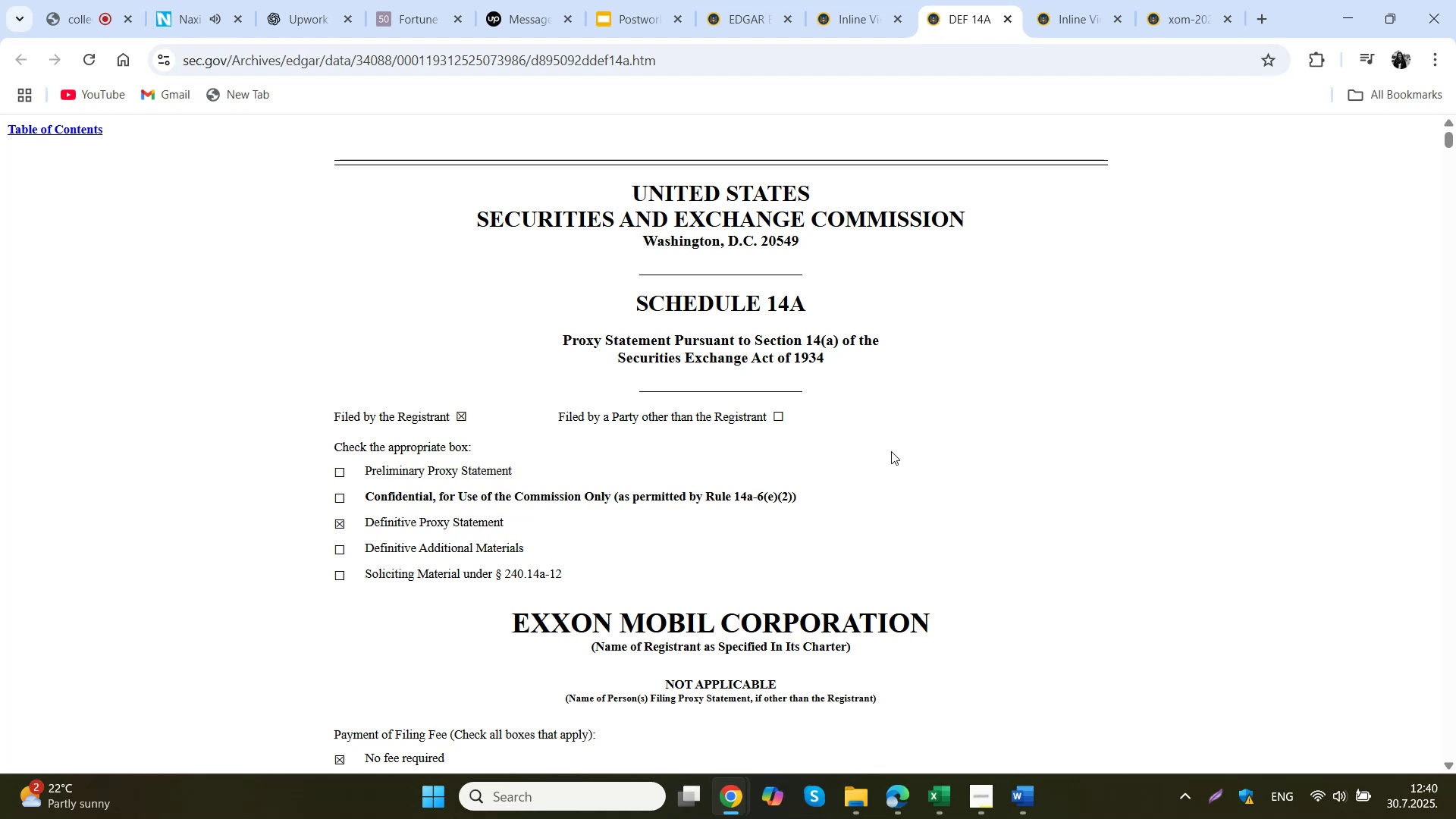 
left_click([856, 791])
 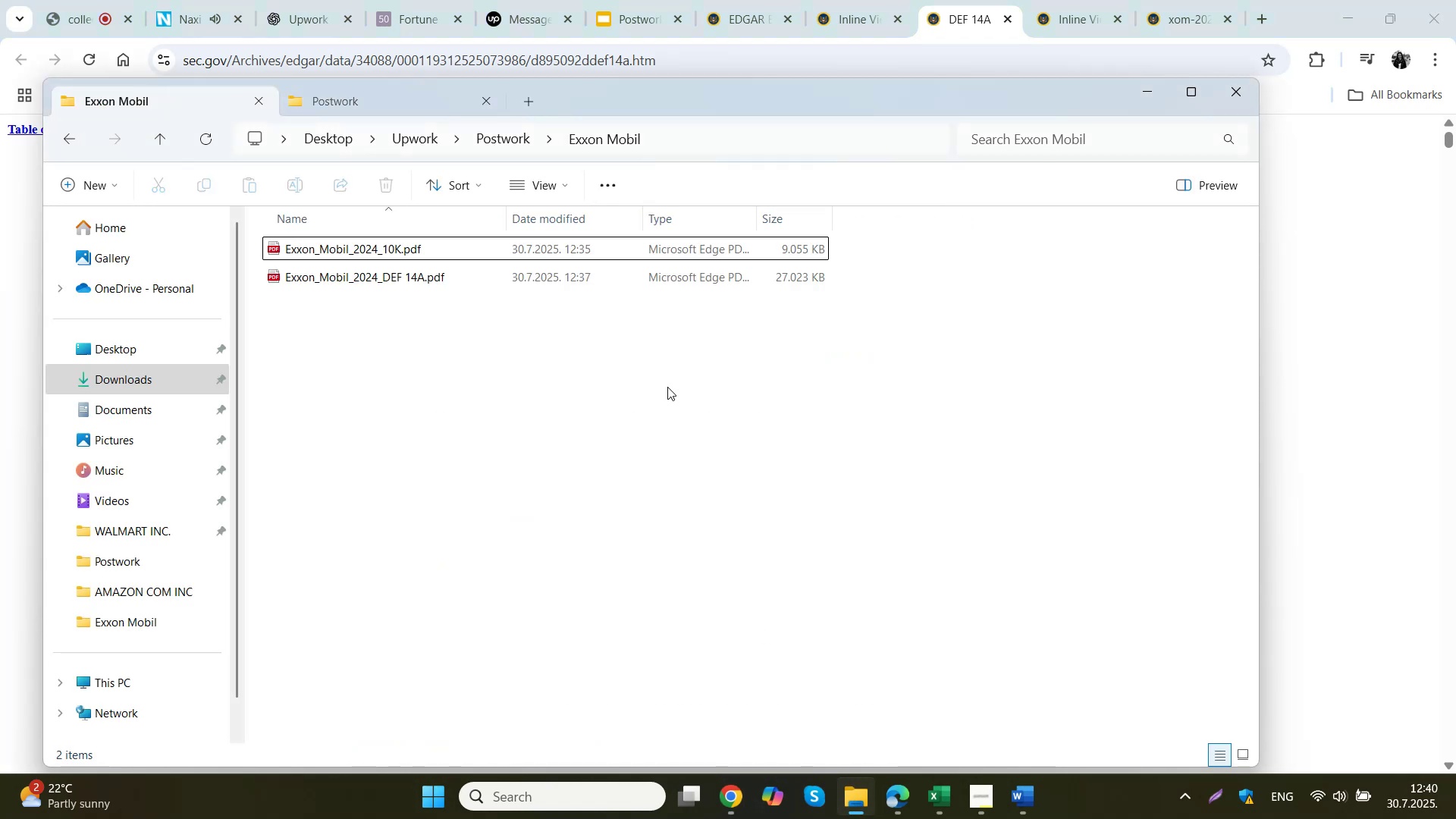 
left_click([962, 16])
 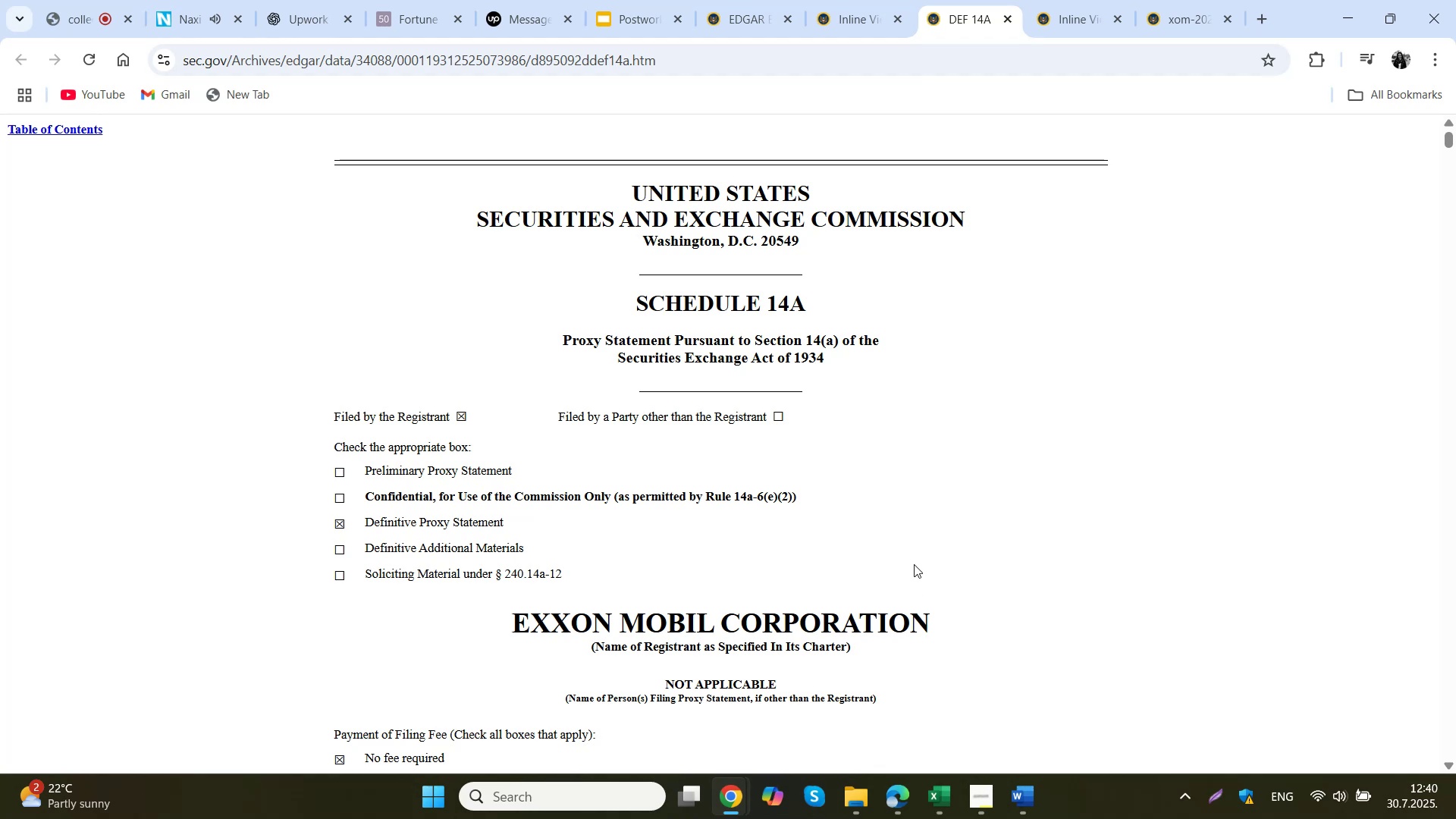 
wait(6.54)
 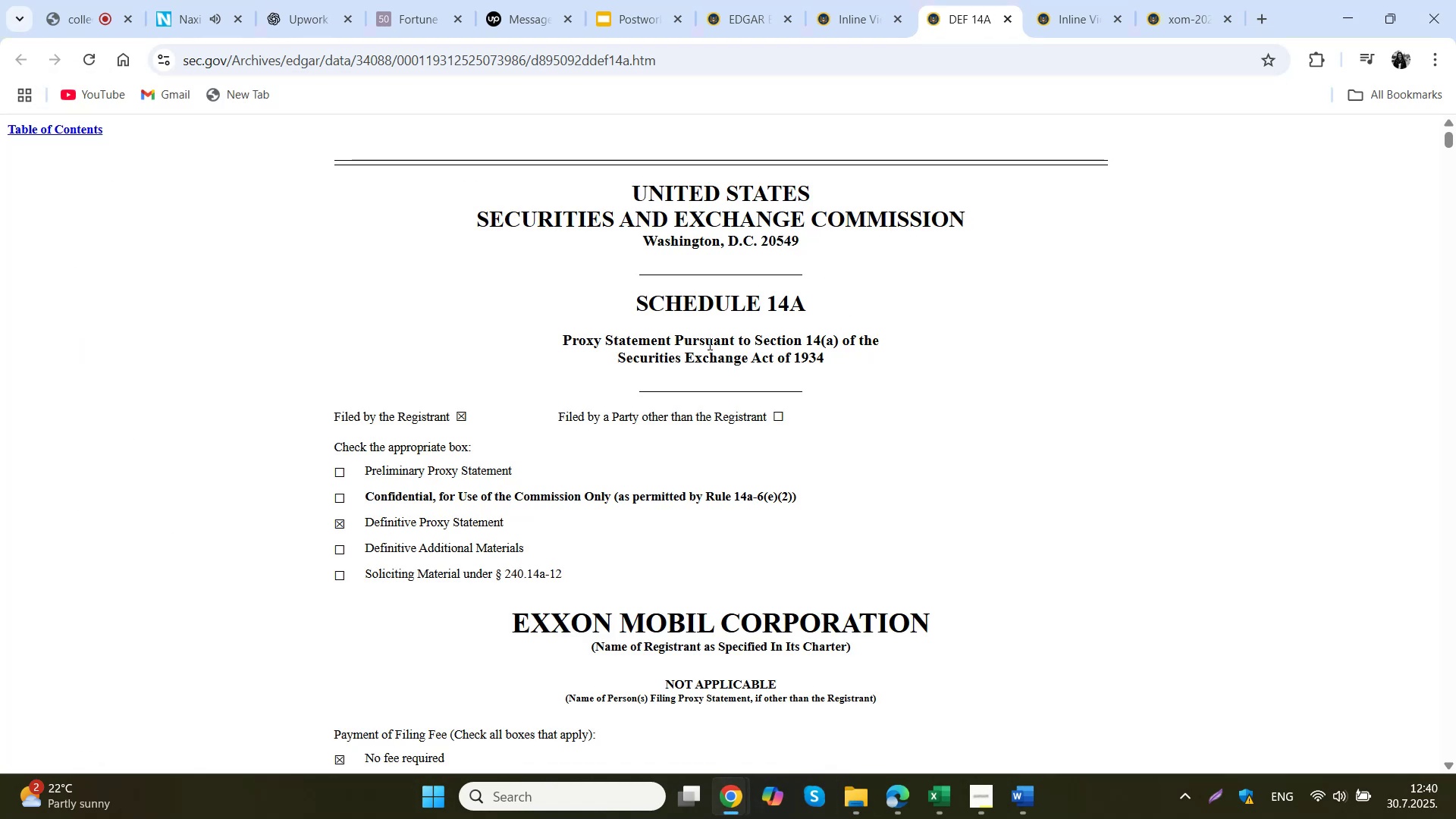 
left_click([670, 723])
 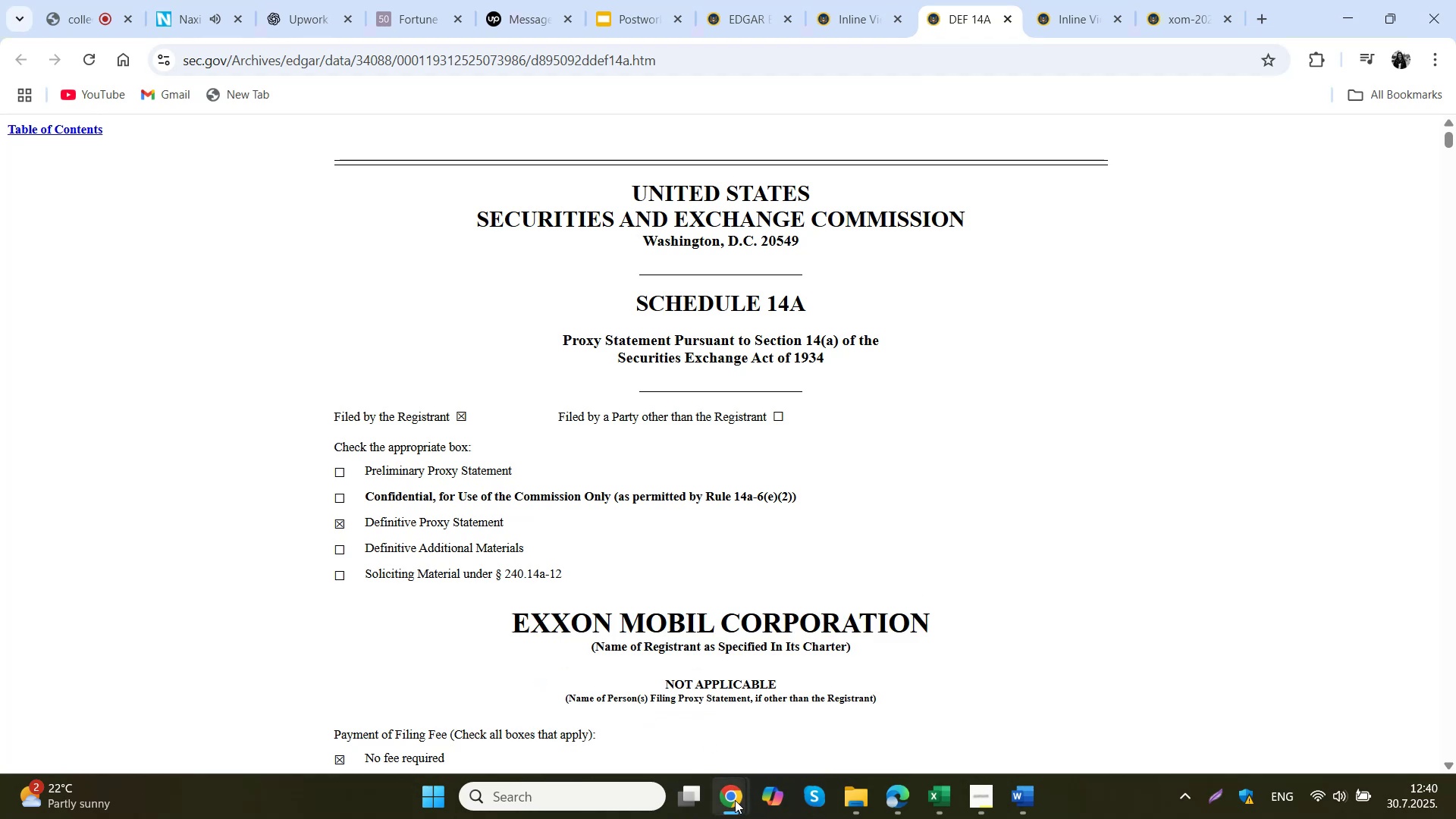 
left_click([670, 745])
 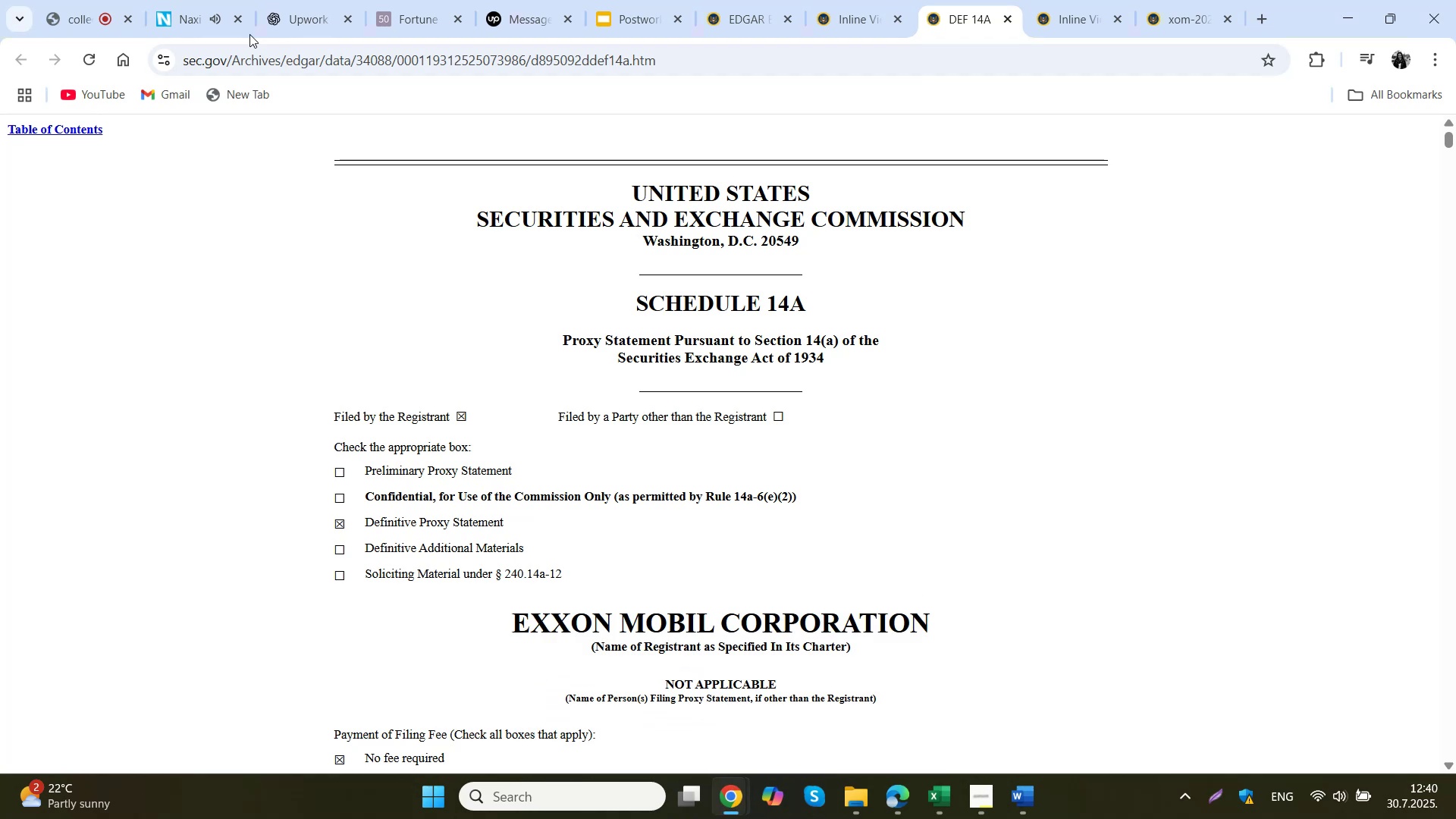 
left_click([302, 0])
 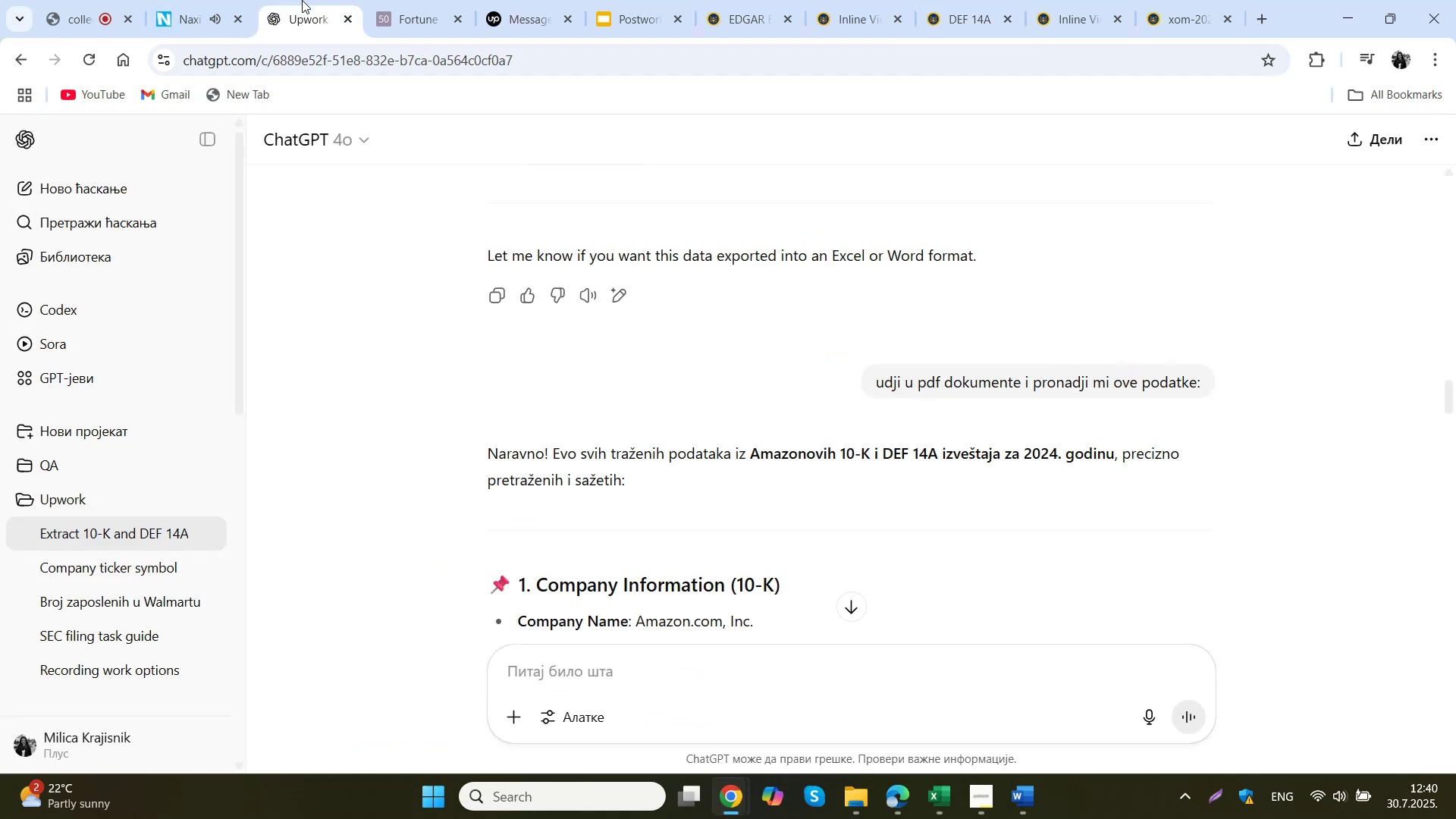 
key(Mute)
 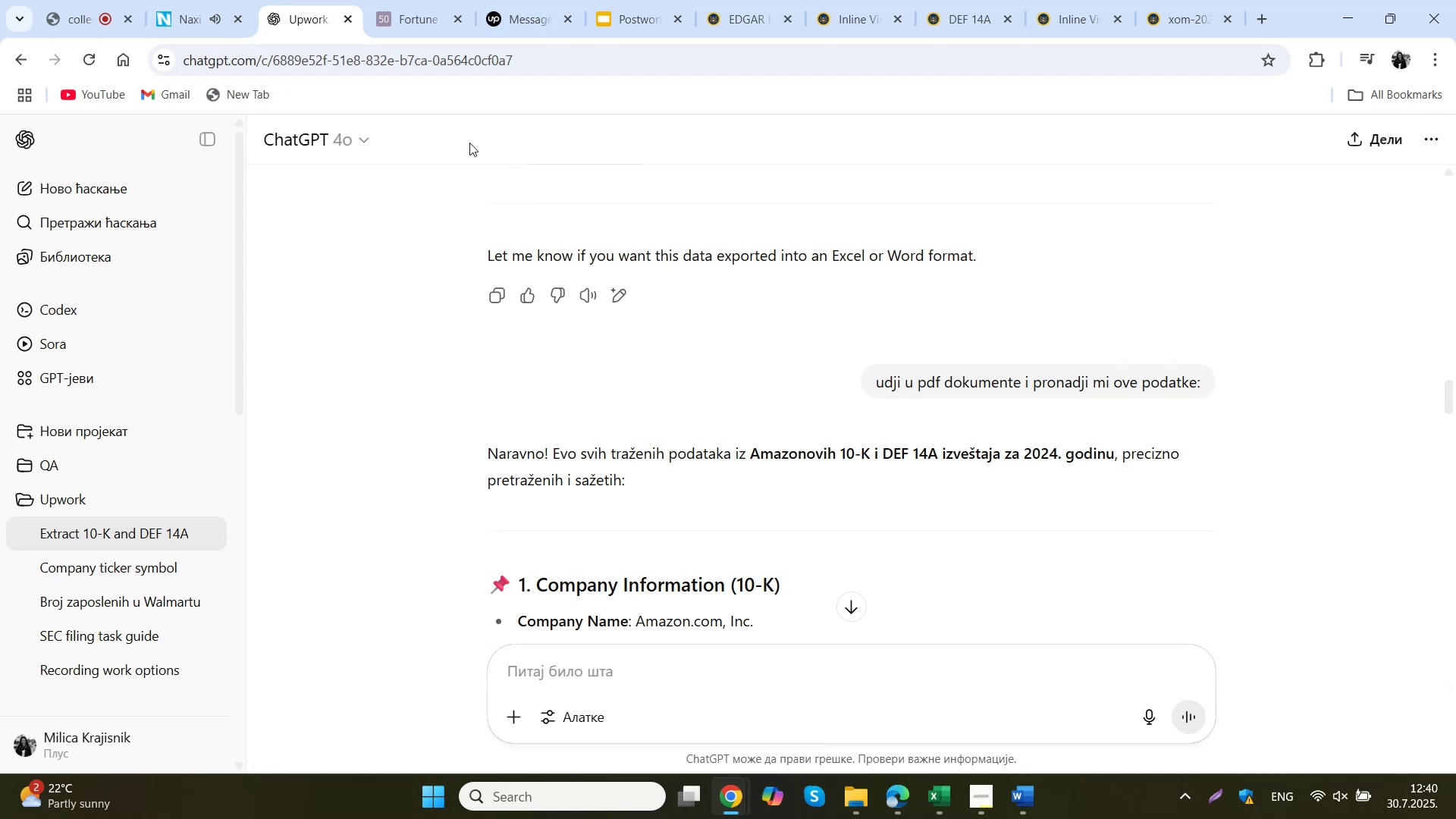 
wait(7.36)
 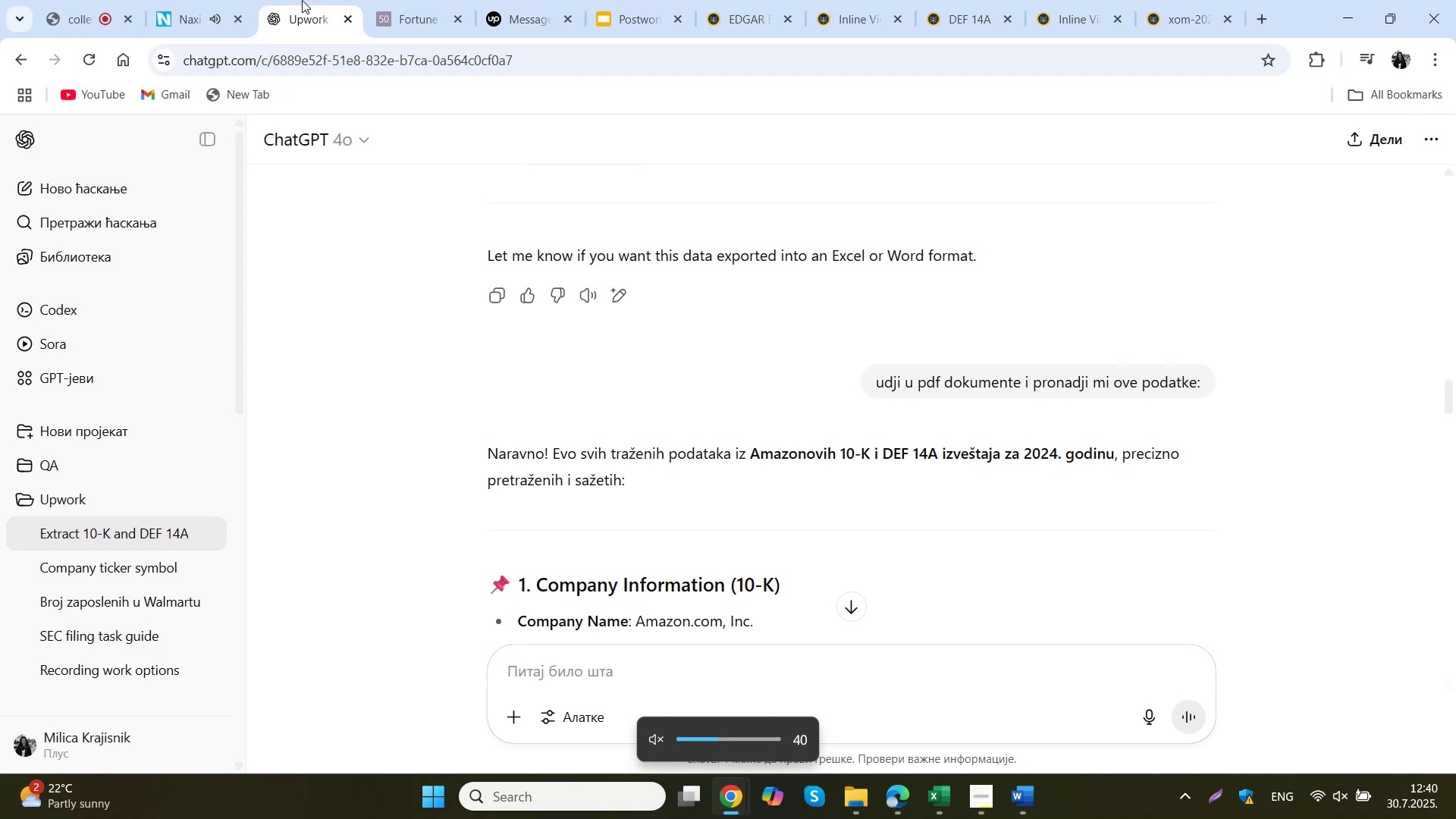 
scroll: coordinate [730, 219], scroll_direction: down, amount: 1.0
 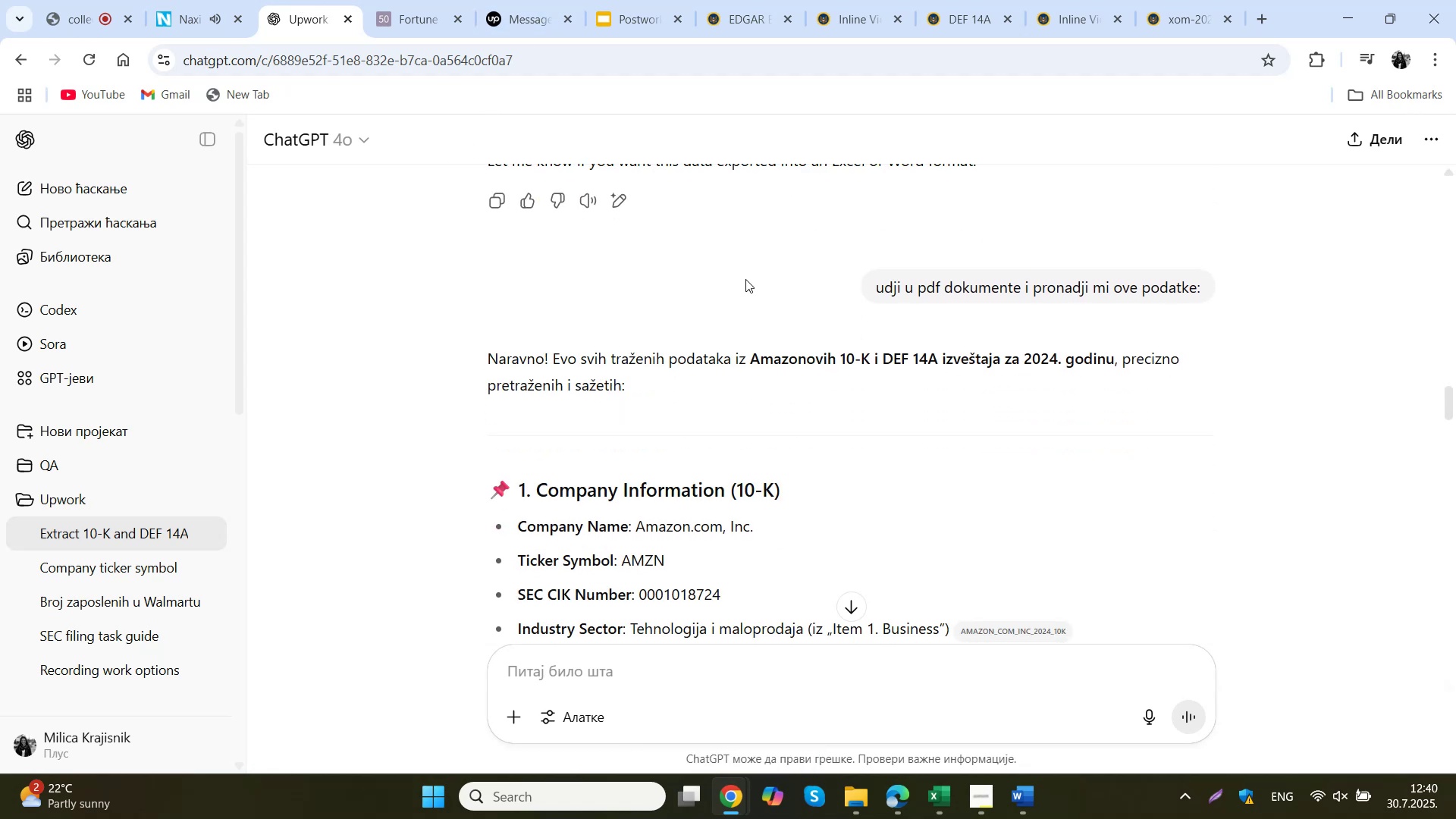 
scroll: coordinate [1323, 463], scroll_direction: up, amount: 23.0
 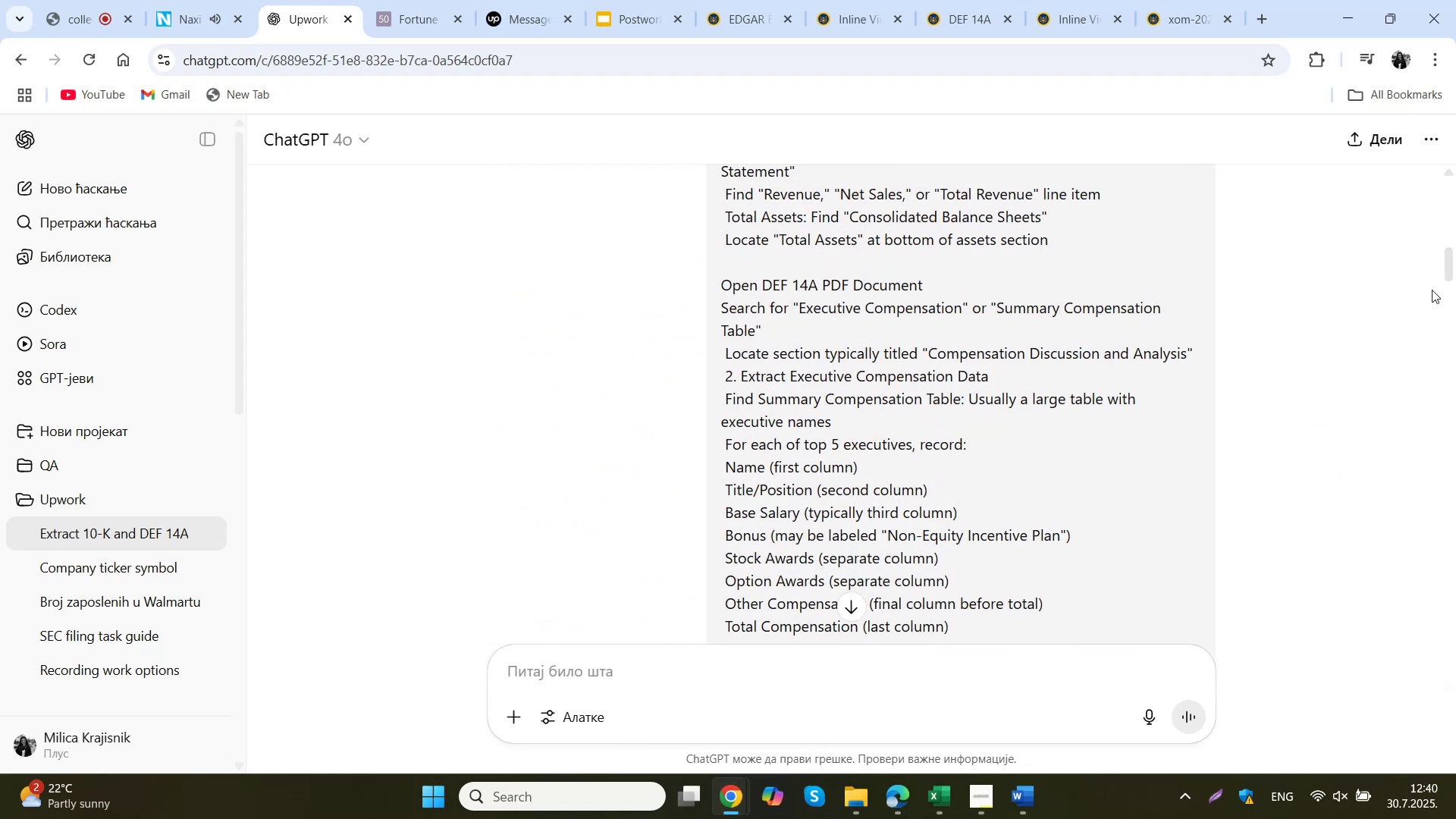 
left_click_drag(start_coordinate=[1449, 265], to_coordinate=[1440, 181])
 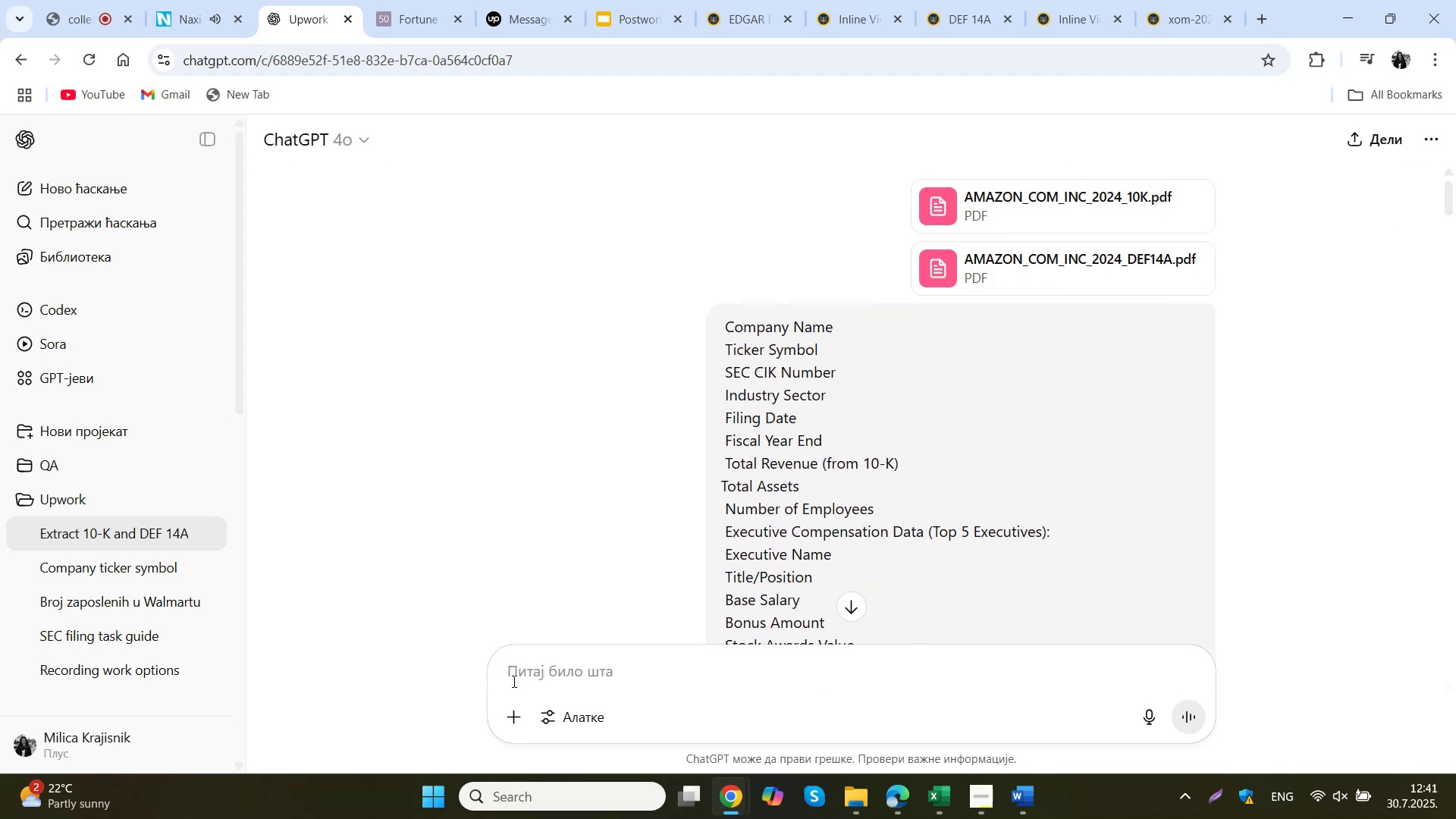 
left_click_drag(start_coordinate=[725, 323], to_coordinate=[1094, 588])
 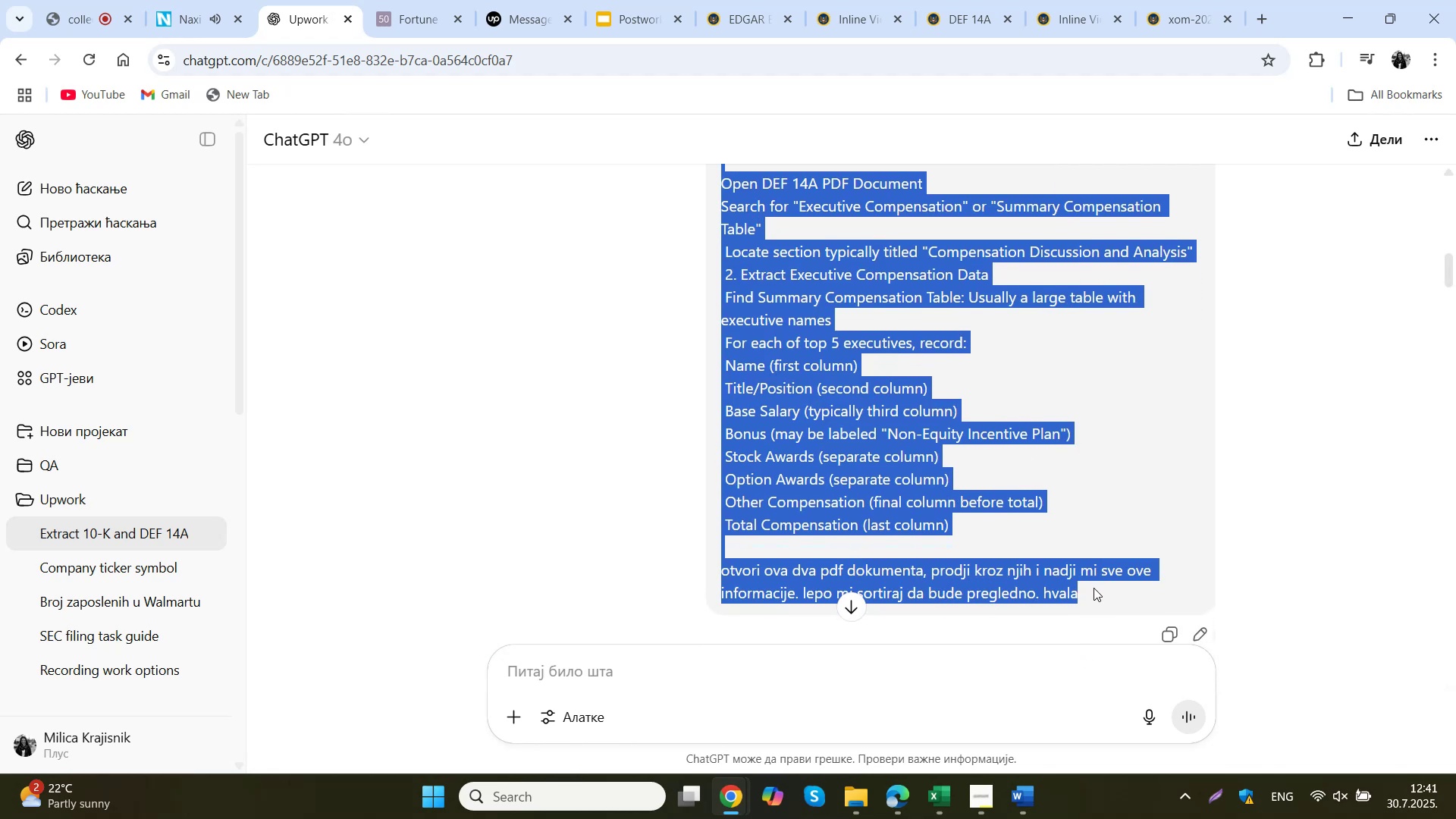 
key(Control+C)
 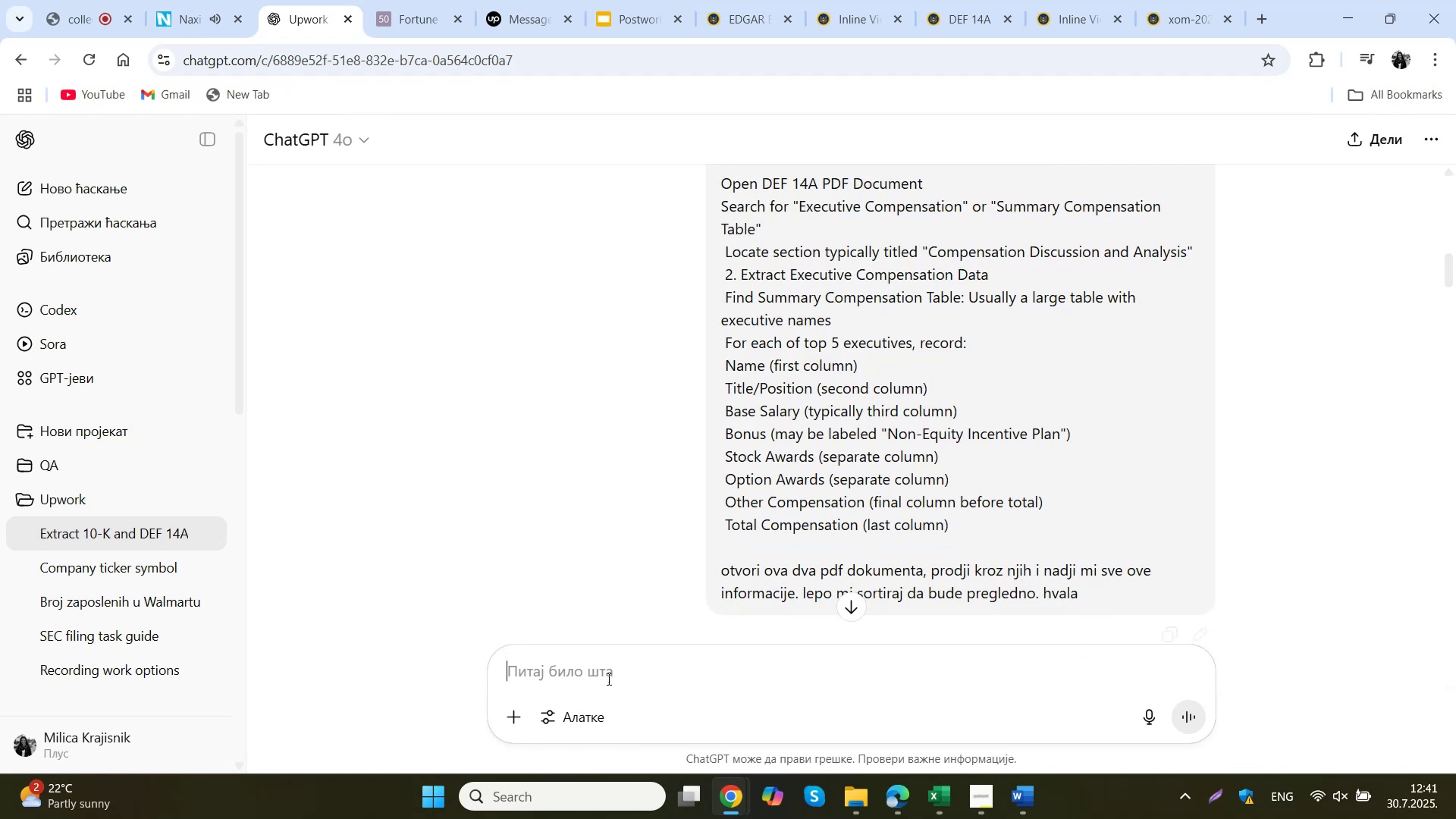 
left_click([510, 724])
 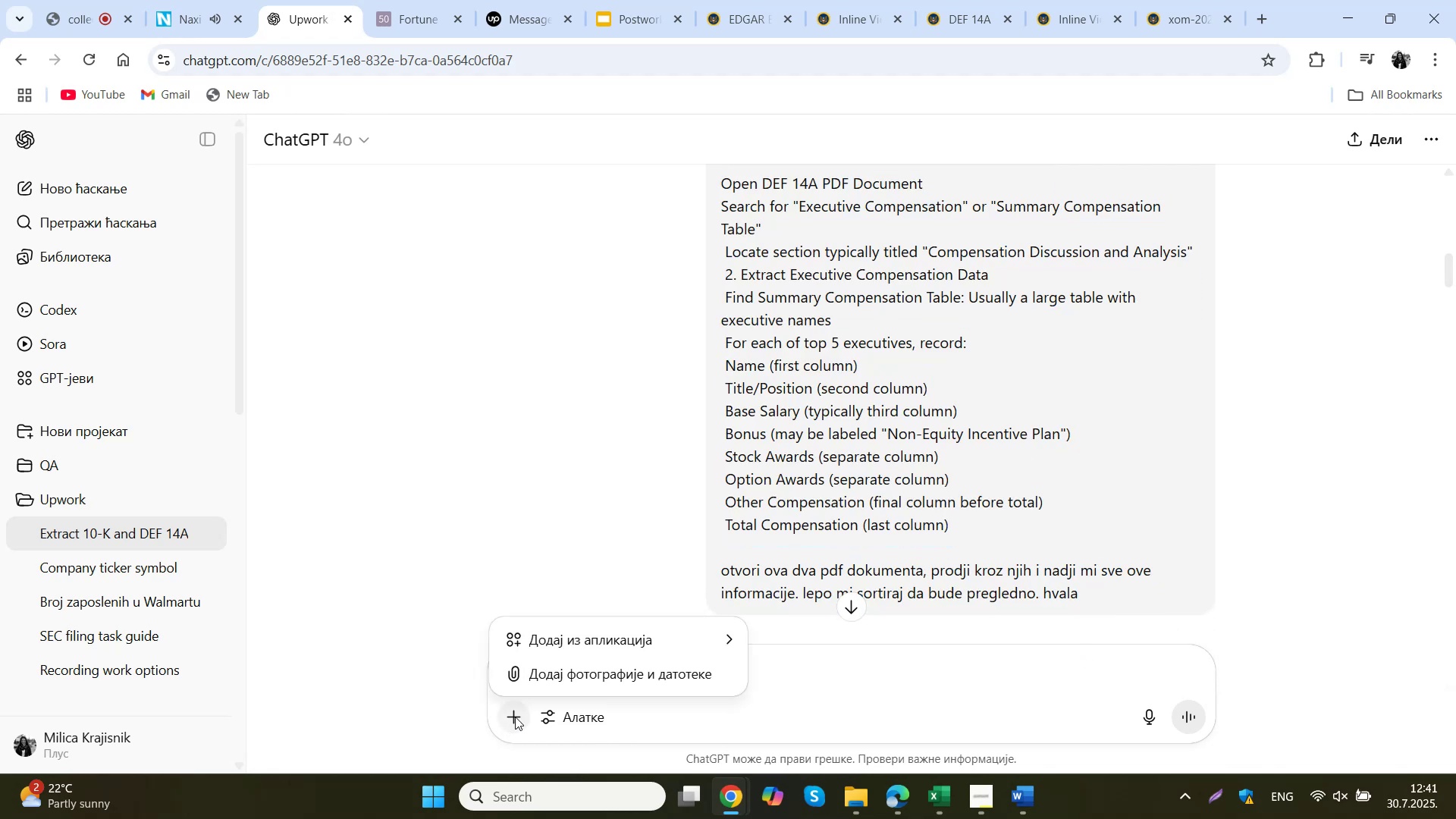 
left_click([567, 678])
 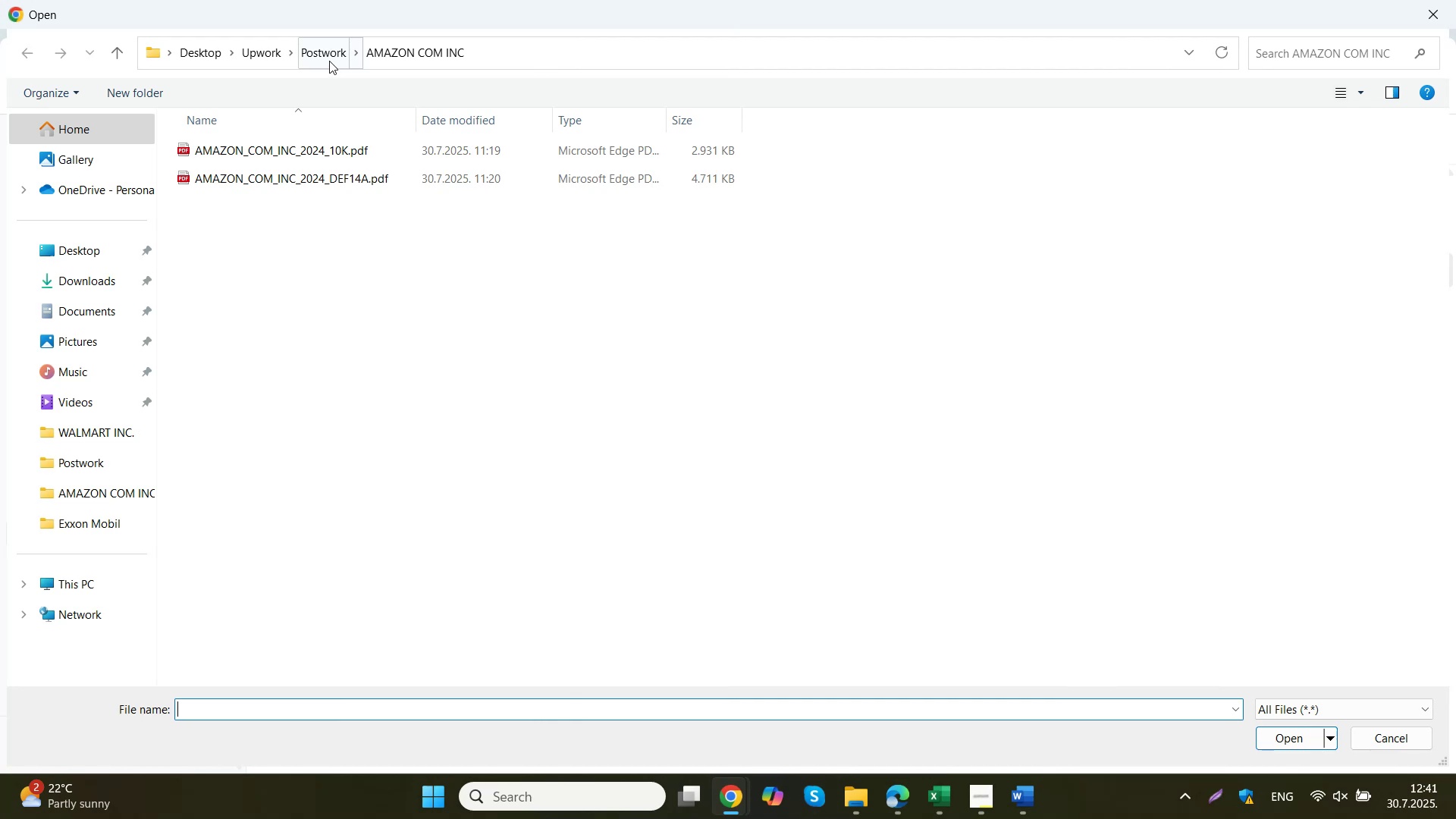 
double_click([258, 181])
 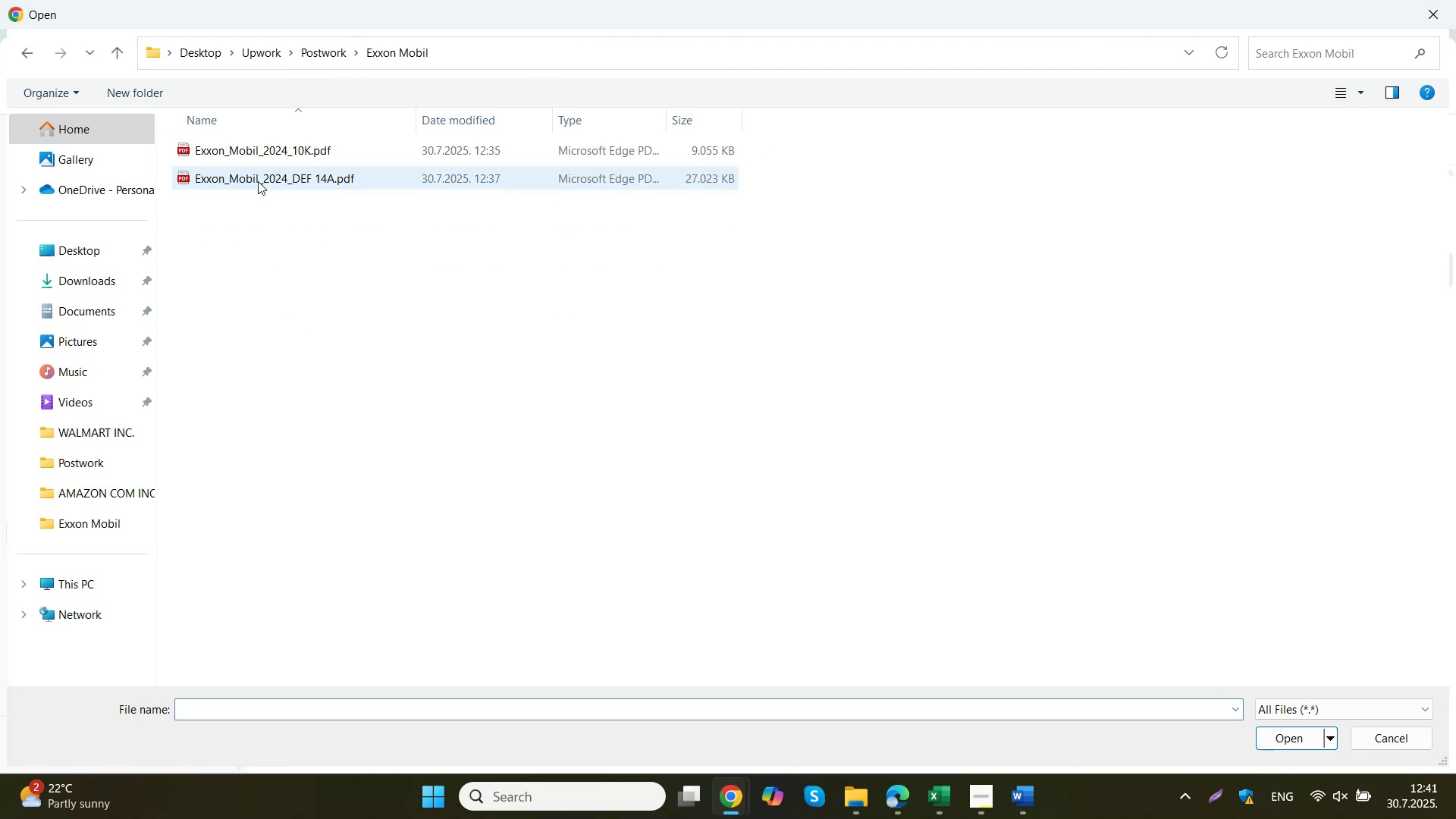 
left_click_drag(start_coordinate=[269, 228], to_coordinate=[271, 139])
 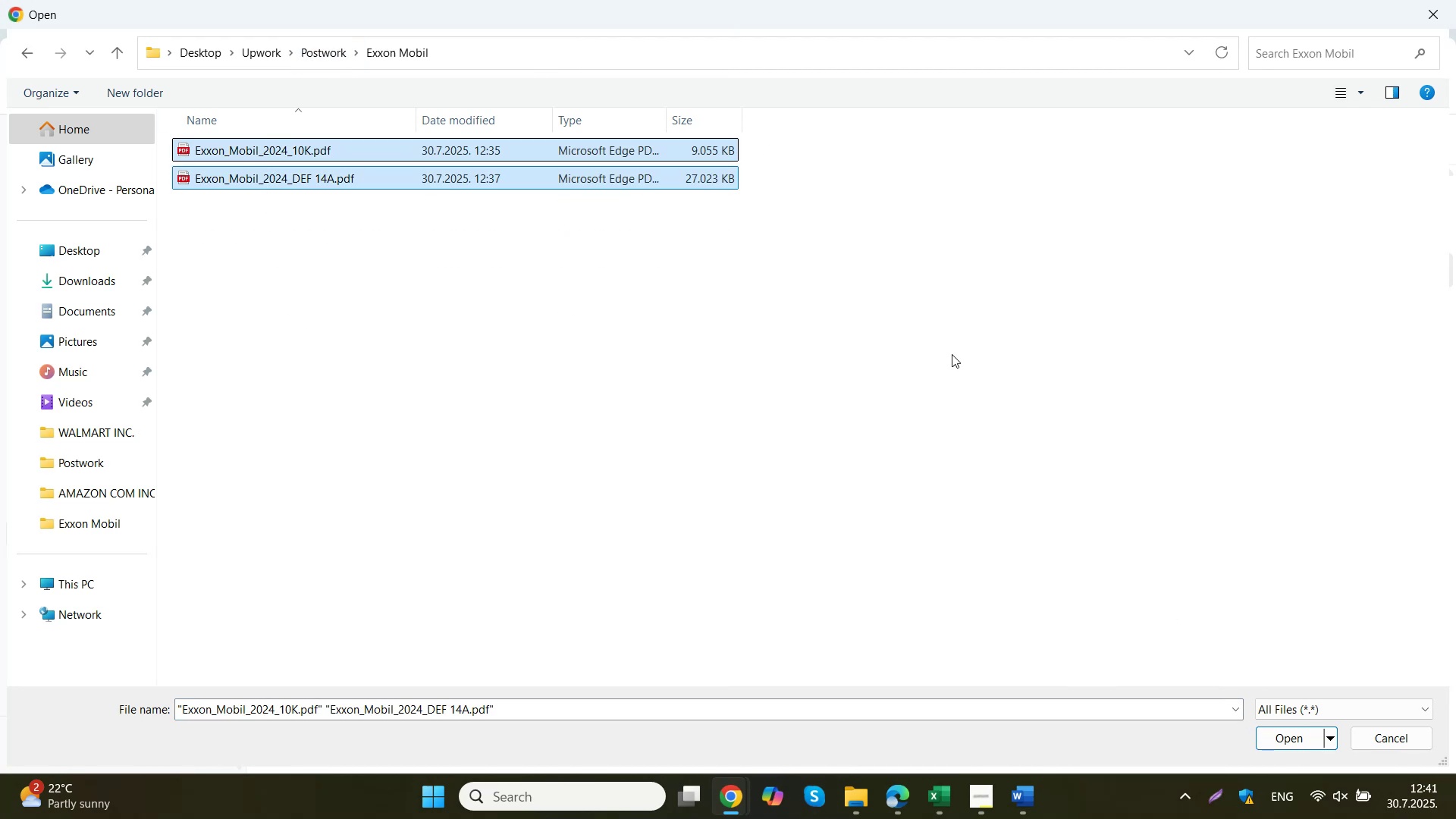 
wait(6.45)
 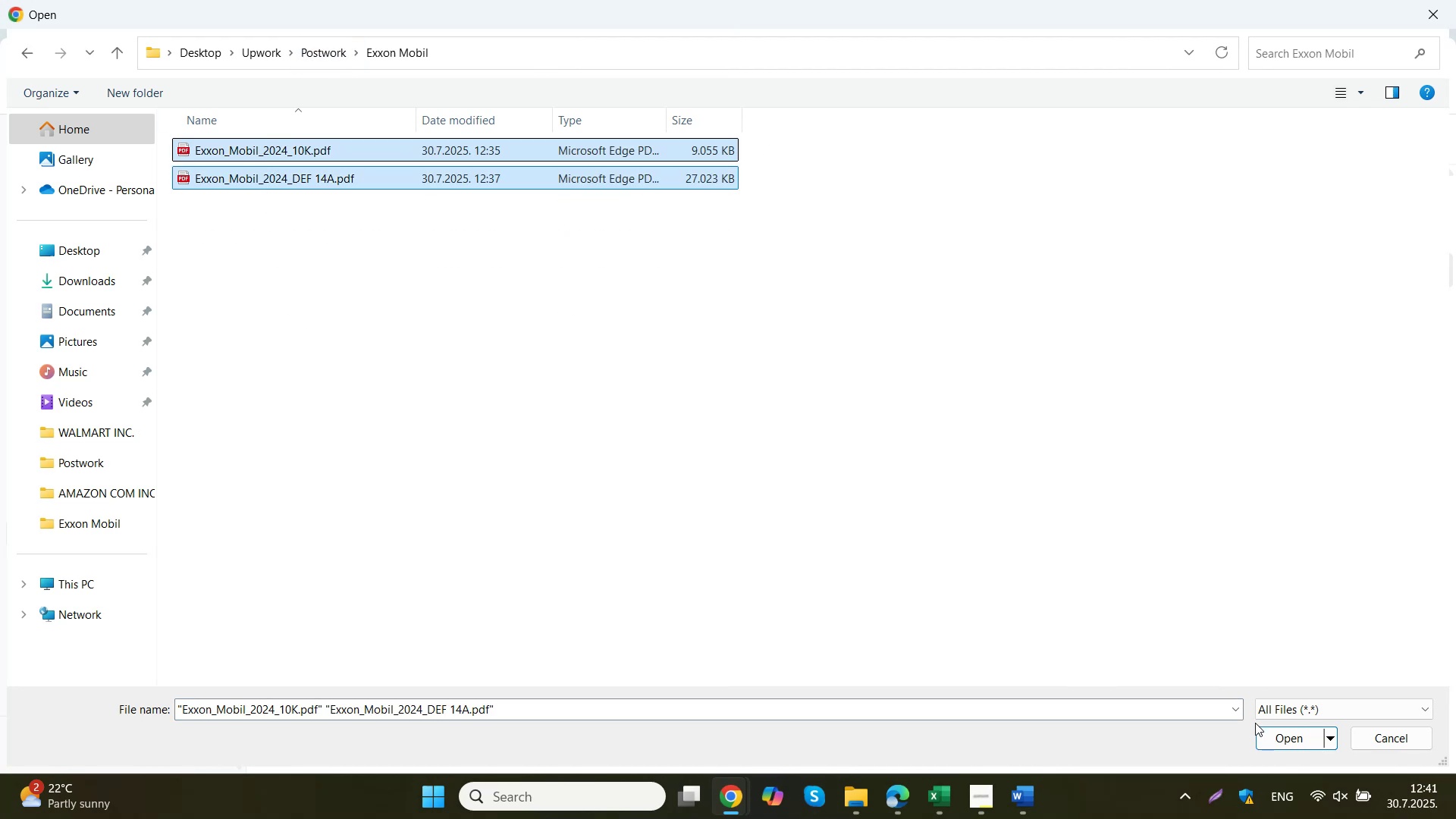 
left_click([1428, 13])
 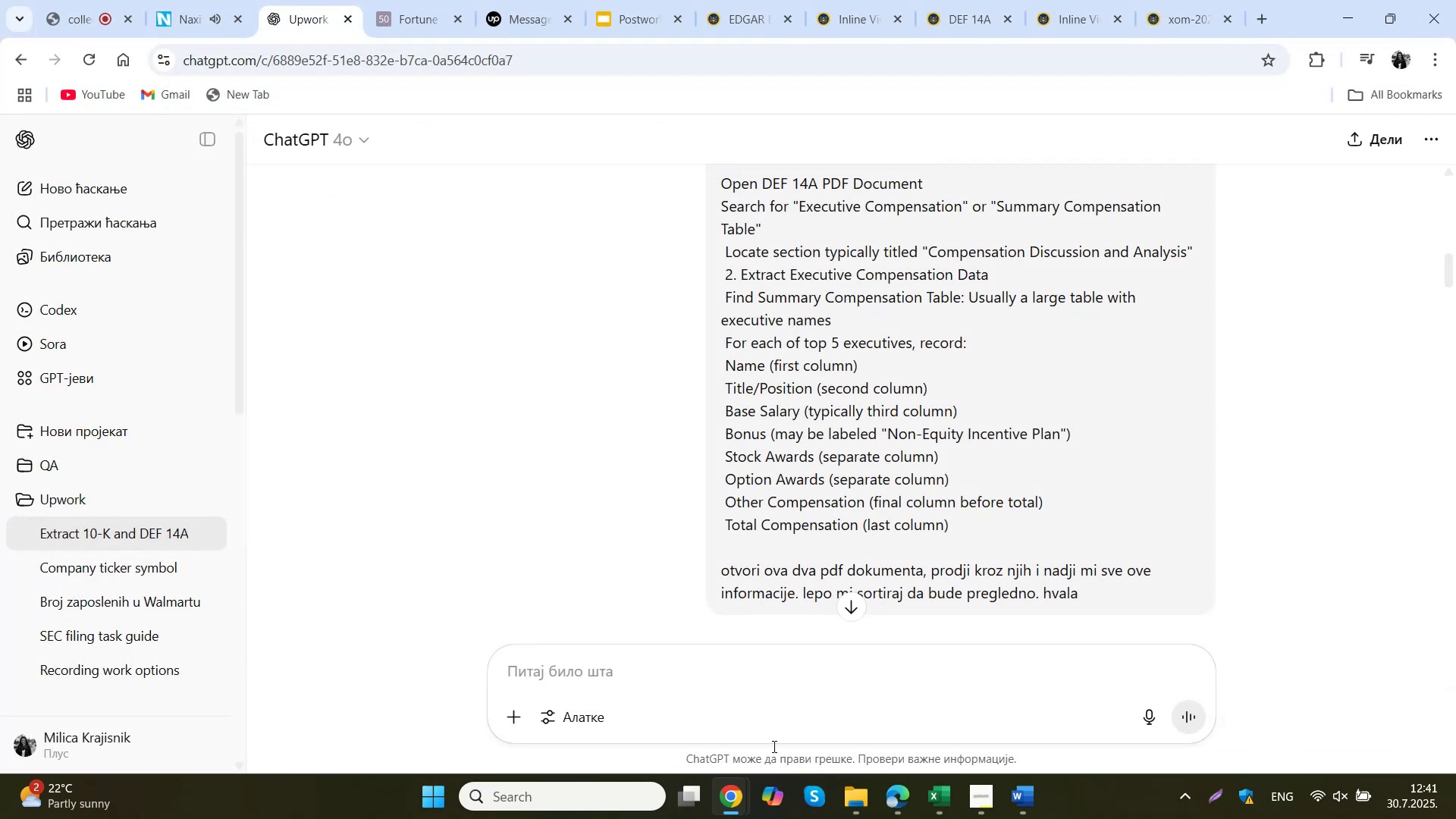 
left_click([852, 808])
 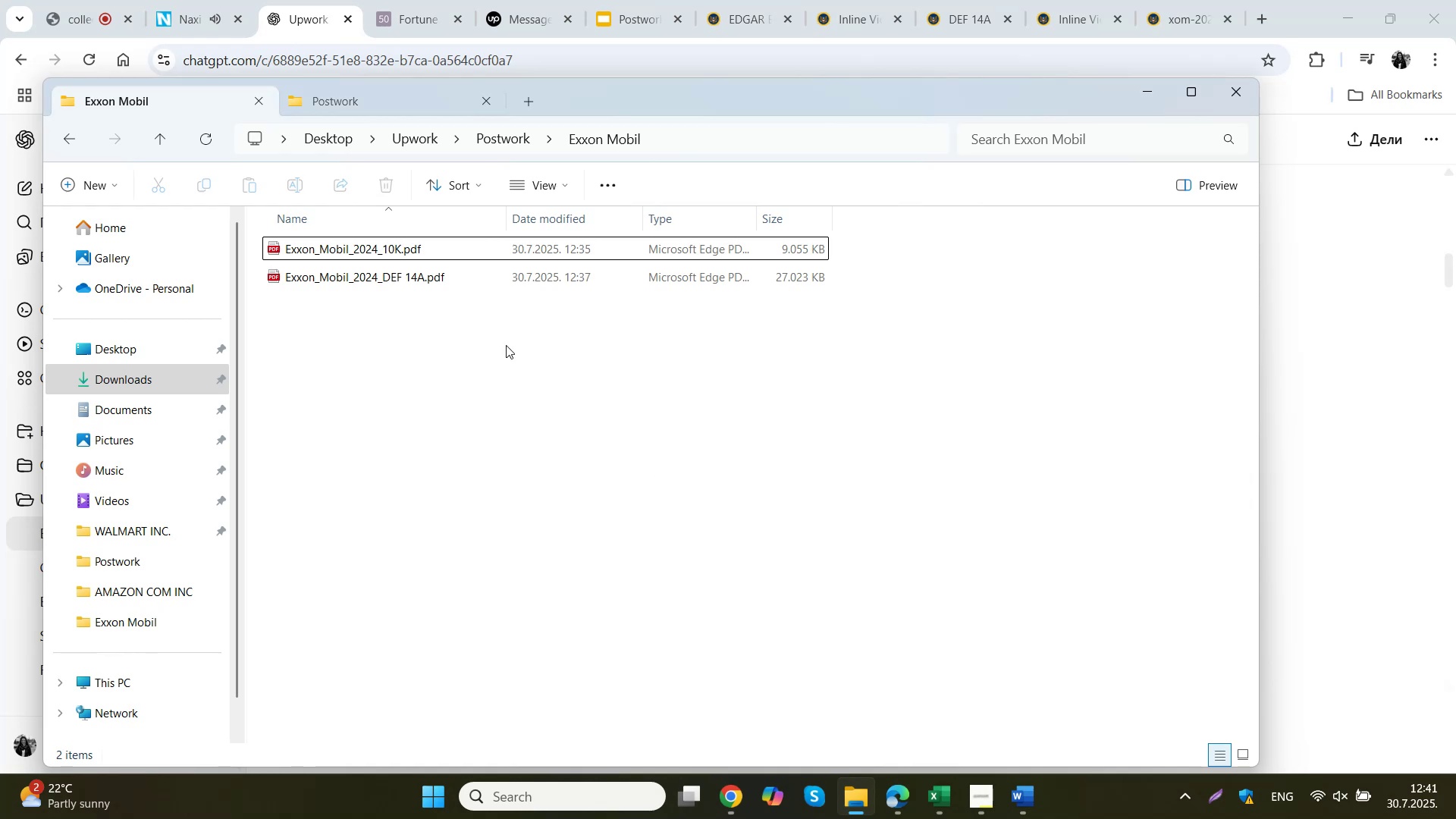 
left_click([418, 282])
 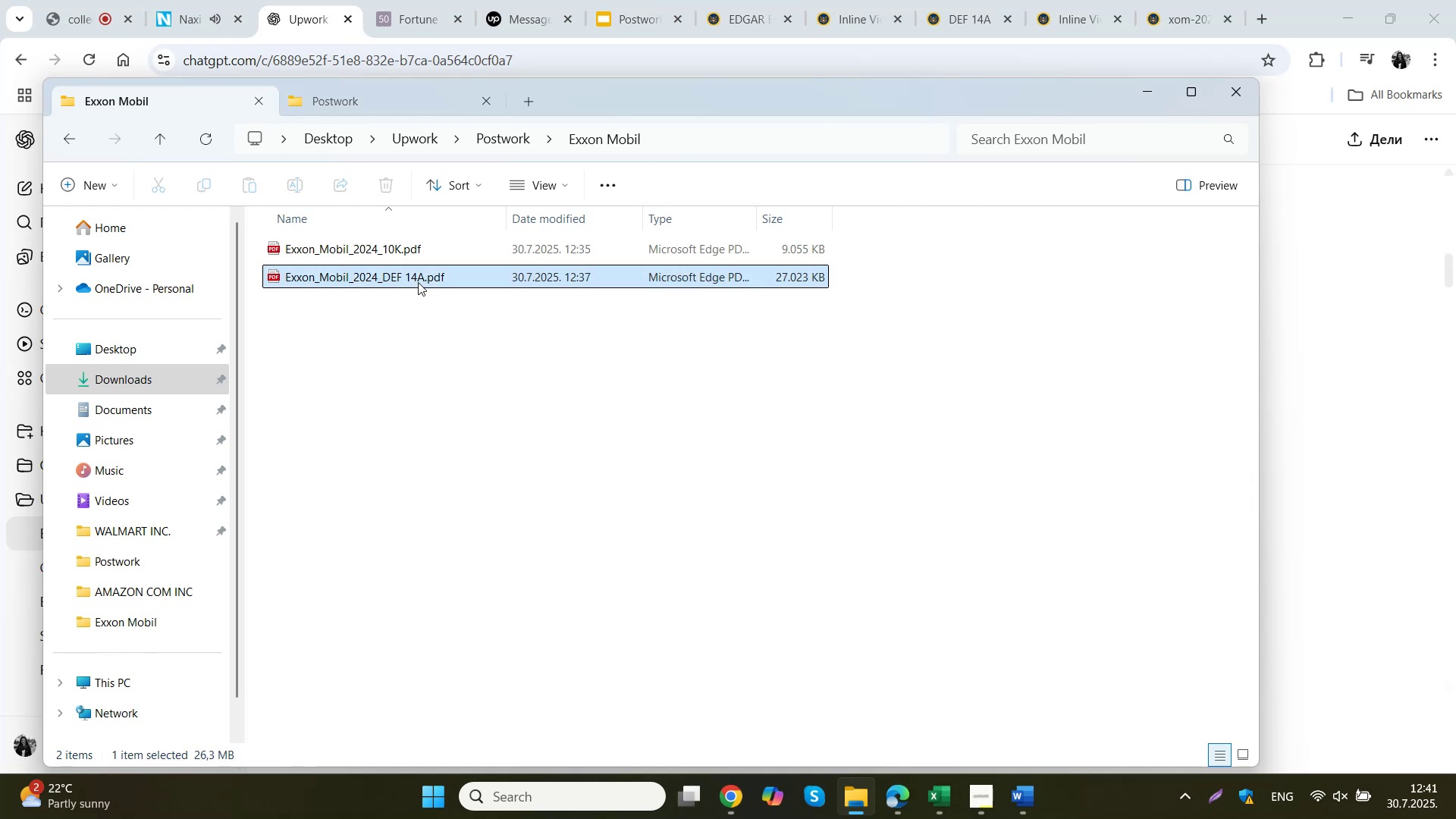 
right_click([418, 282])
 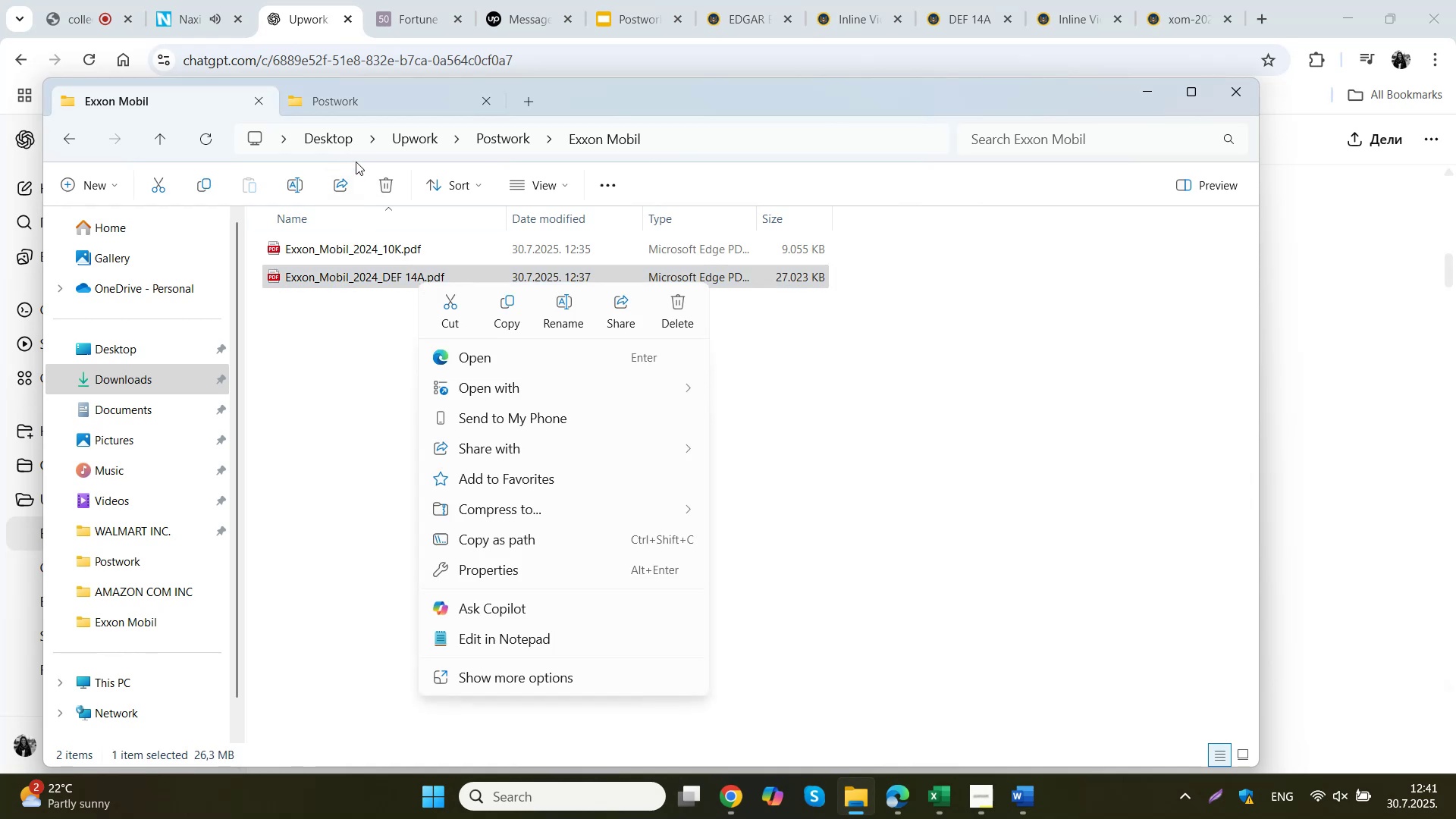 
left_click([479, 139])
 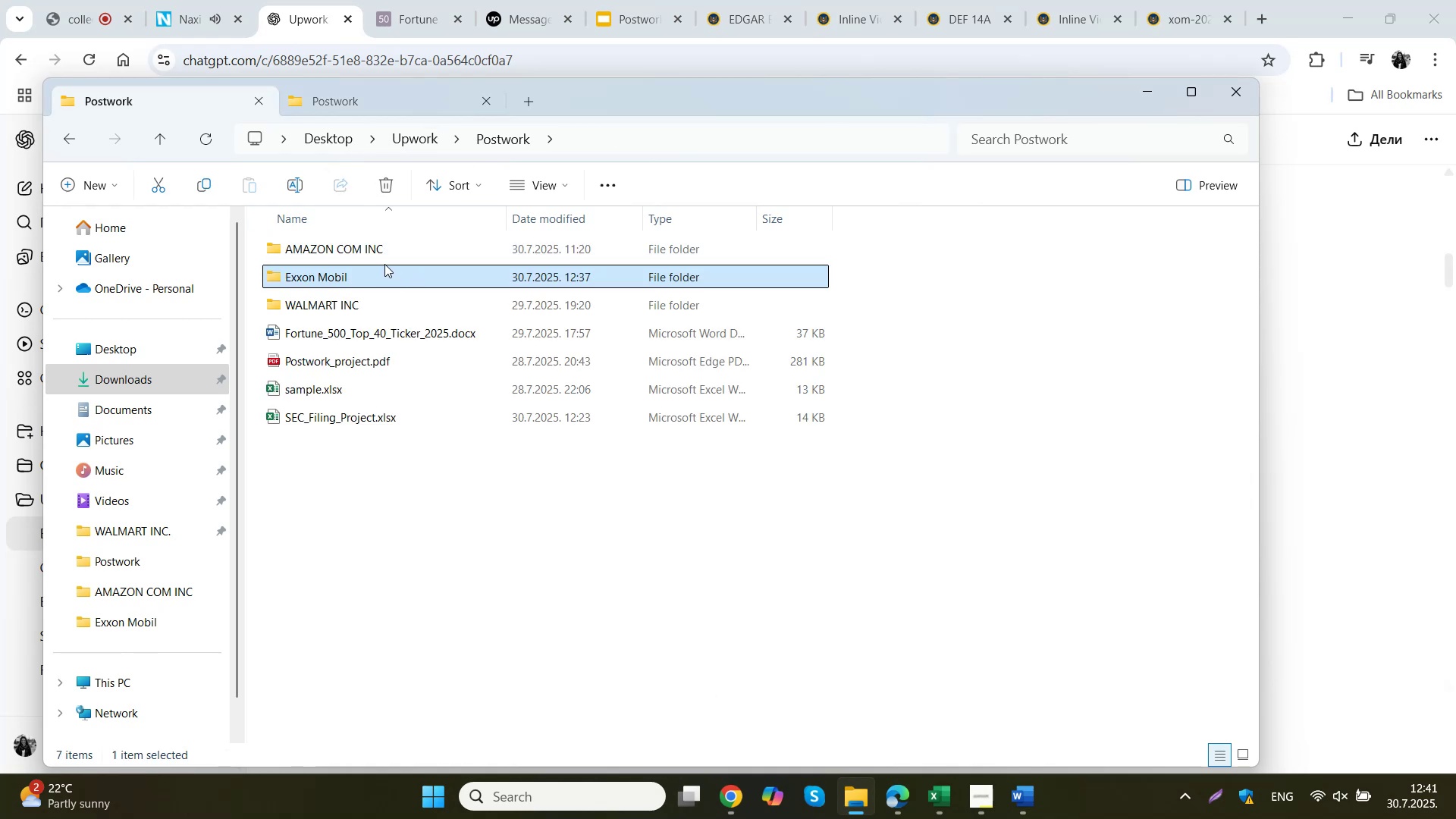 
double_click([363, 297])
 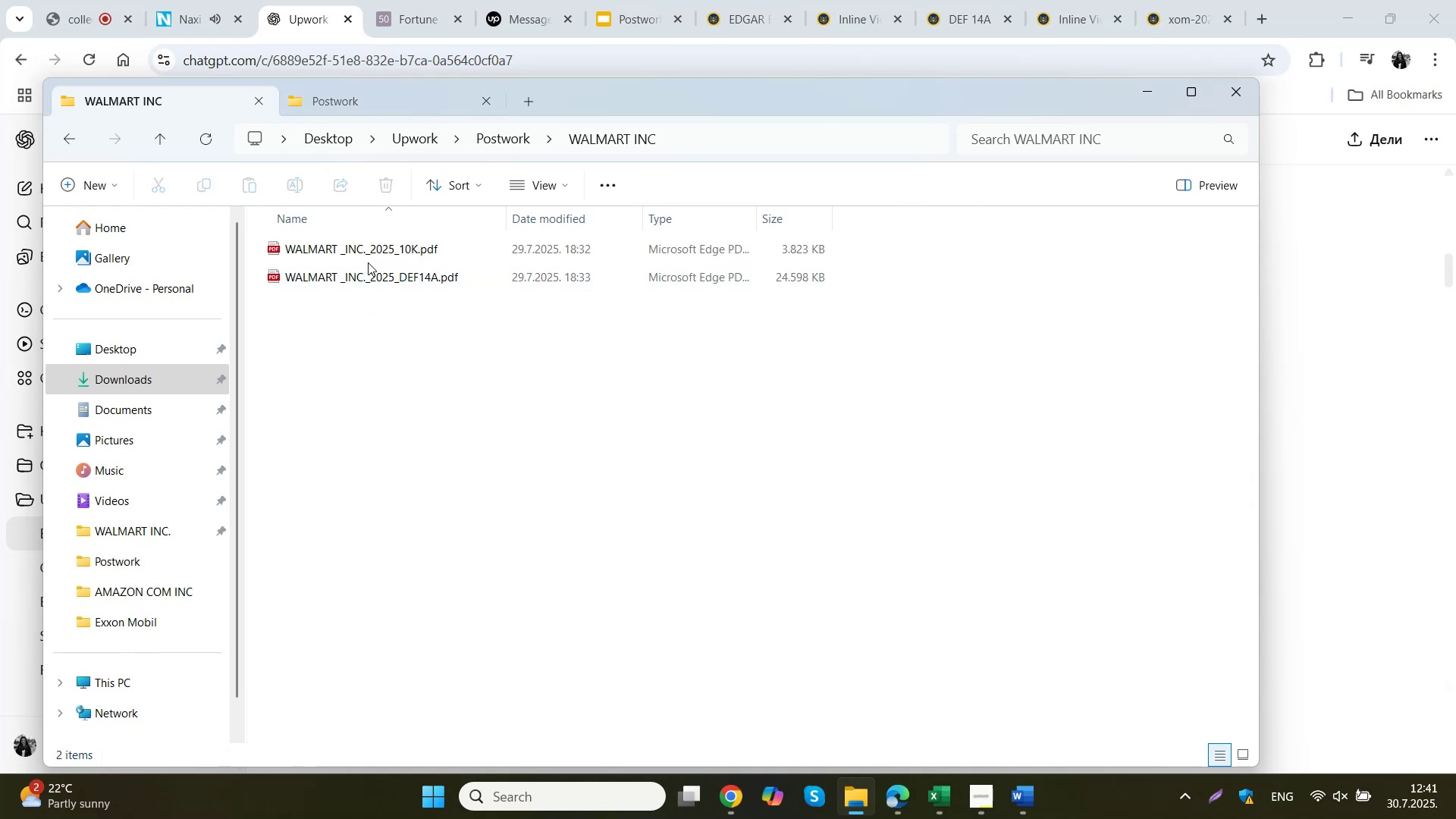 
left_click([497, 143])
 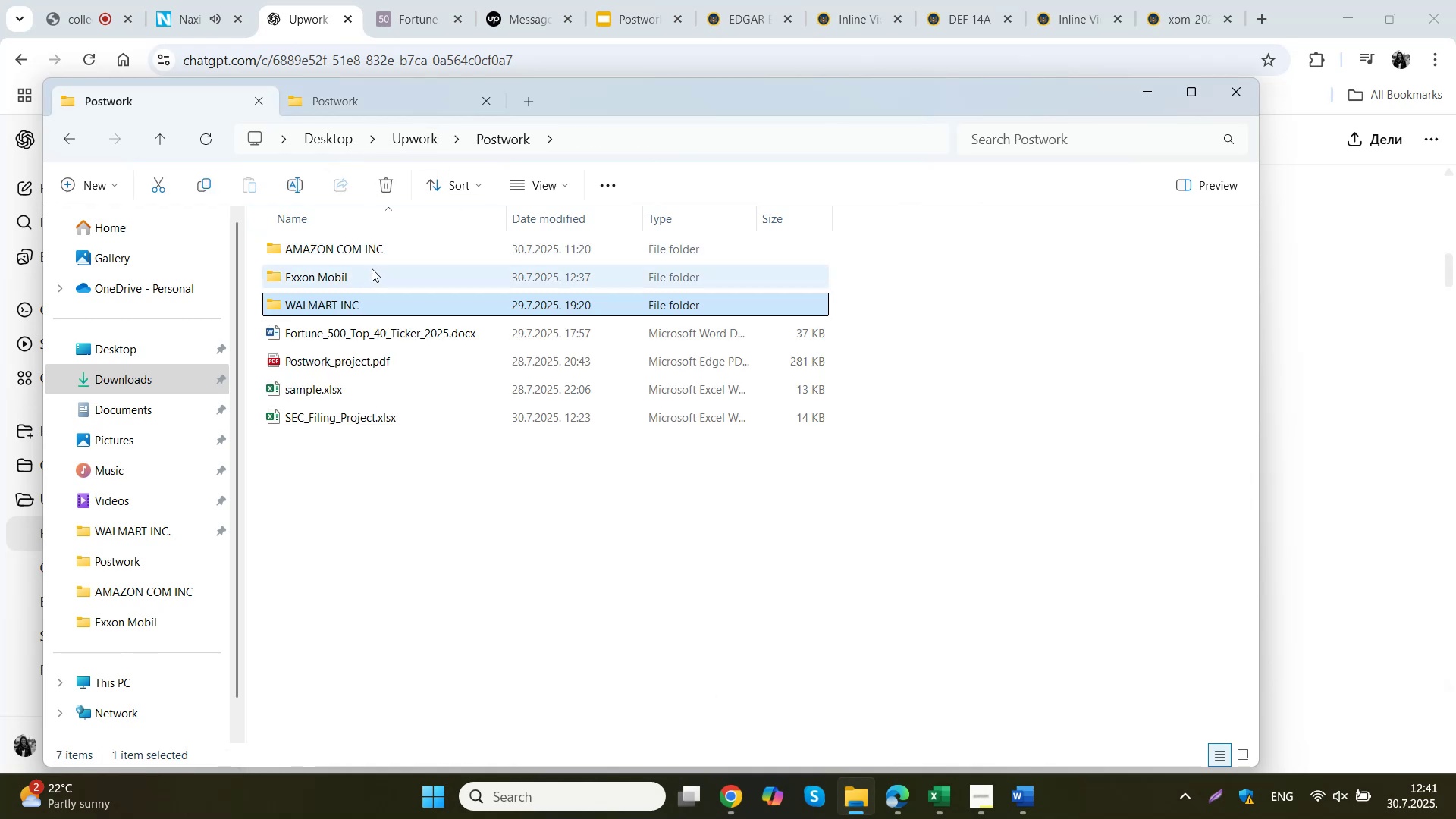 
double_click([372, 253])
 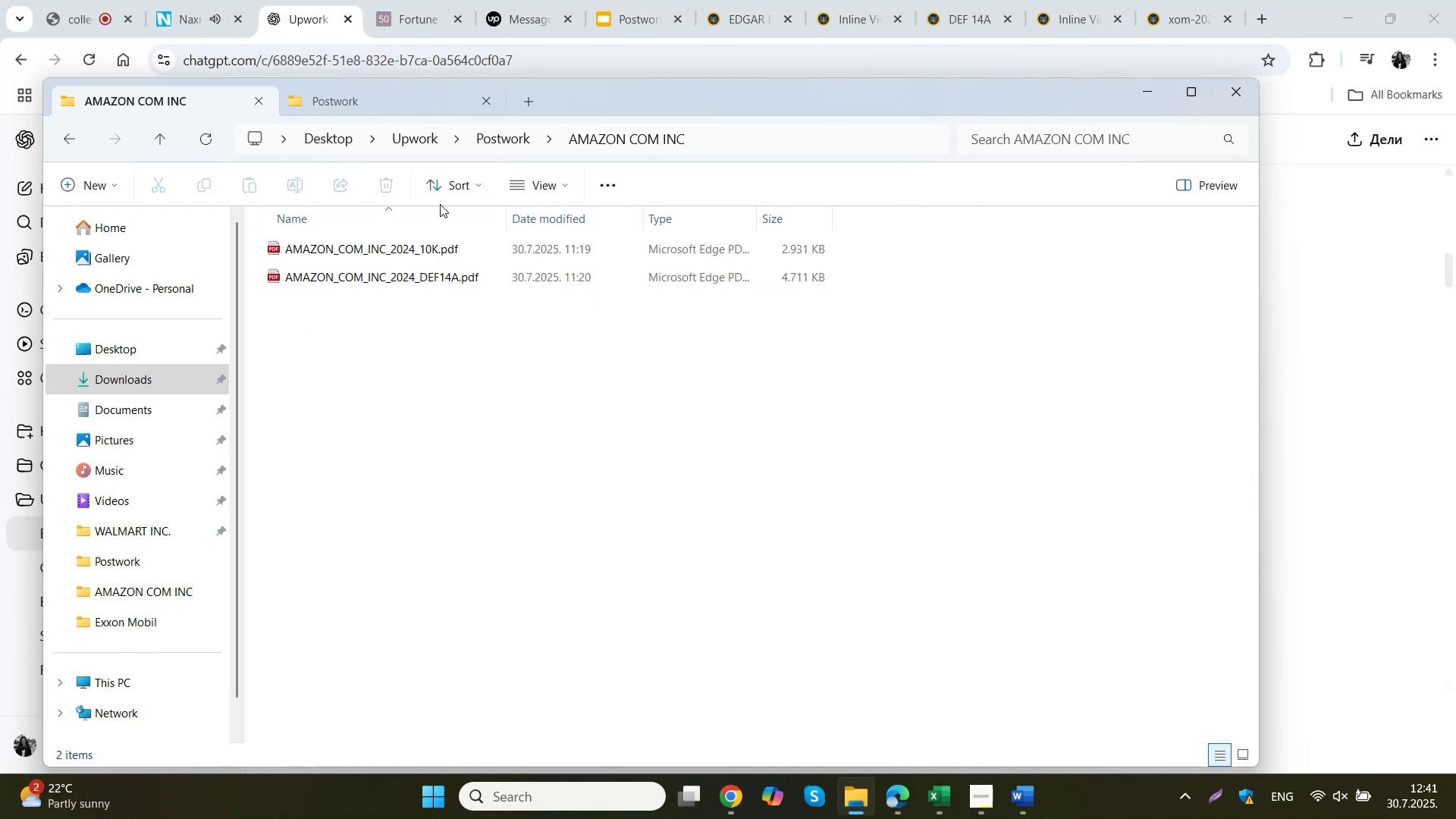 
left_click([511, 139])
 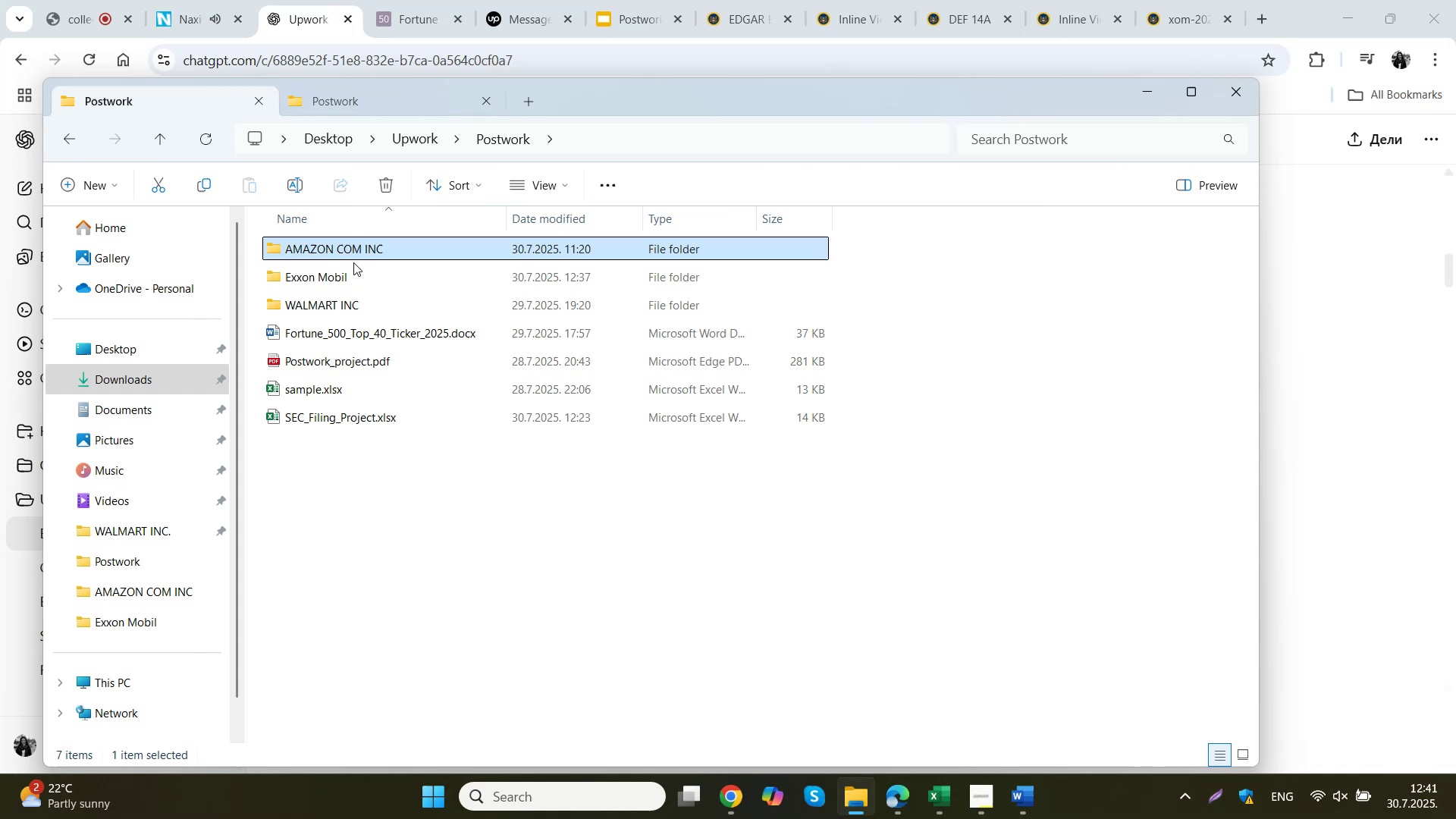 
double_click([350, 268])
 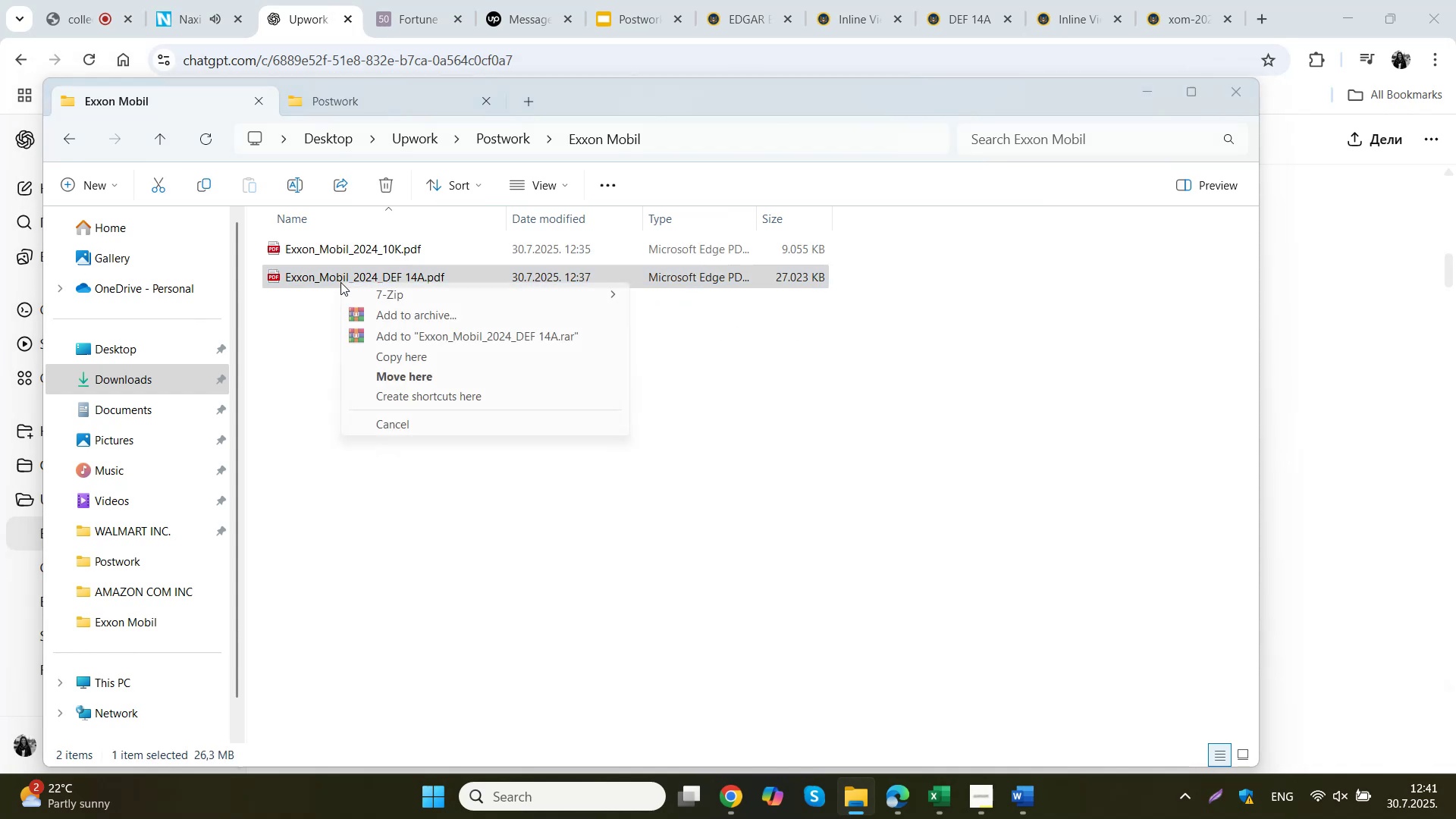 
right_click([319, 275])
 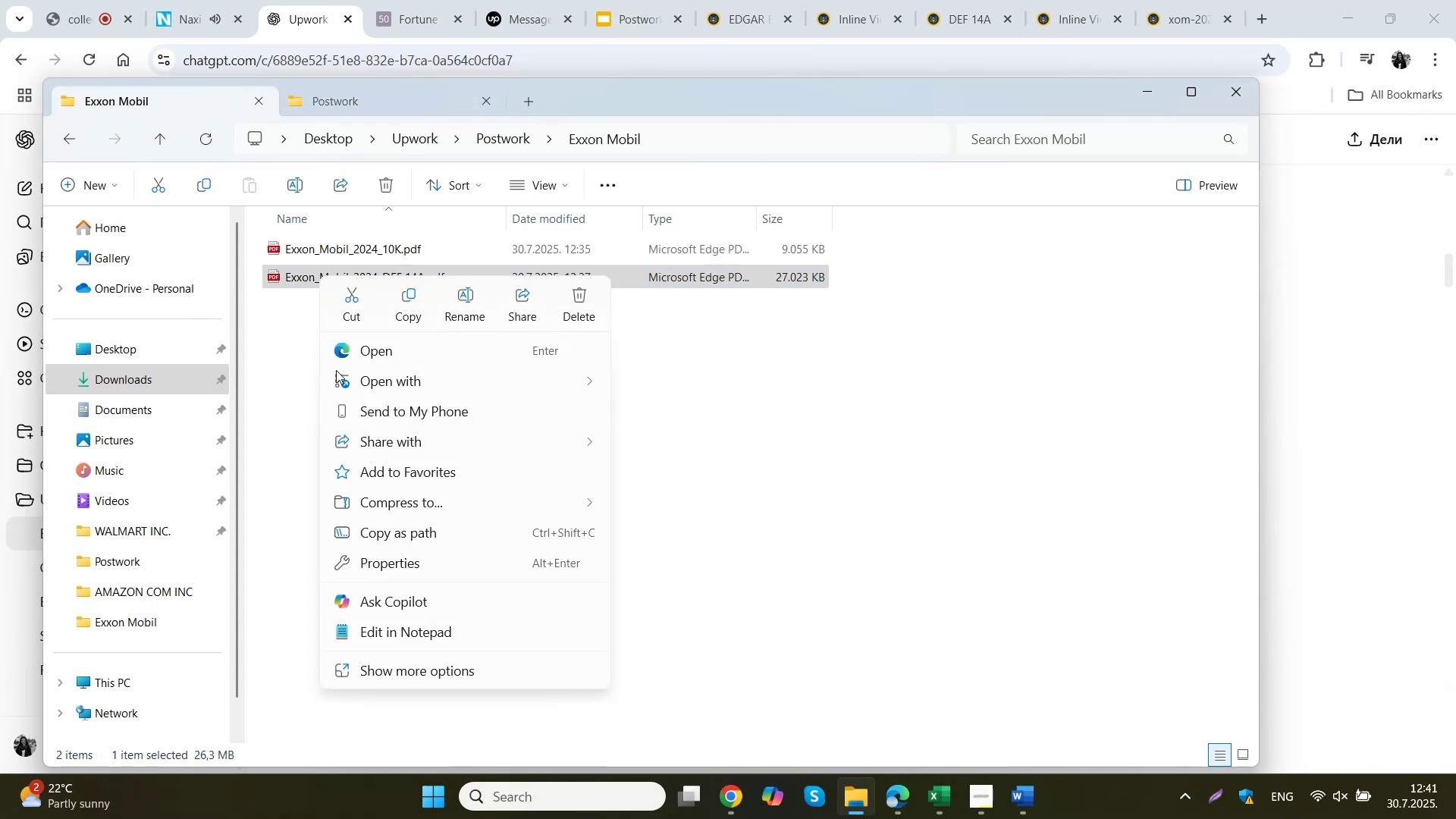 
left_click([399, 668])
 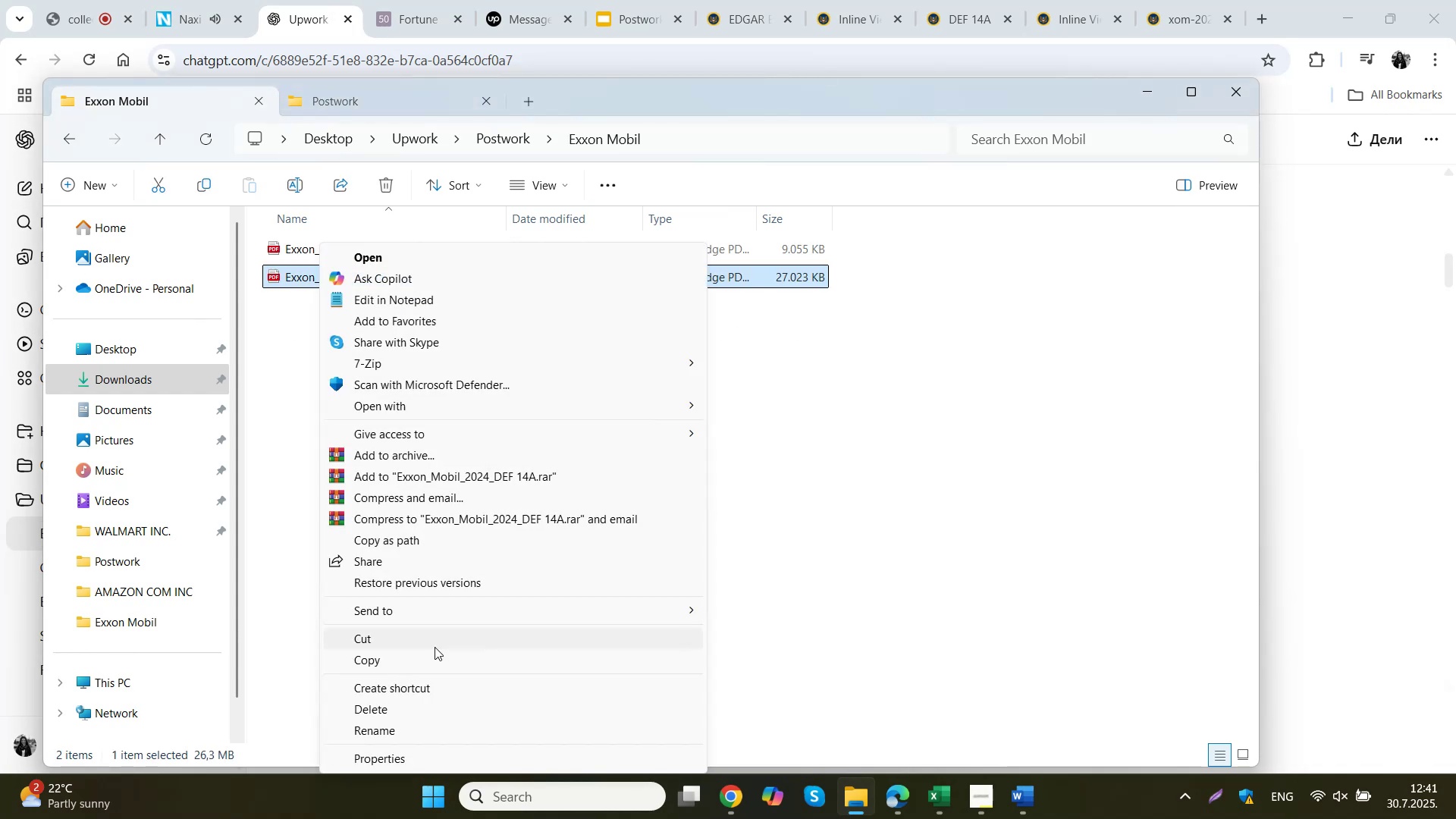 
left_click([443, 736])
 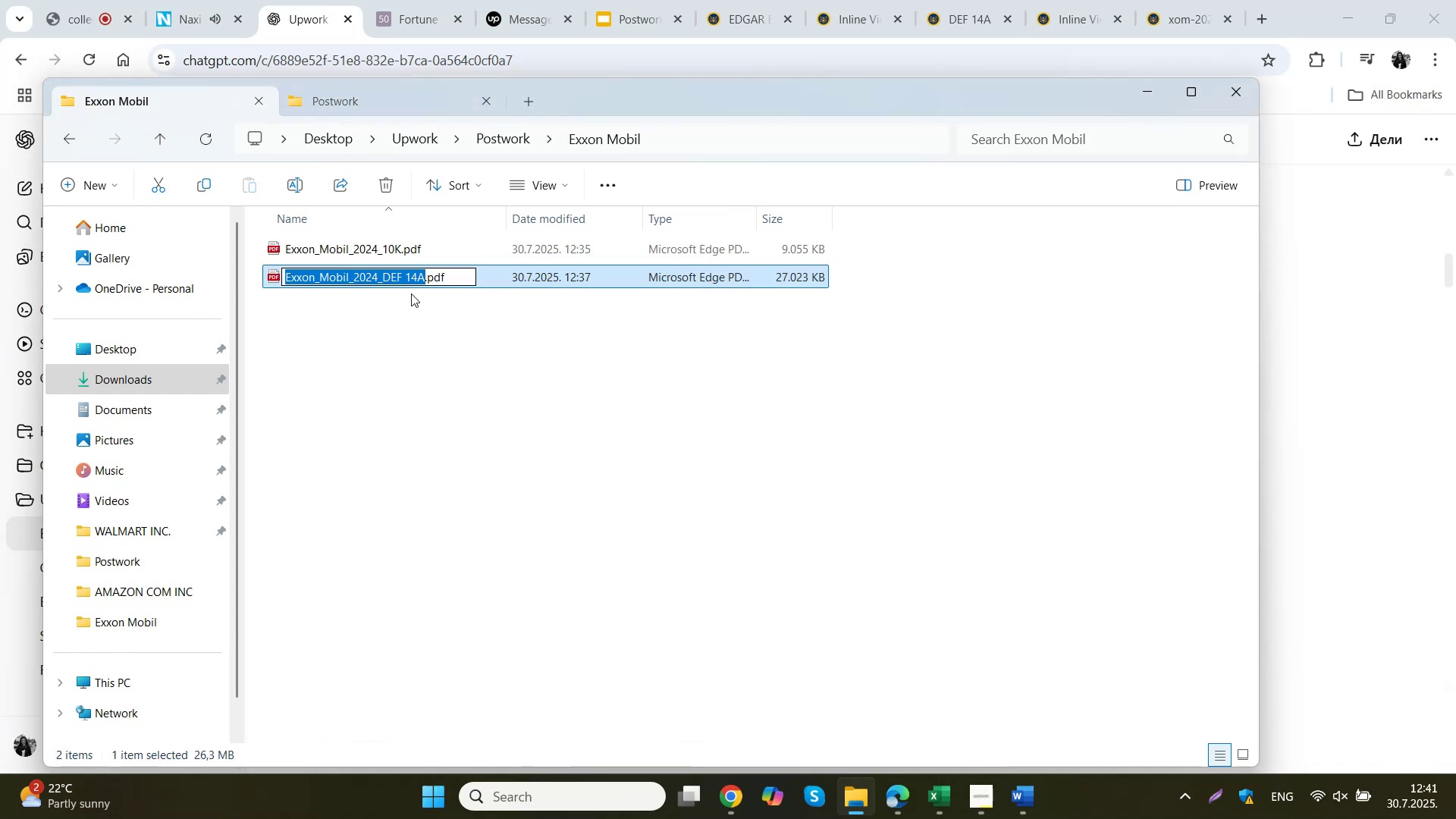 
left_click([410, 280])
 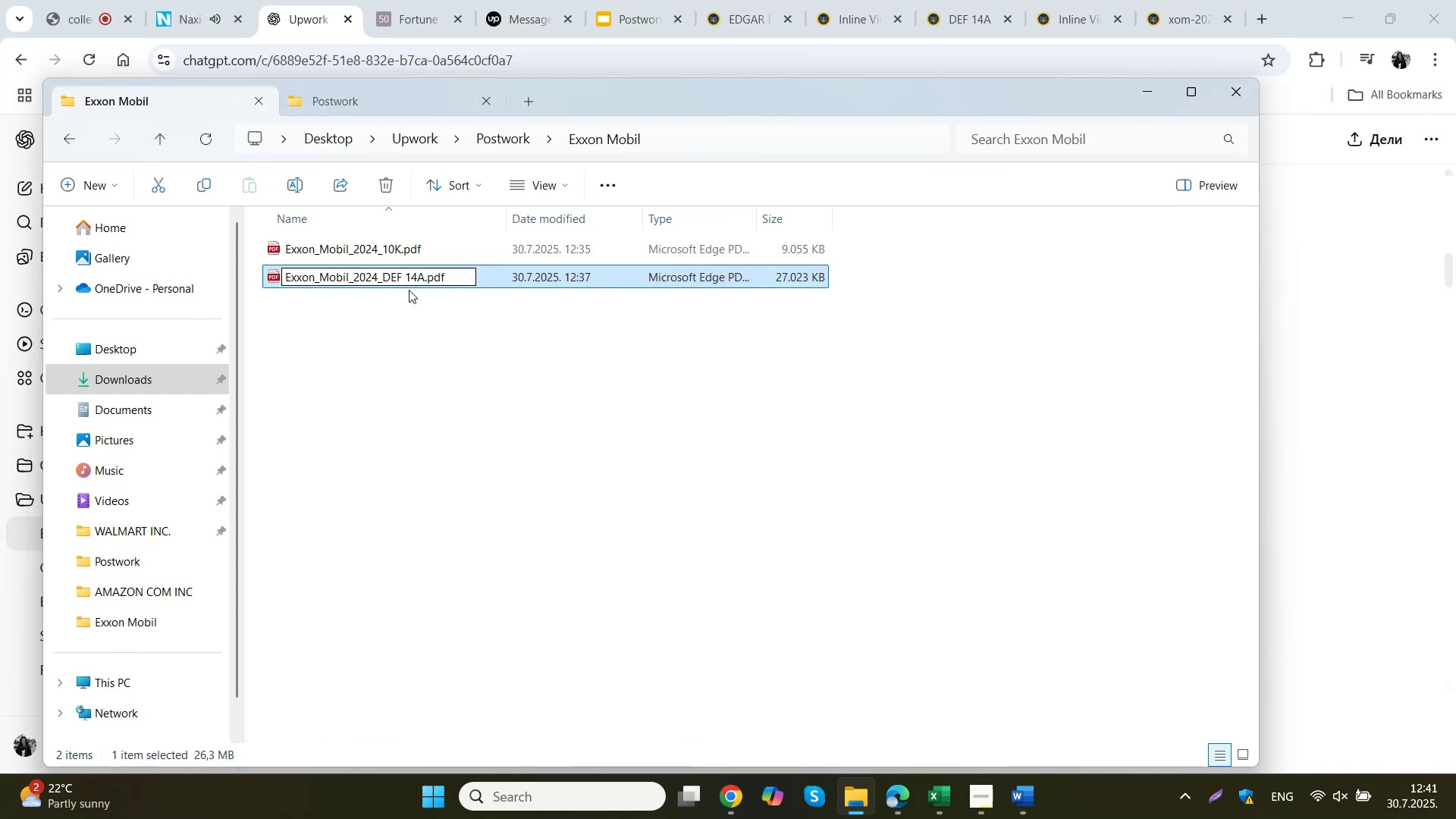 
key(ArrowLeft)
 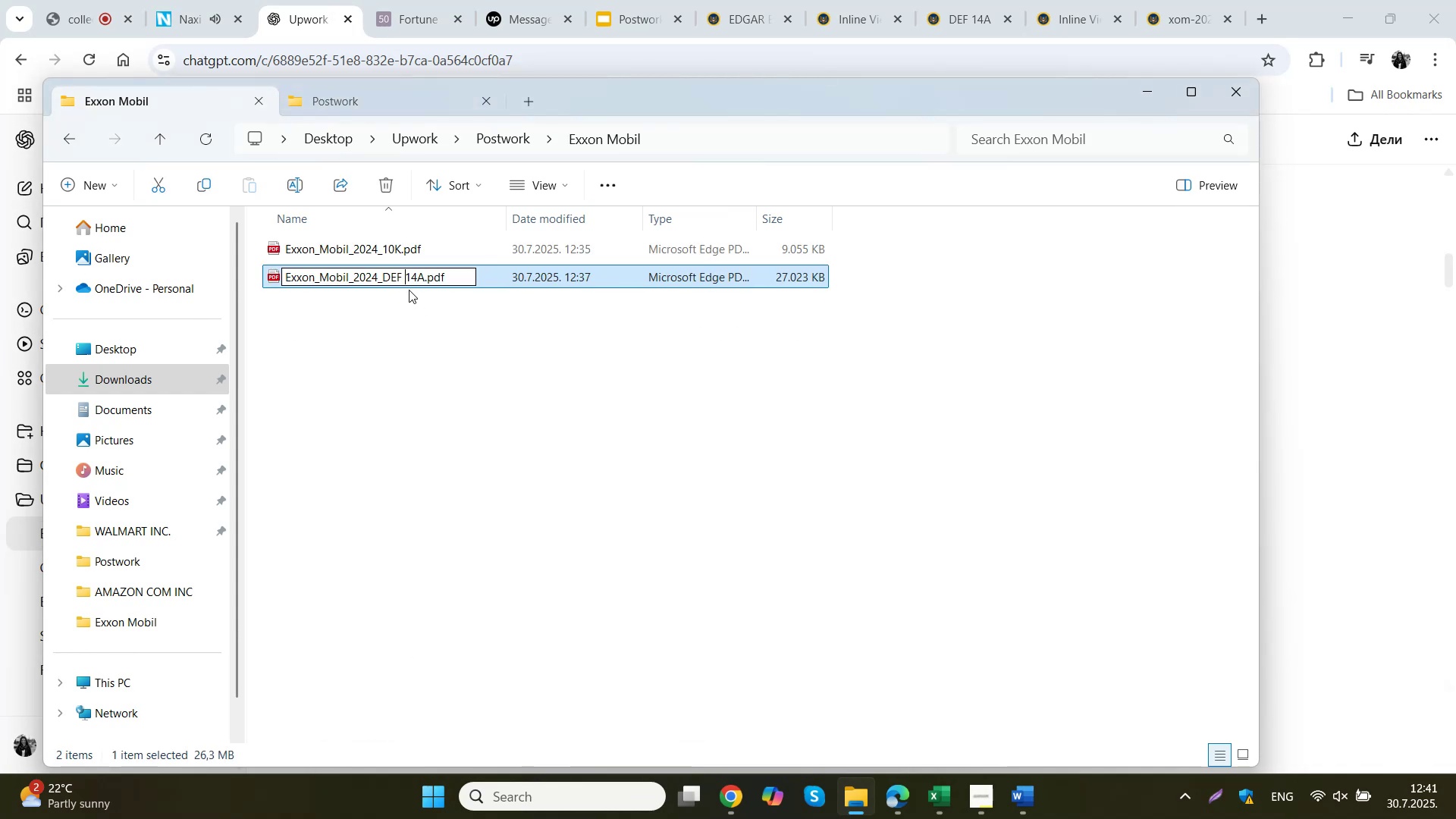 
key(Backspace)
 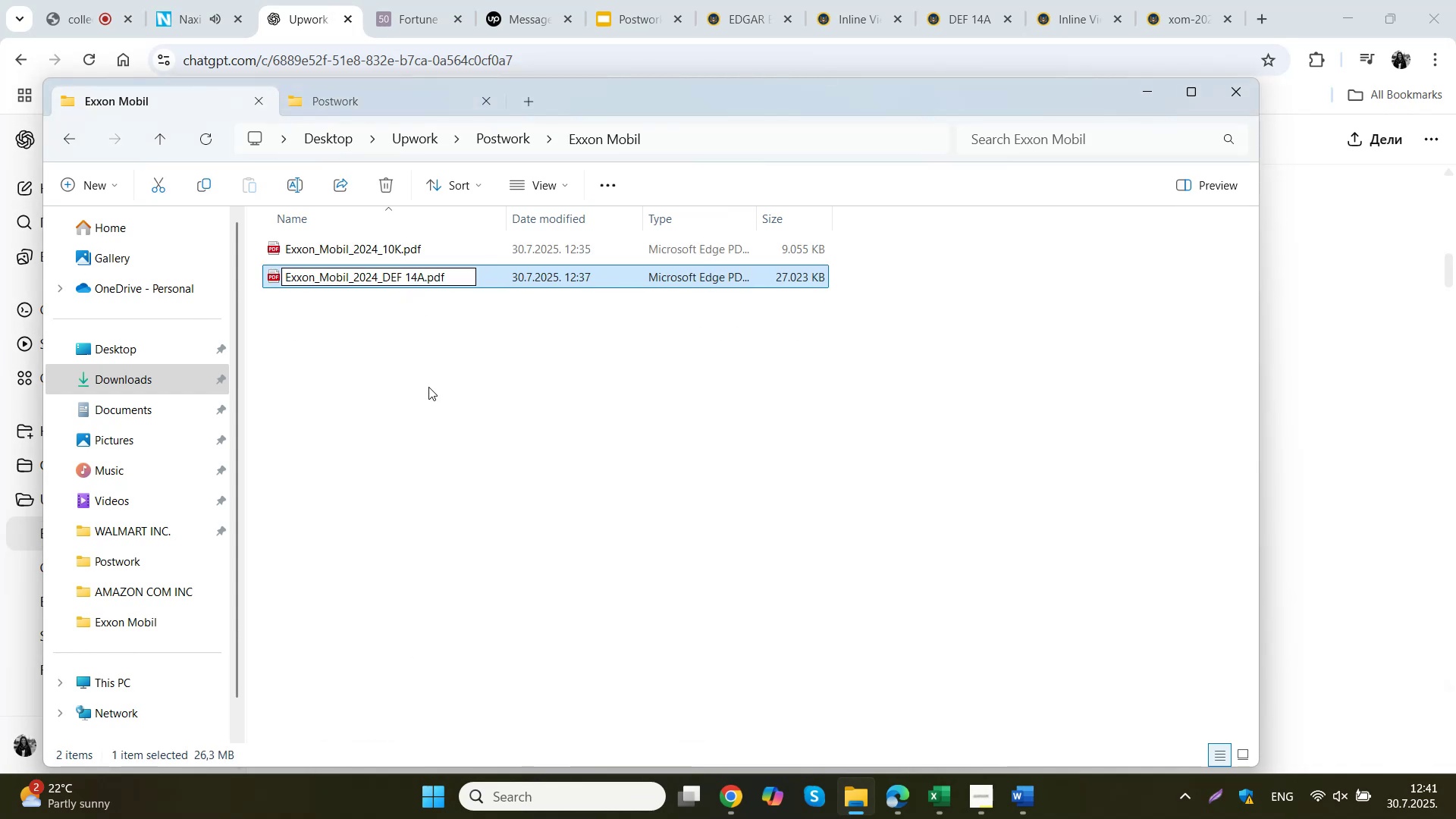 
left_click([428, 388])
 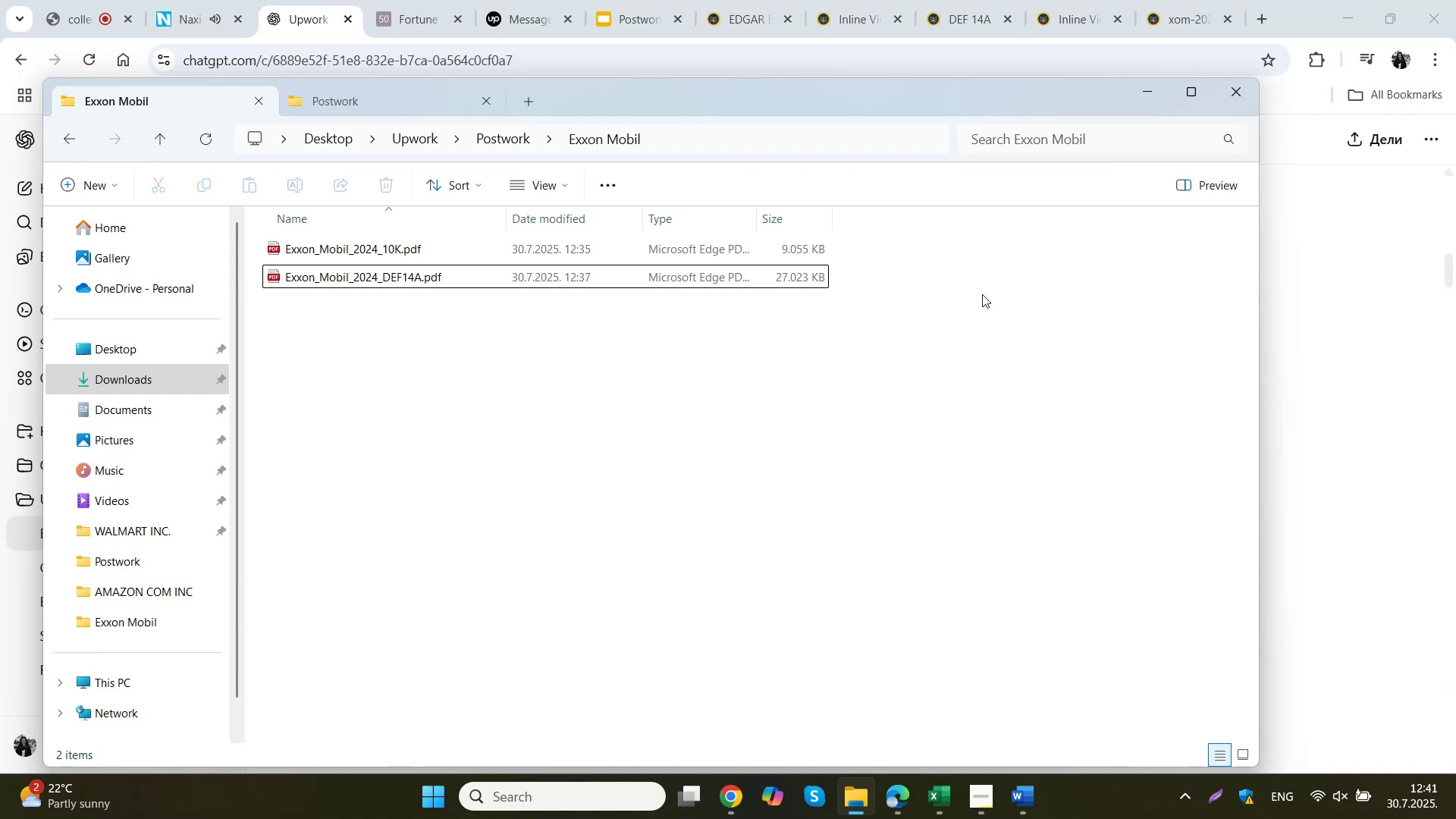 
left_click([325, 2])
 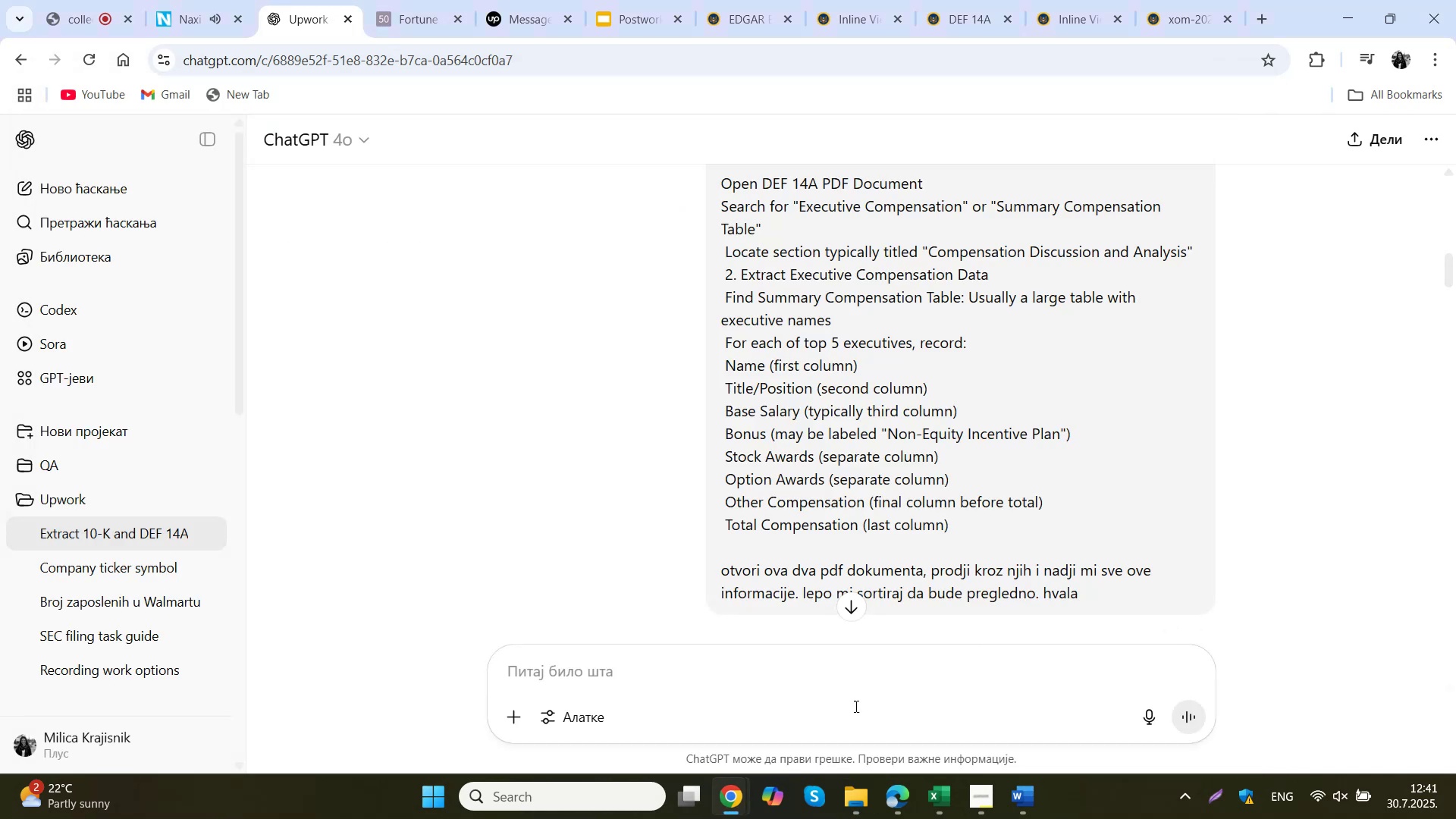 
left_click([515, 711])
 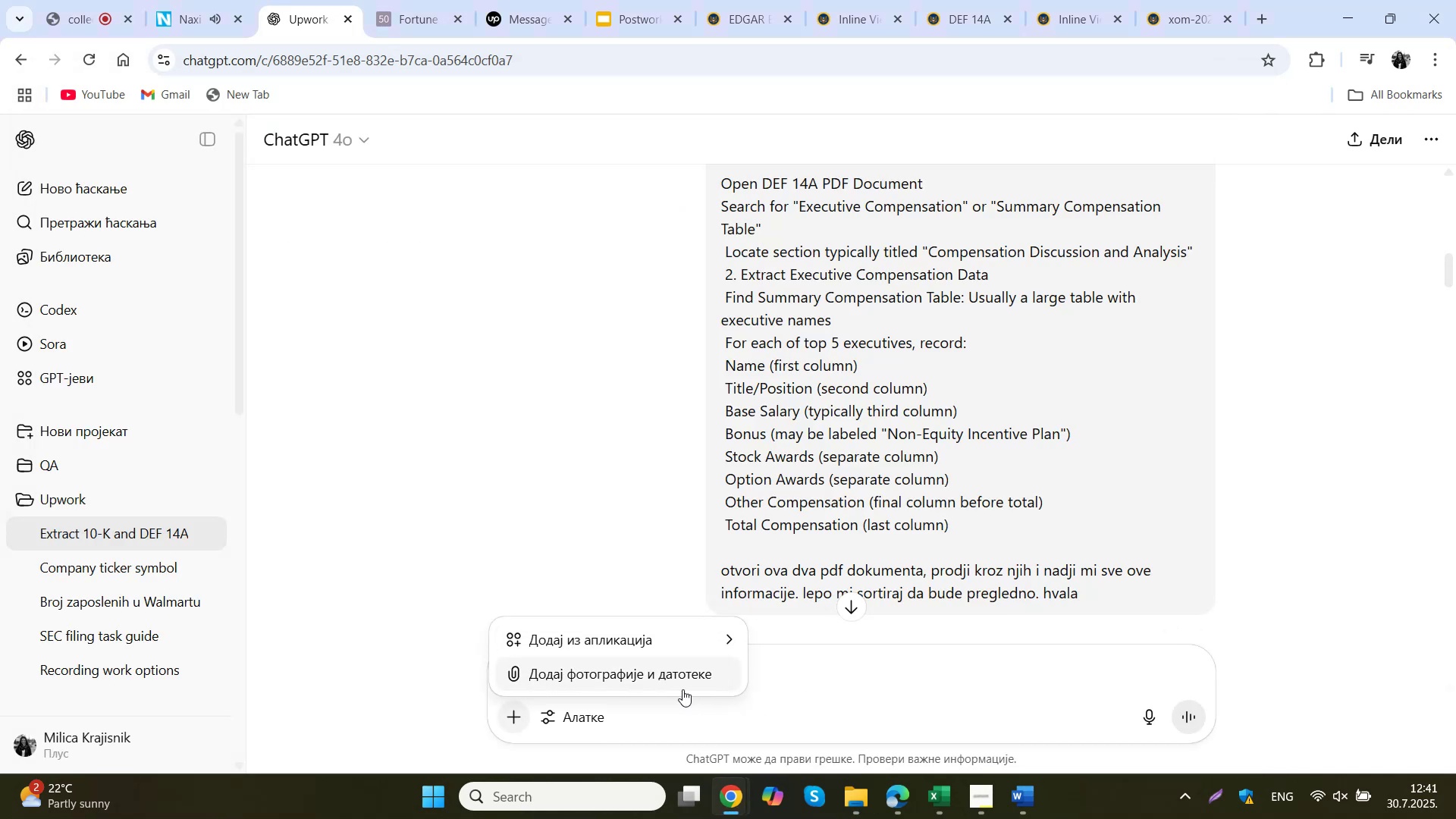 
left_click([686, 678])
 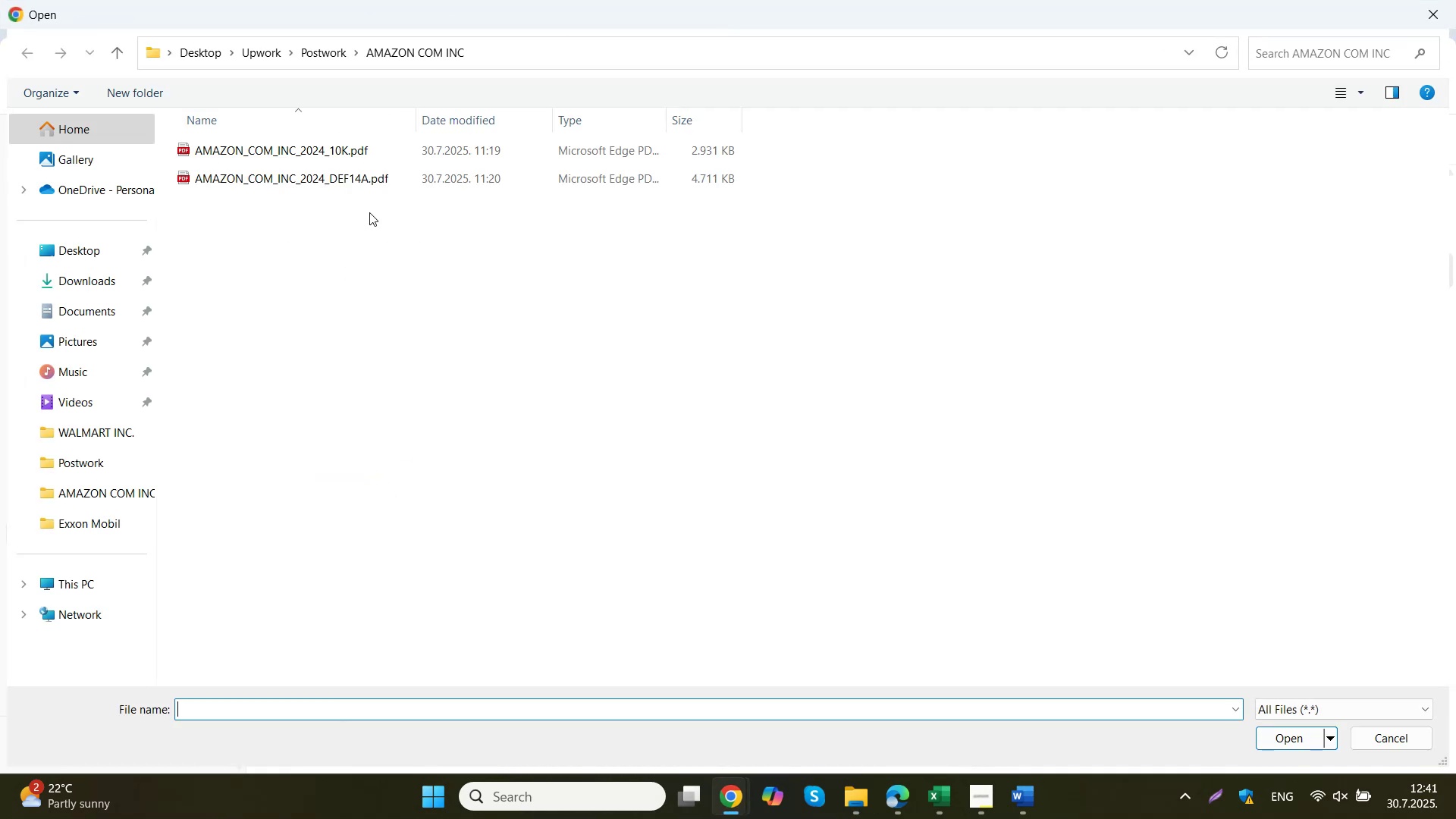 
left_click([323, 52])
 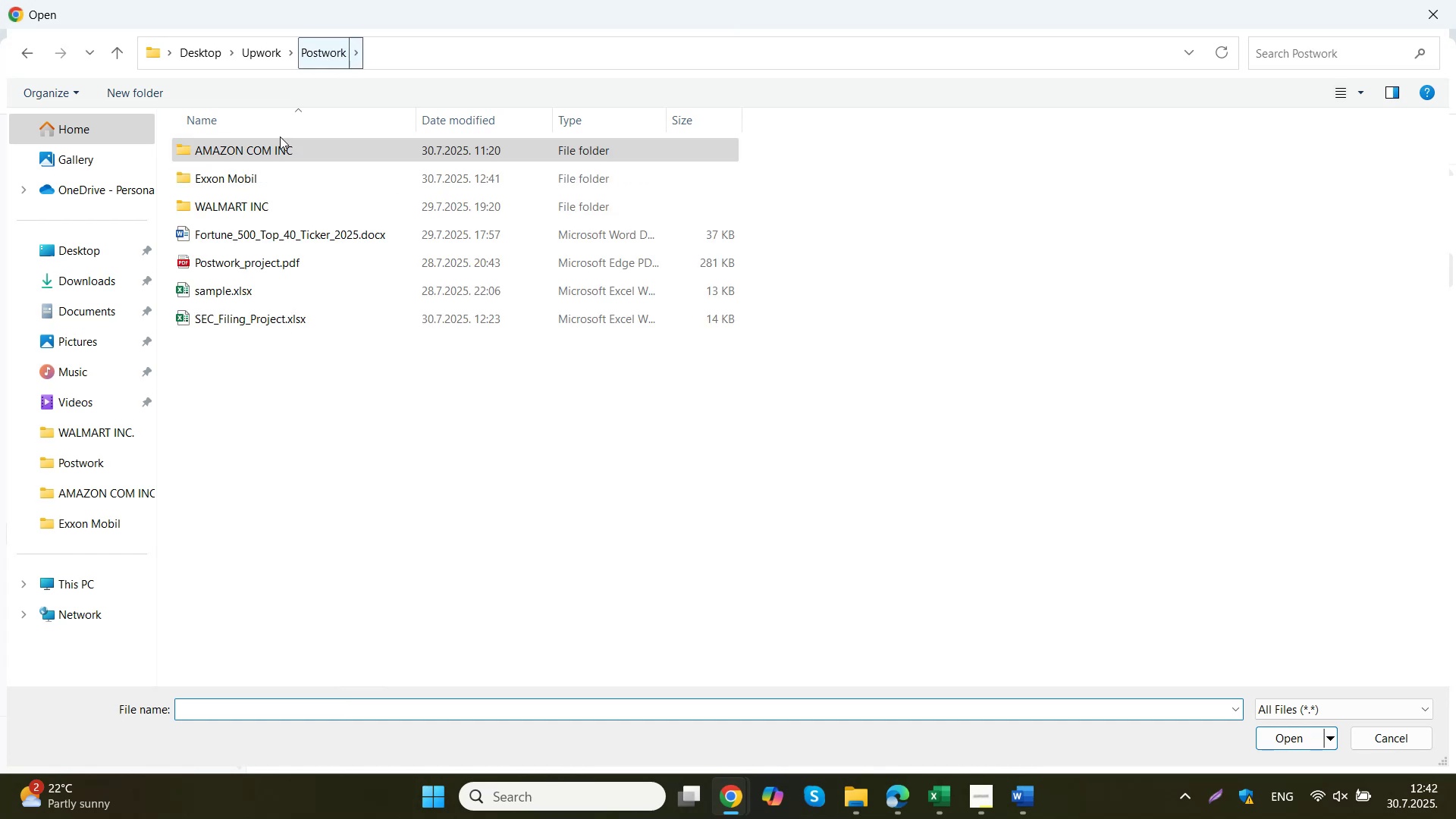 
double_click([256, 180])
 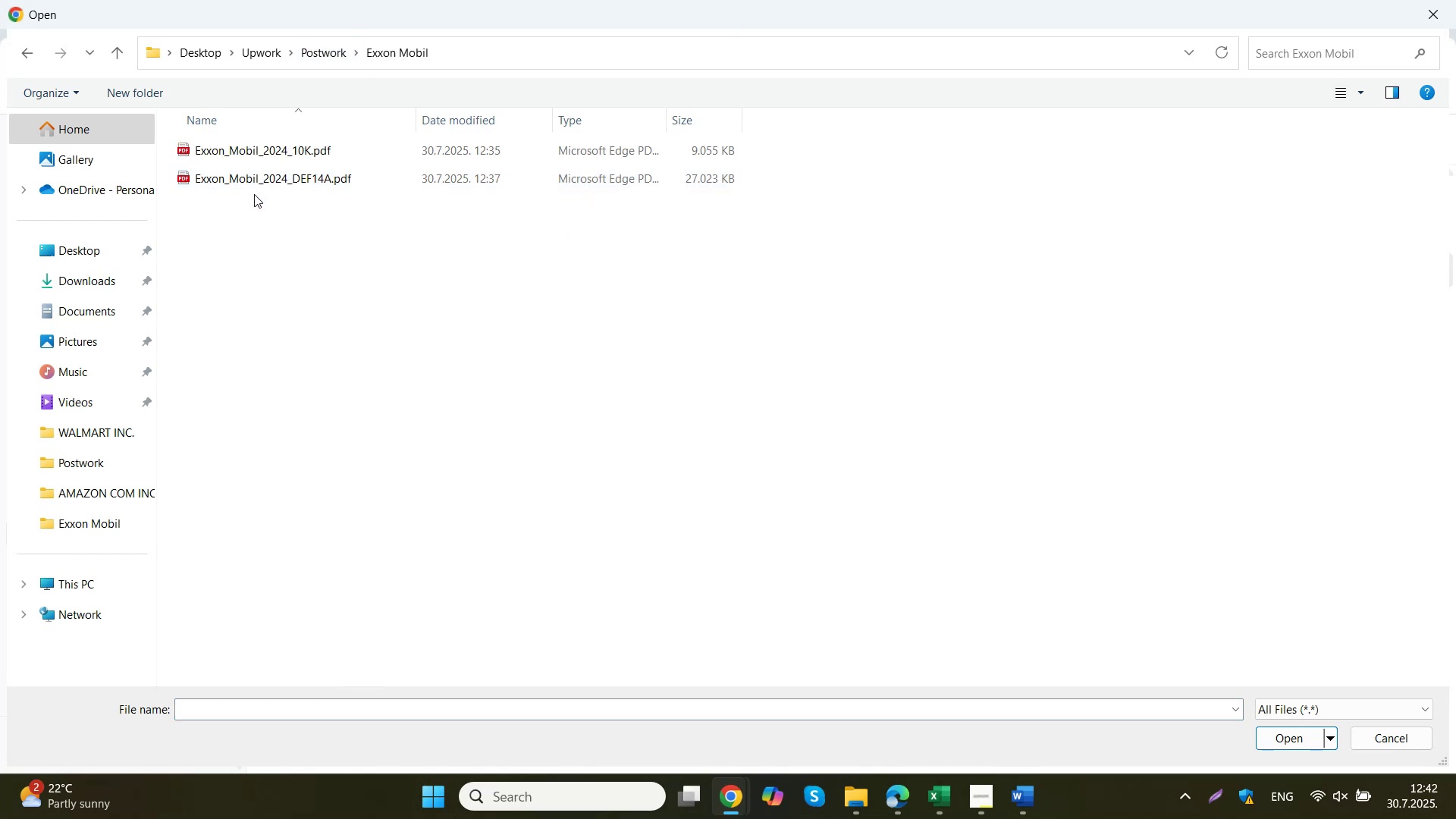 
left_click_drag(start_coordinate=[252, 201], to_coordinate=[244, 140])
 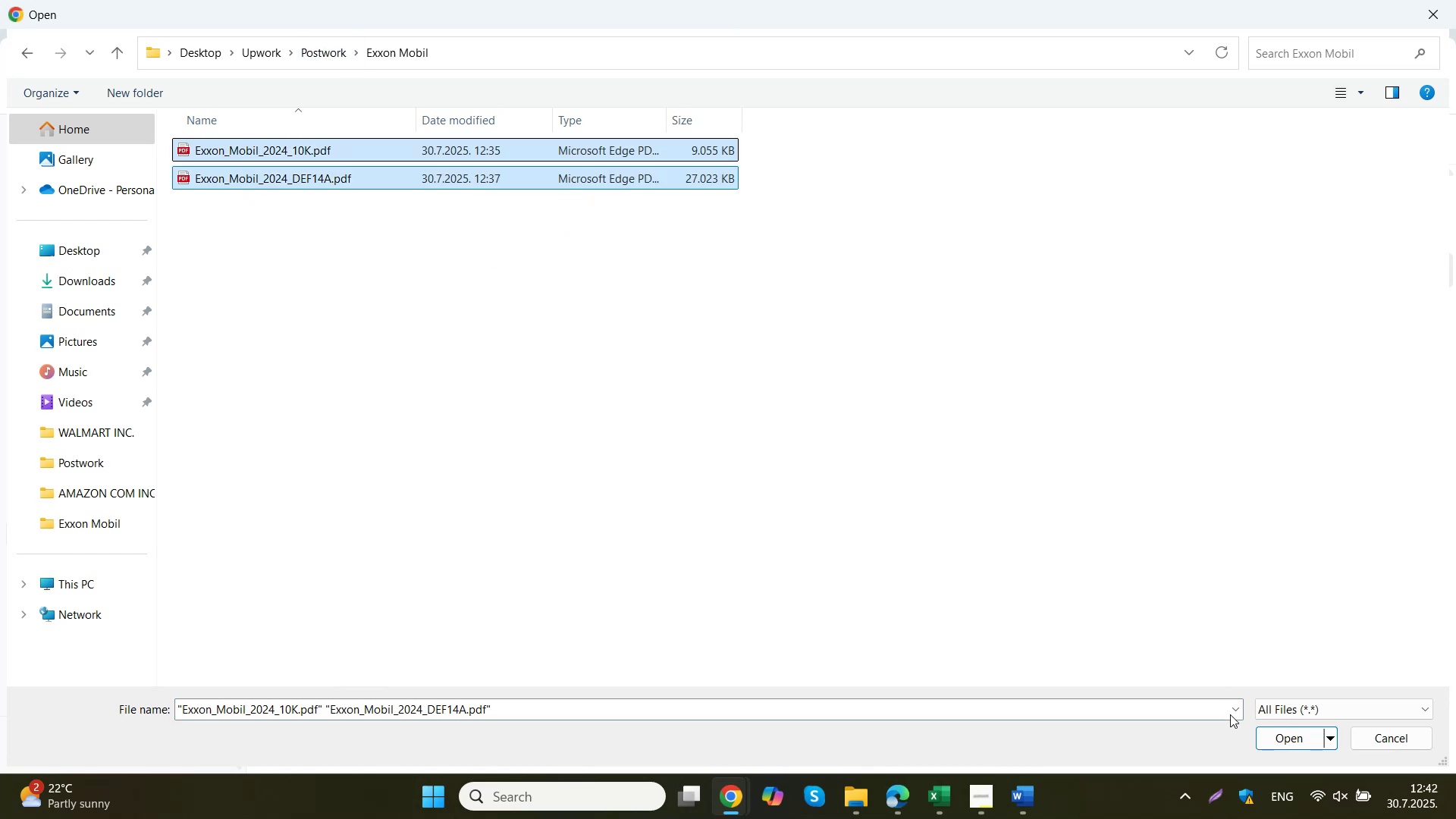 
left_click([1259, 741])
 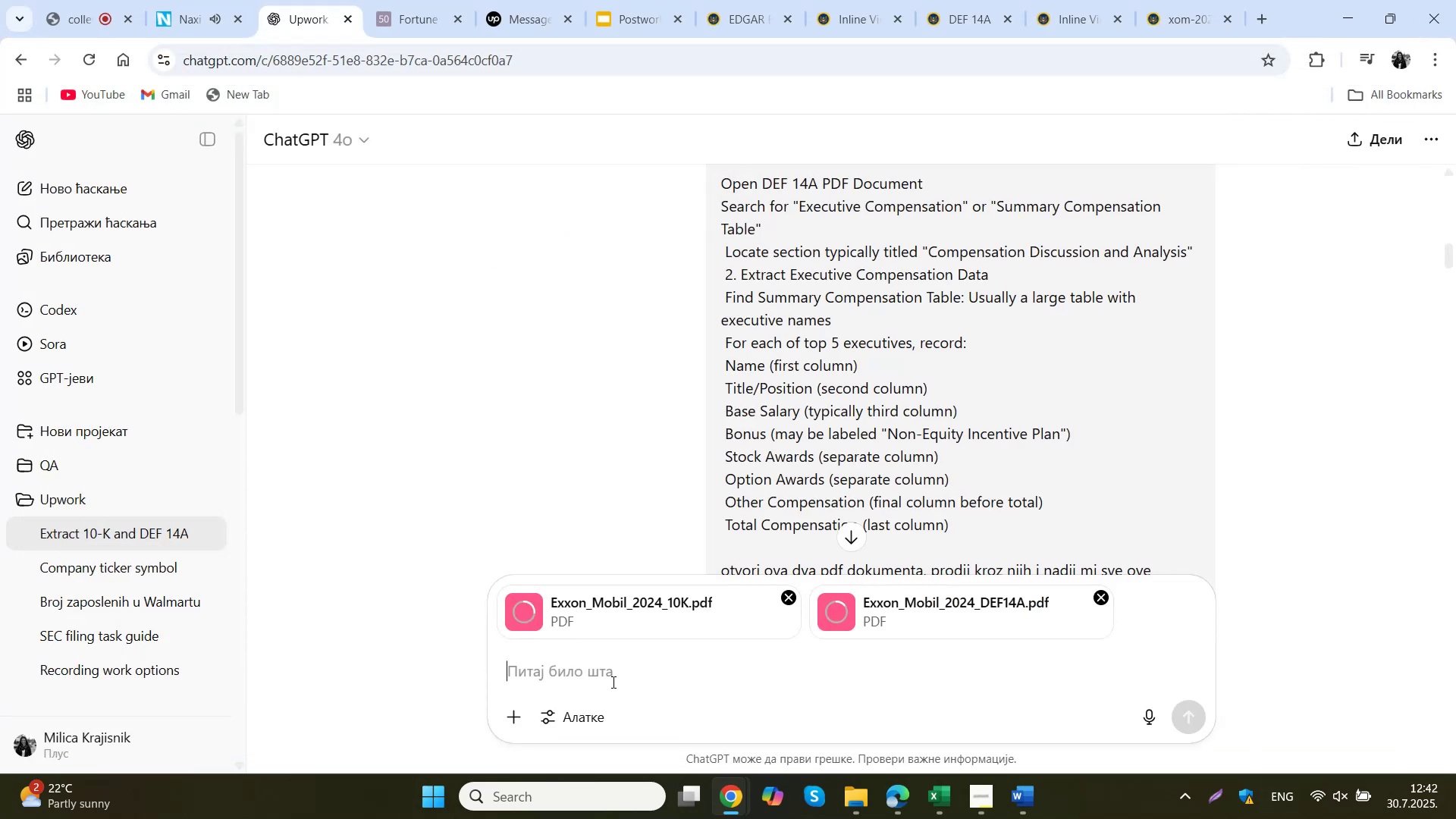 
left_click([613, 677])
 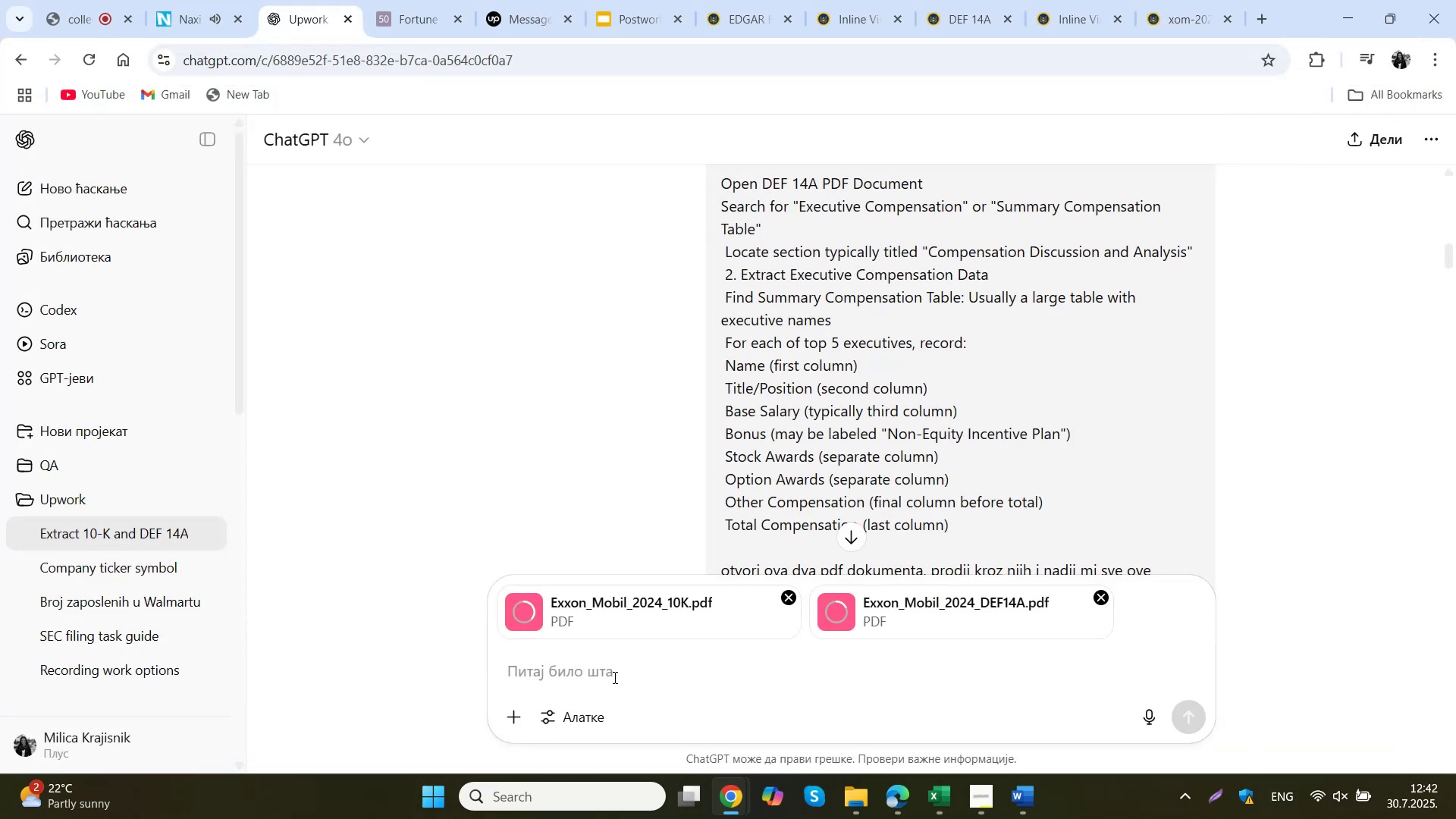 
key(Control+ControlLeft)
 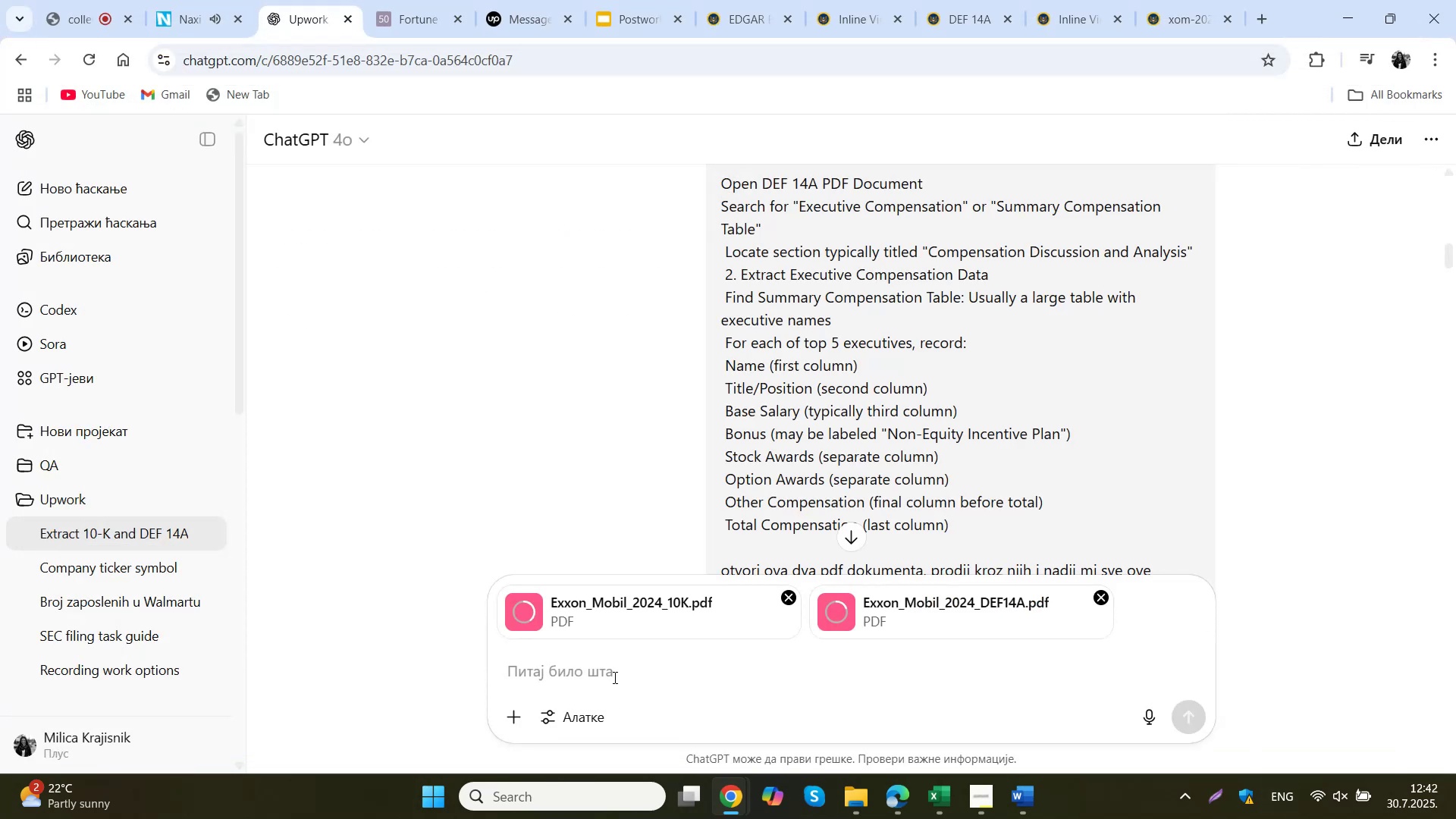 
key(Control+V)
 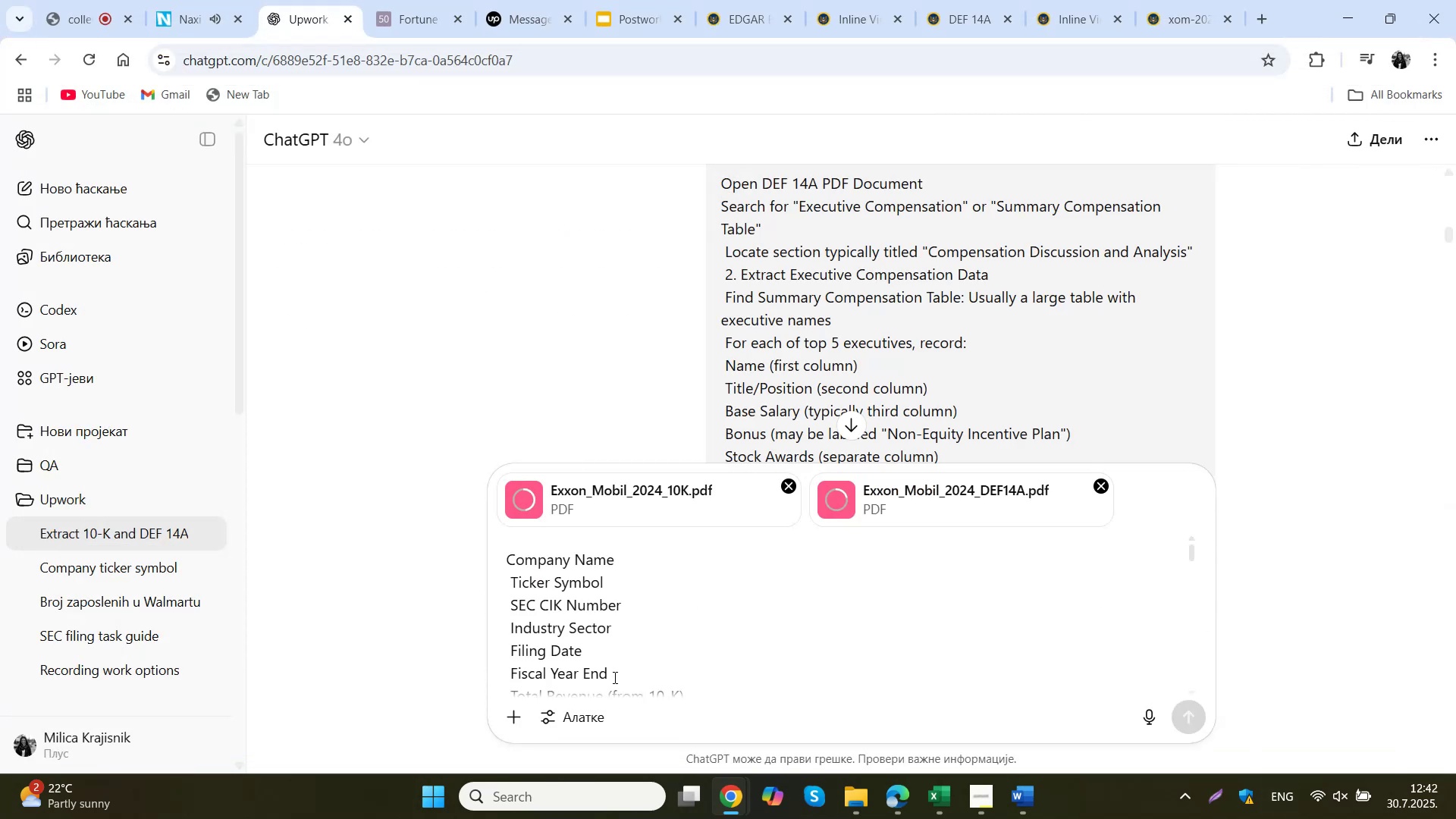 
scroll: coordinate [669, 620], scroll_direction: down, amount: 23.0
 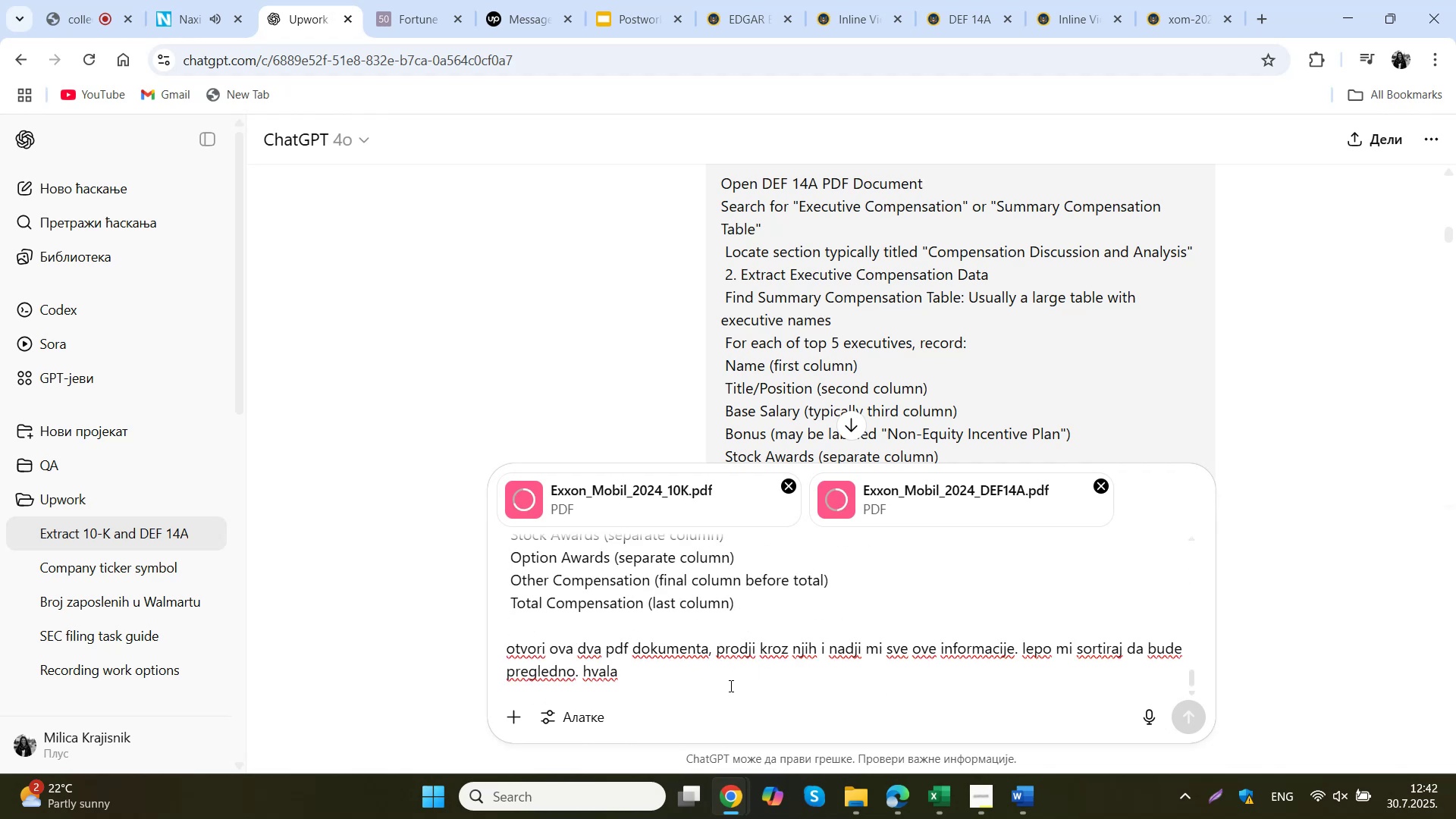 
left_click([573, 674])
 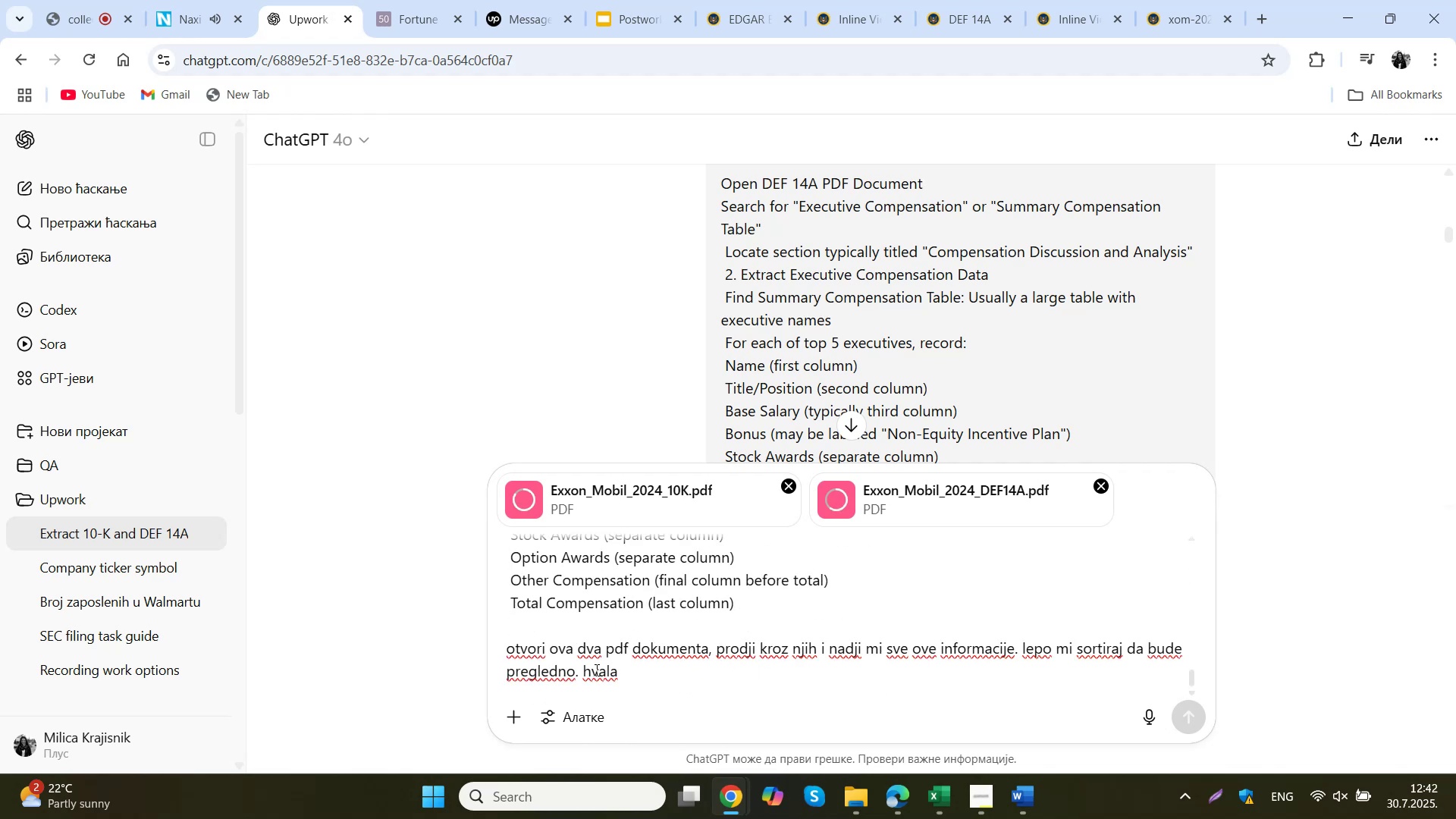 
type(, a sto se tice)
 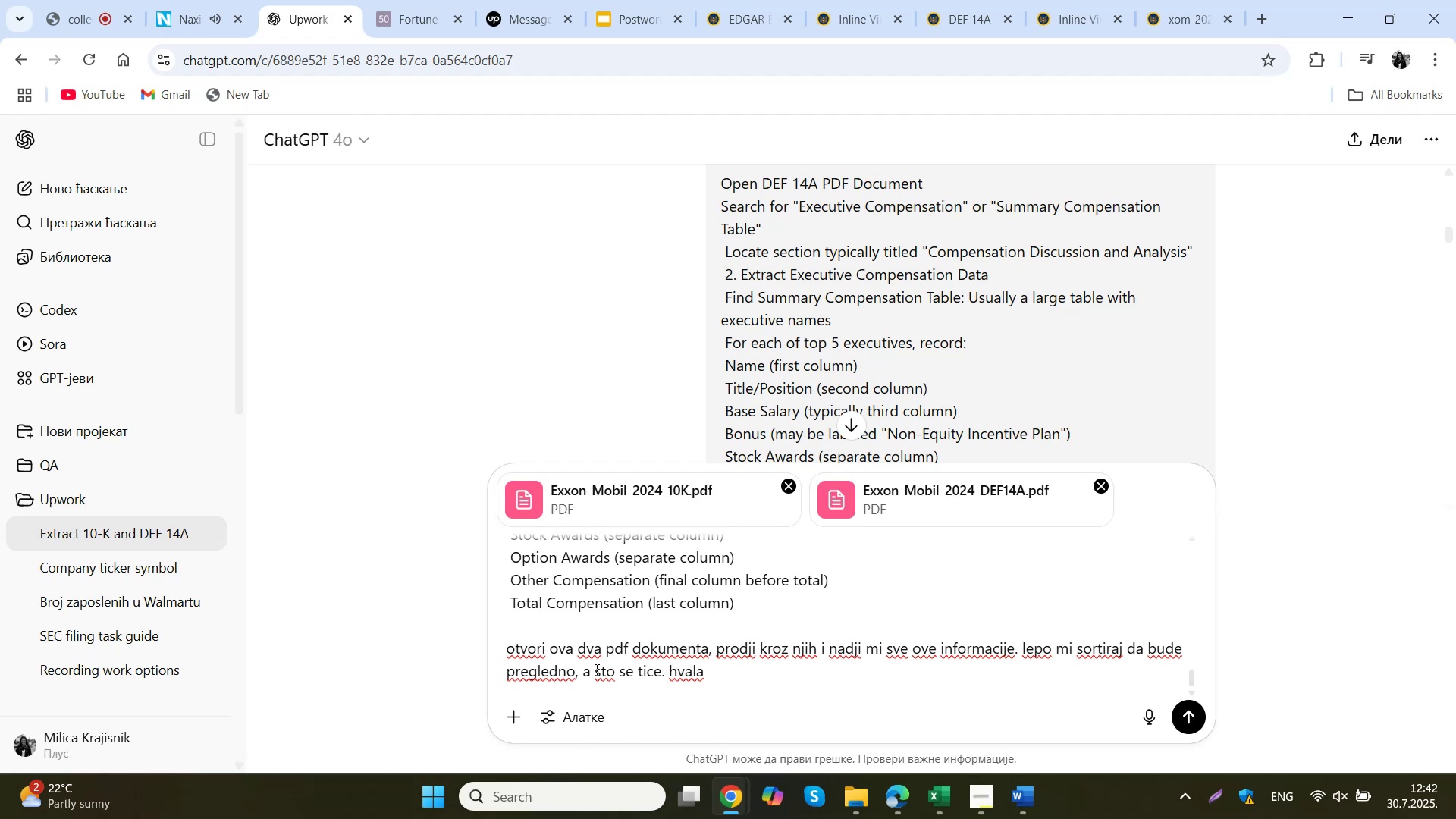 
wait(13.54)
 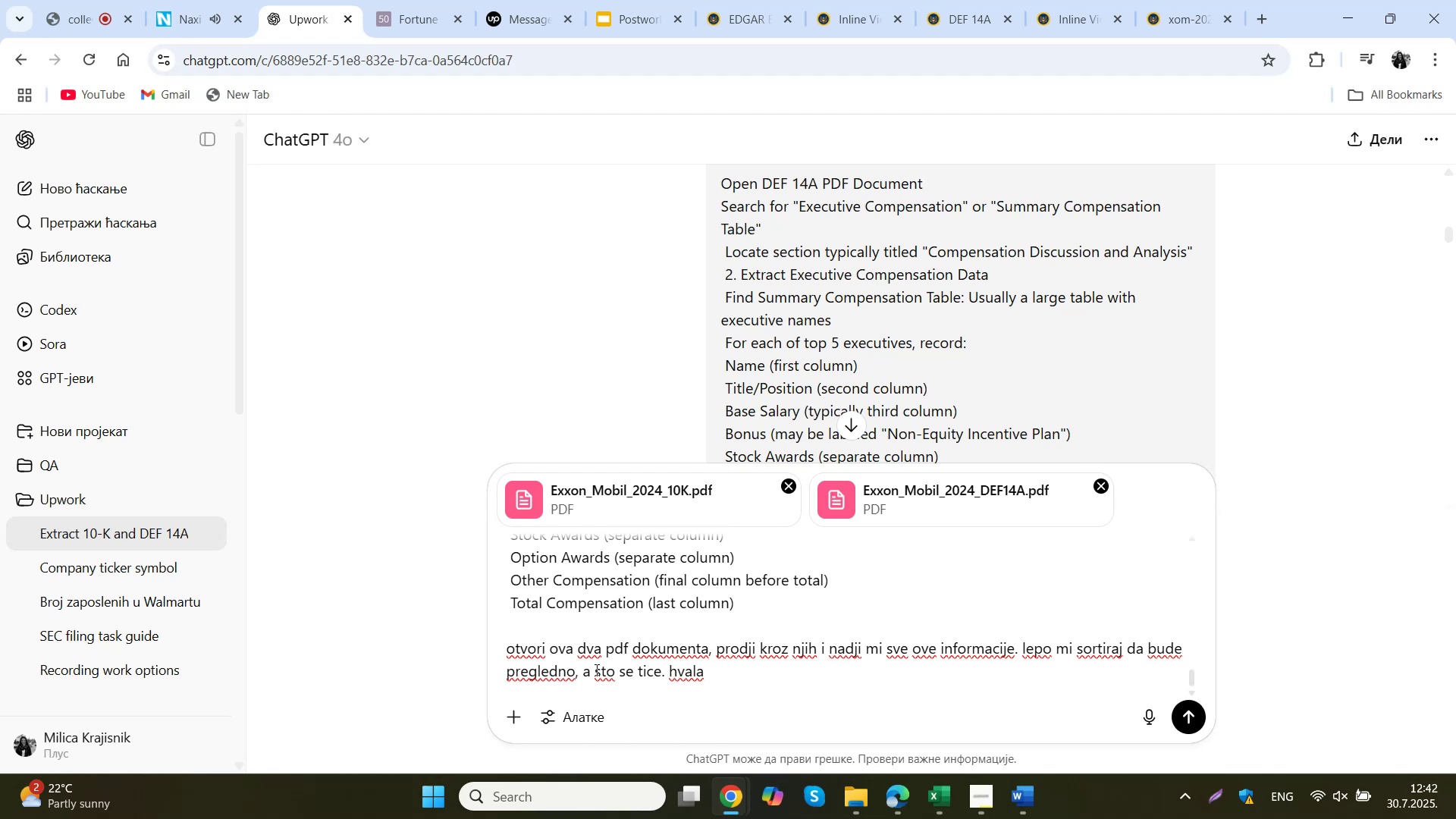 
type( 5 glavnih ljudi napisi jedno ispred drugih)
 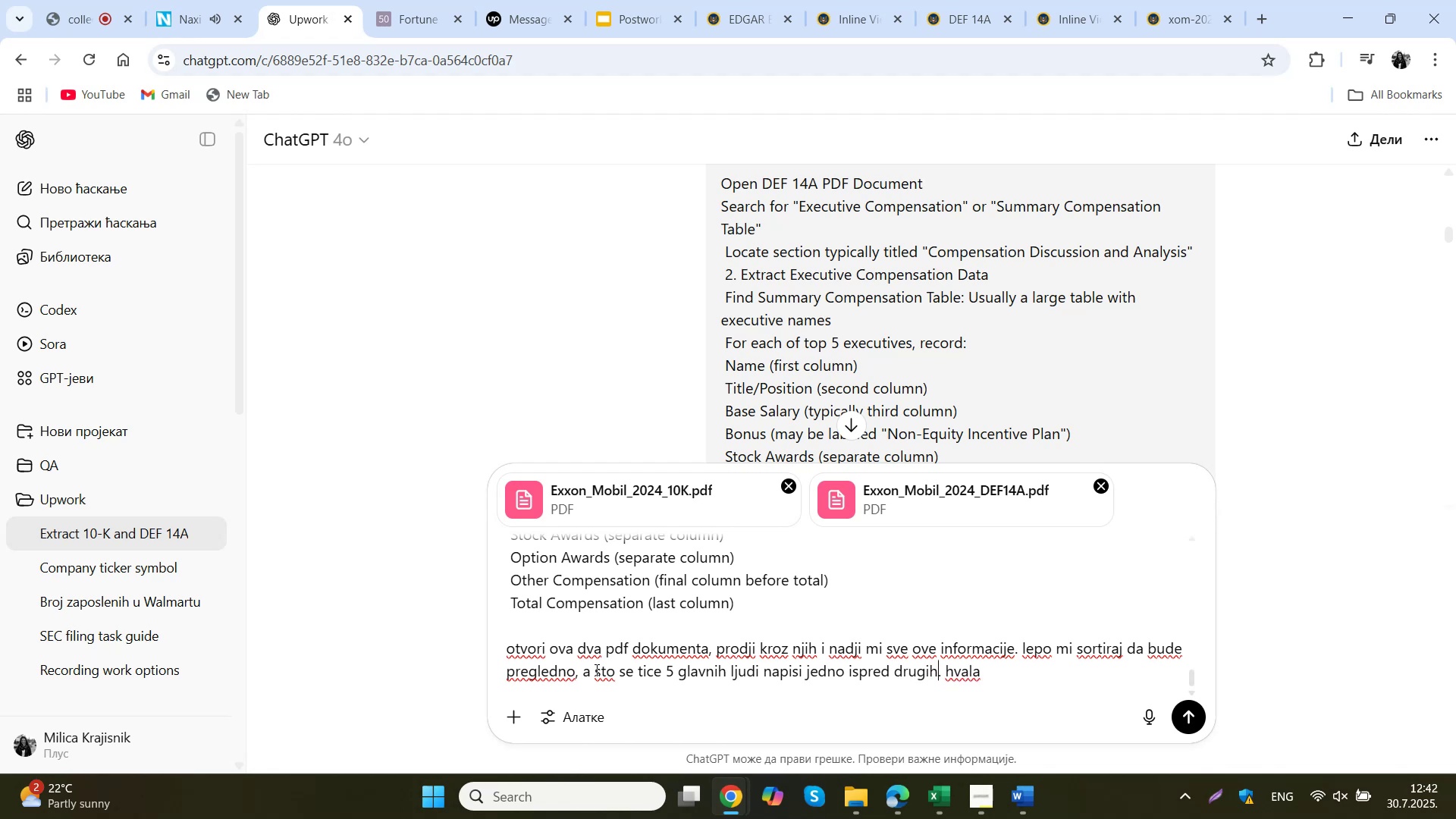 
key(Enter)
 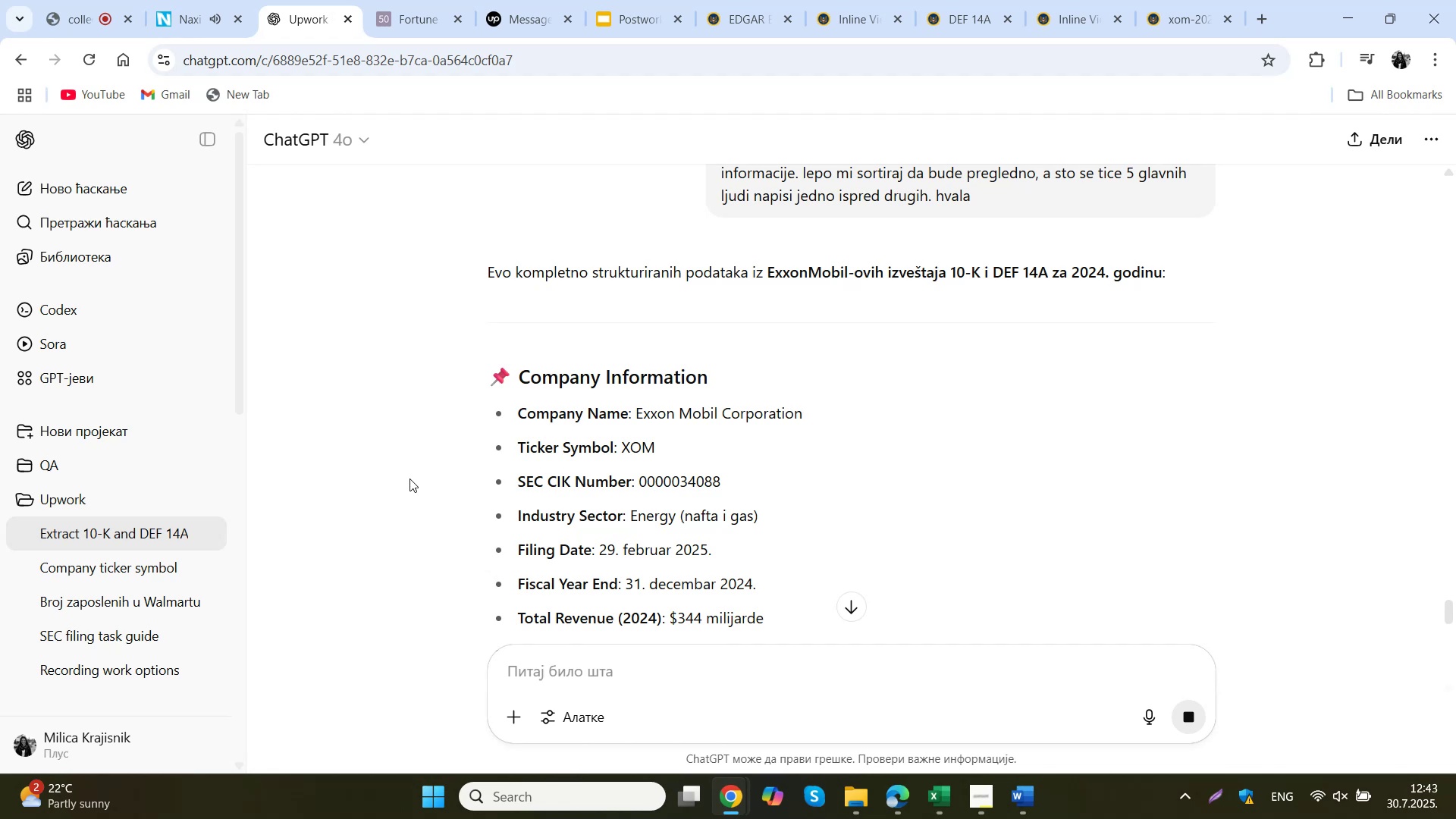 
wait(28.75)
 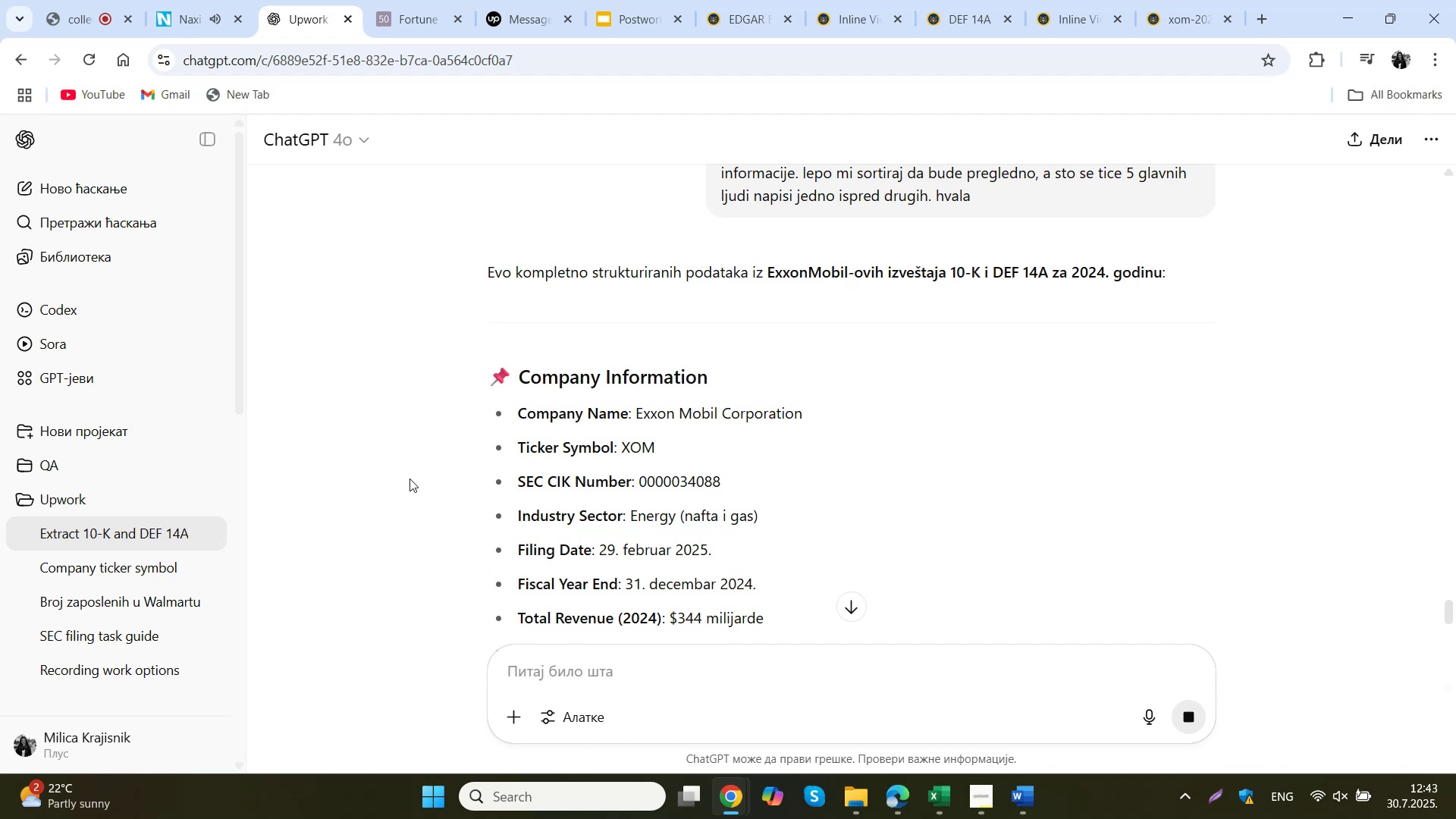 
left_click_drag(start_coordinate=[811, 413], to_coordinate=[715, 417])
 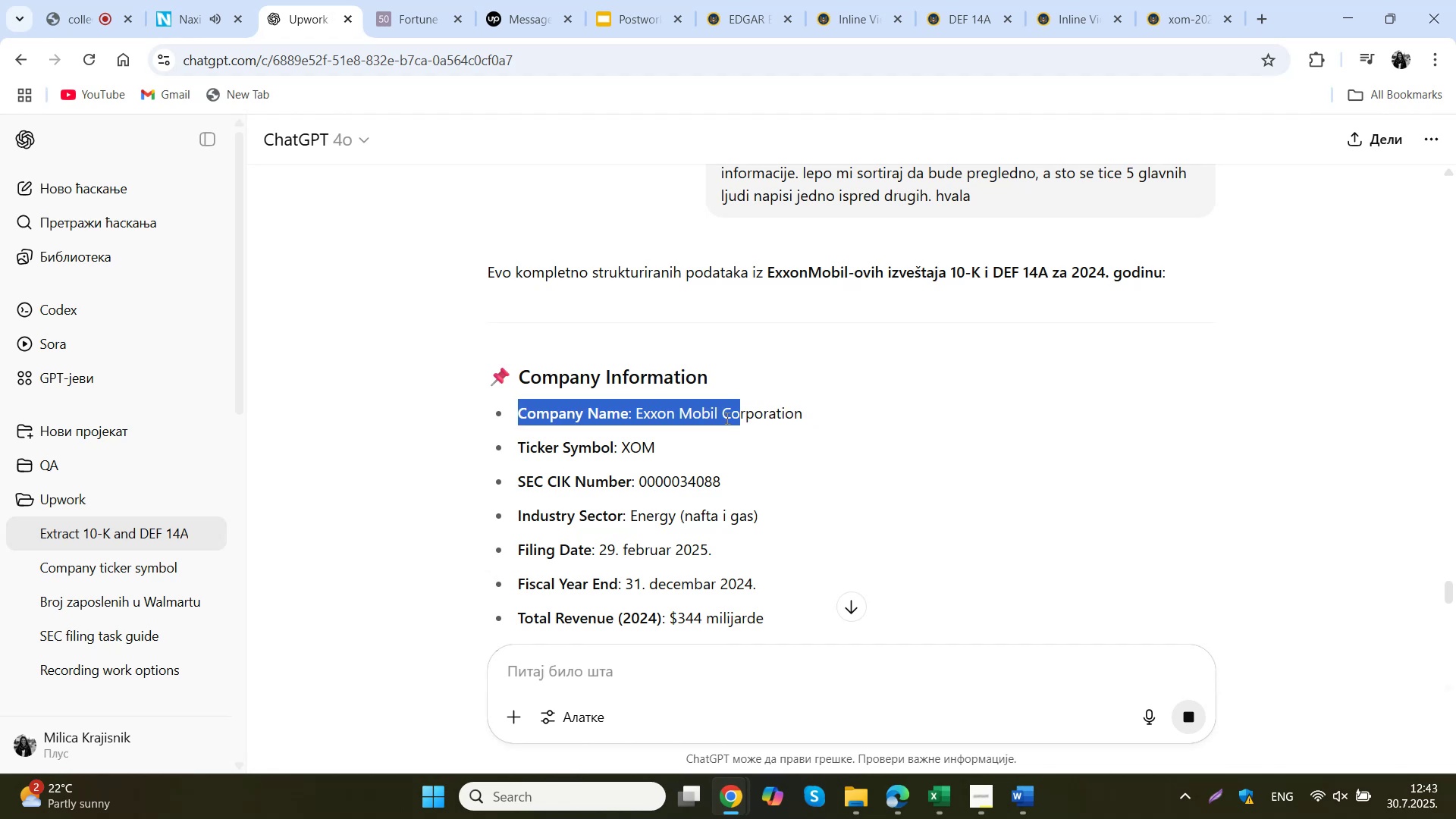 
left_click([716, 417])
 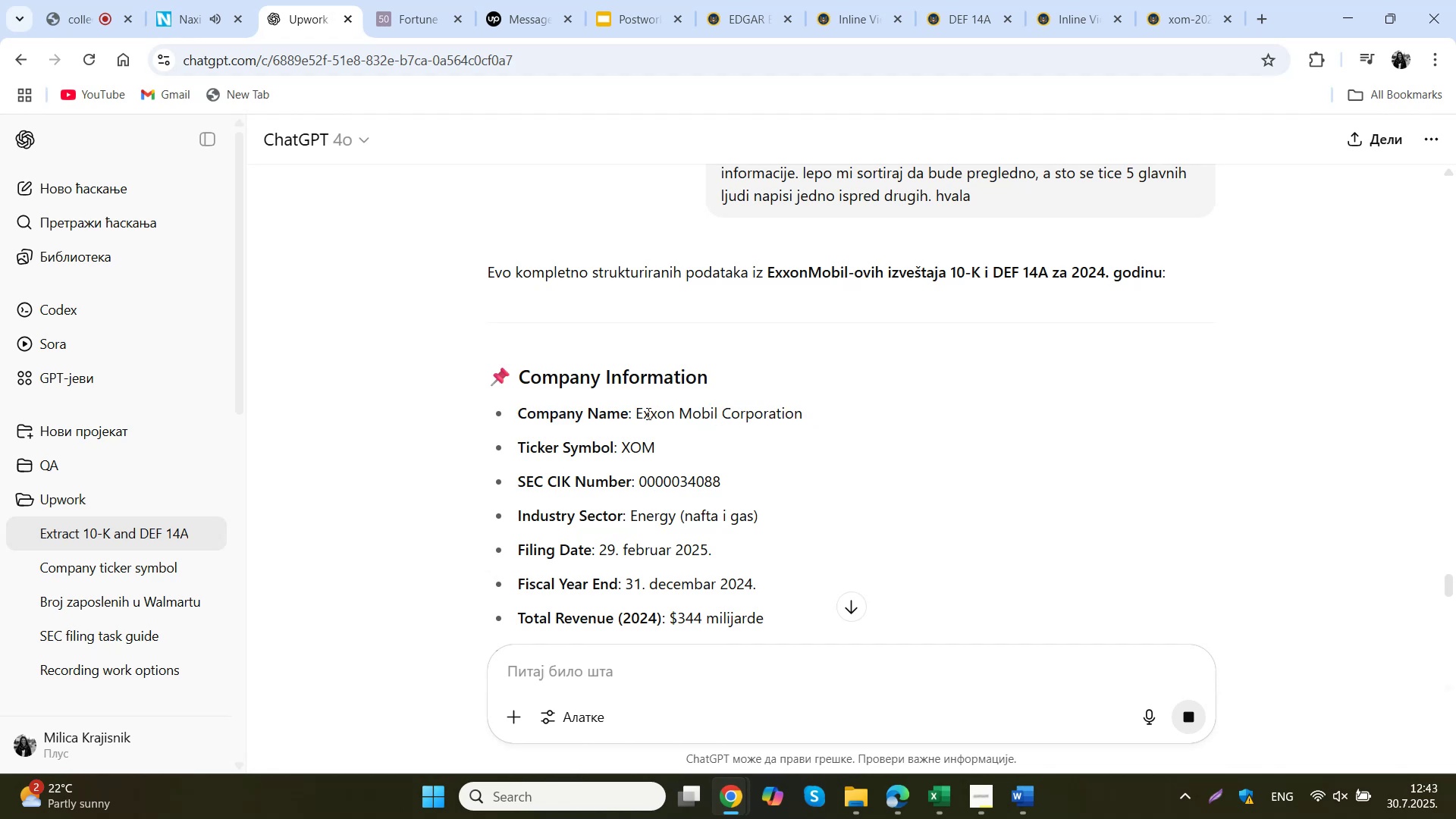 
left_click_drag(start_coordinate=[639, 414], to_coordinate=[801, 414])
 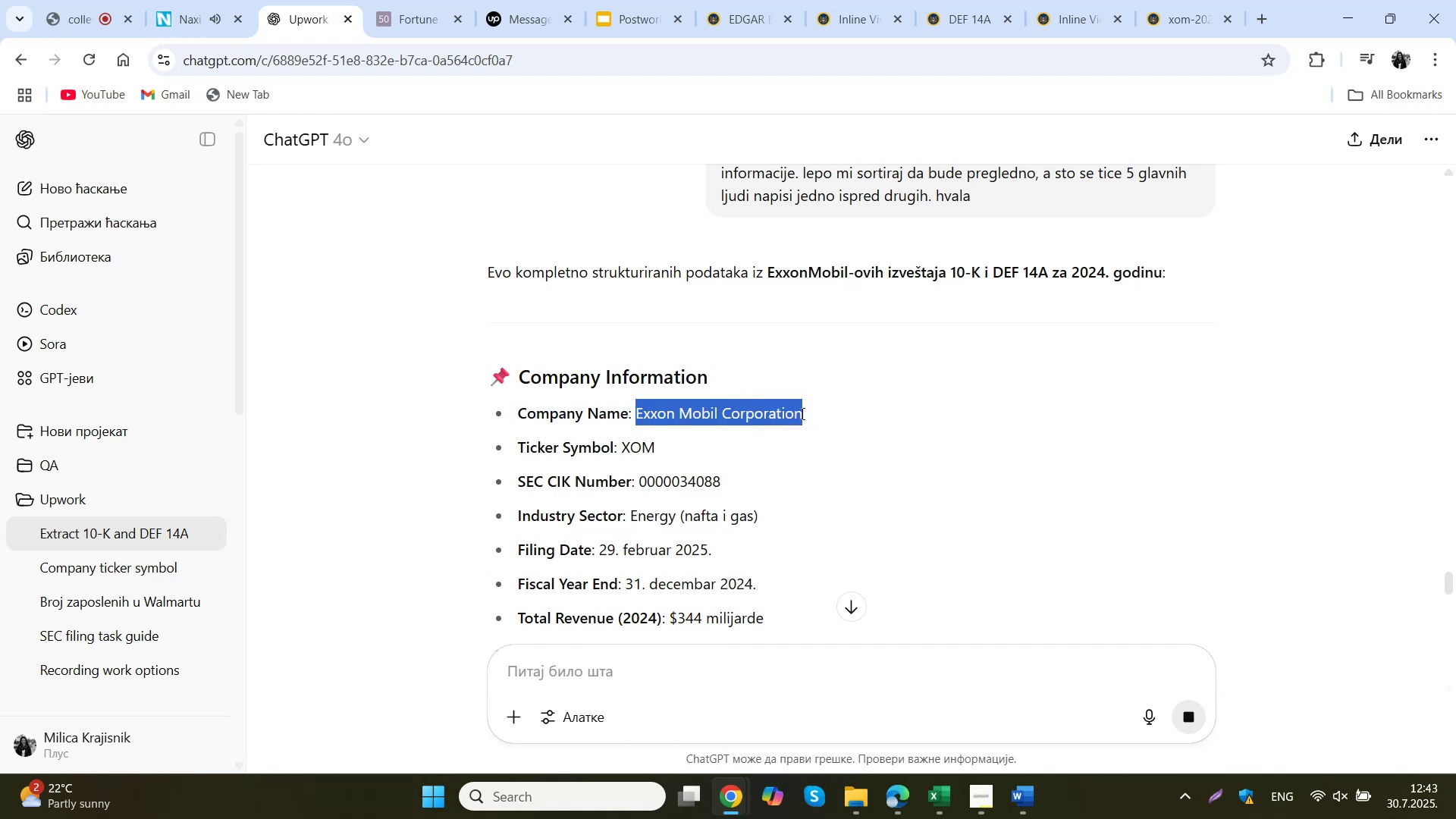 
right_click([789, 412])
 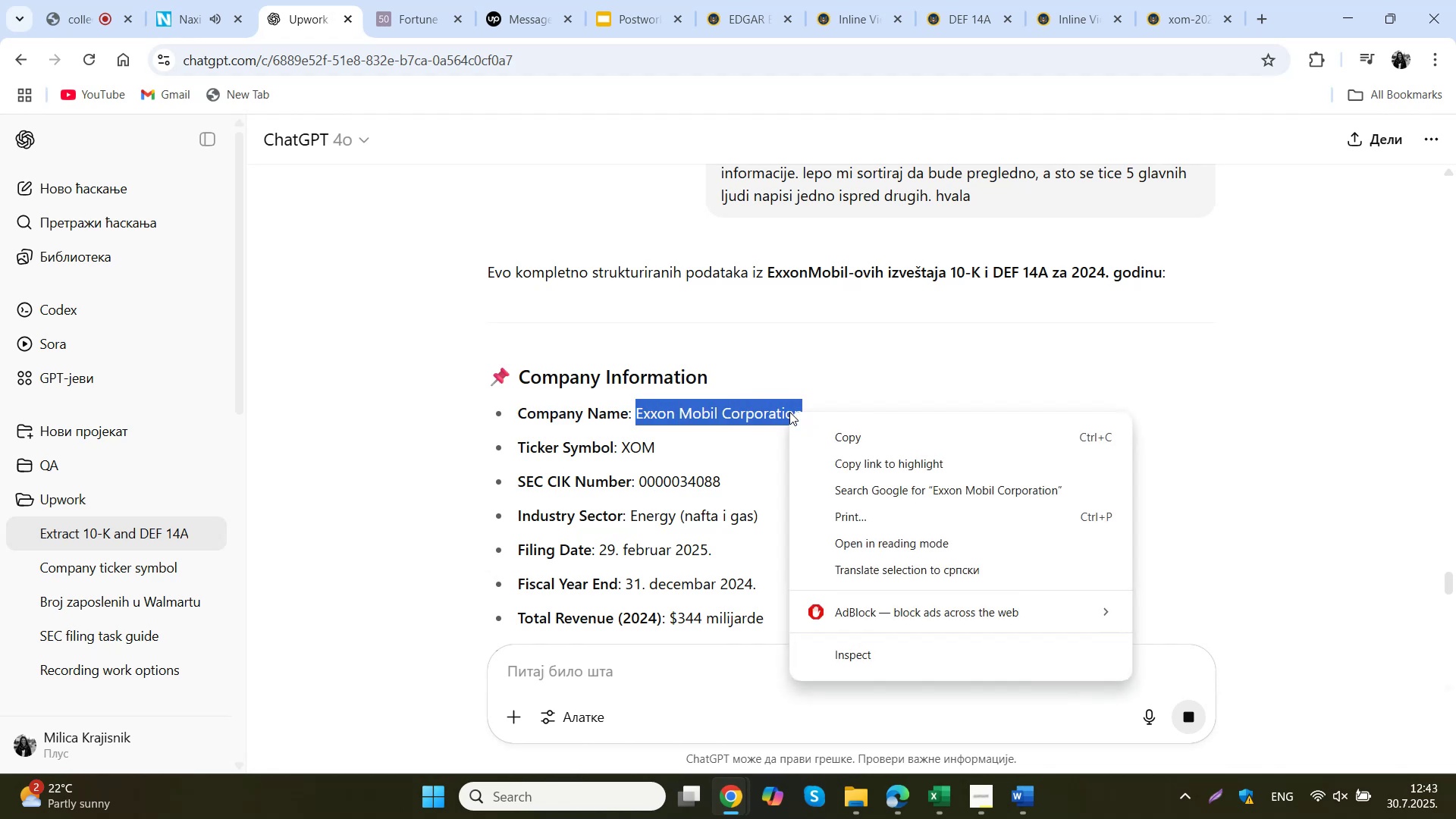 
left_click([847, 438])
 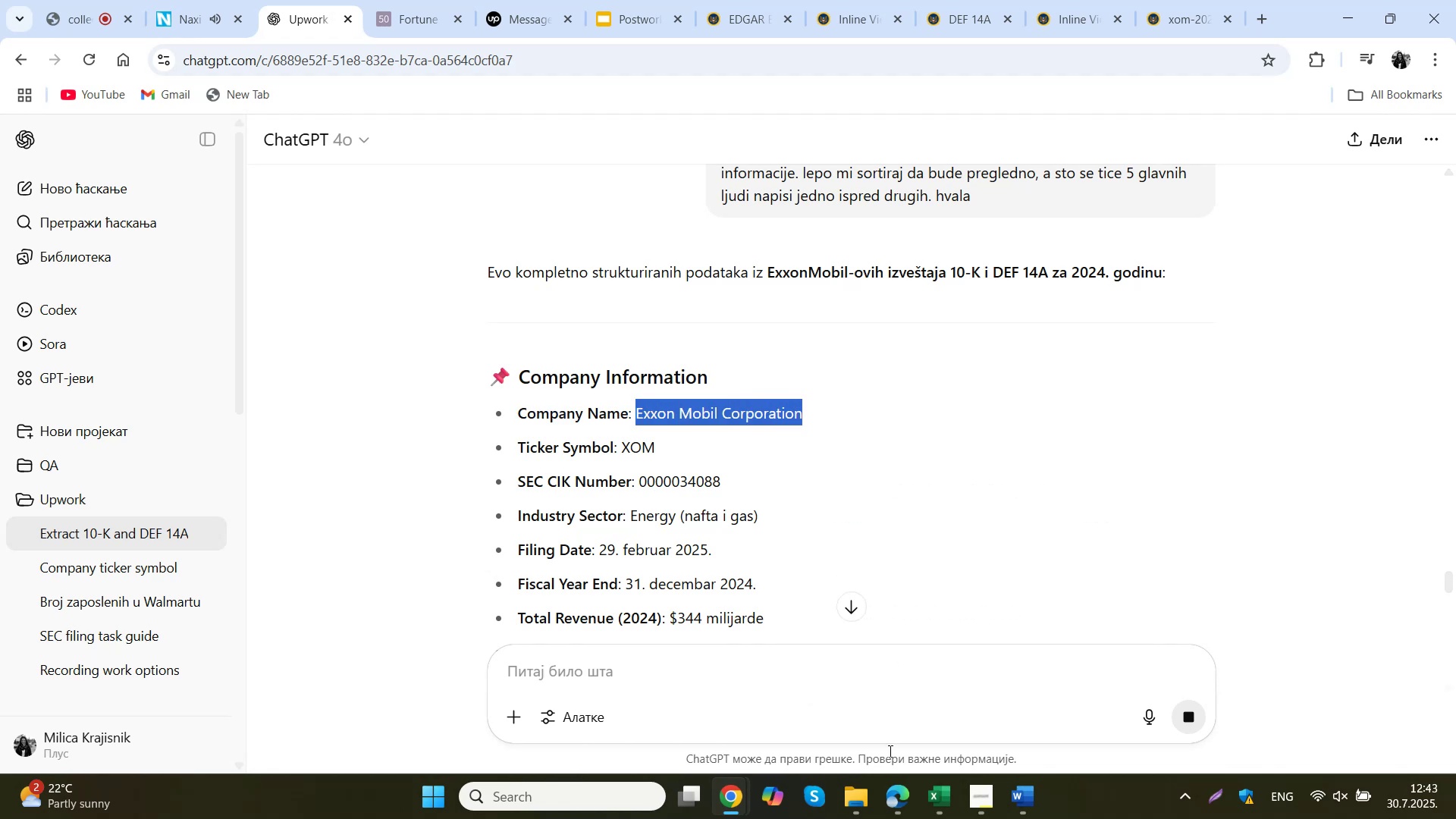 
left_click([933, 793])
 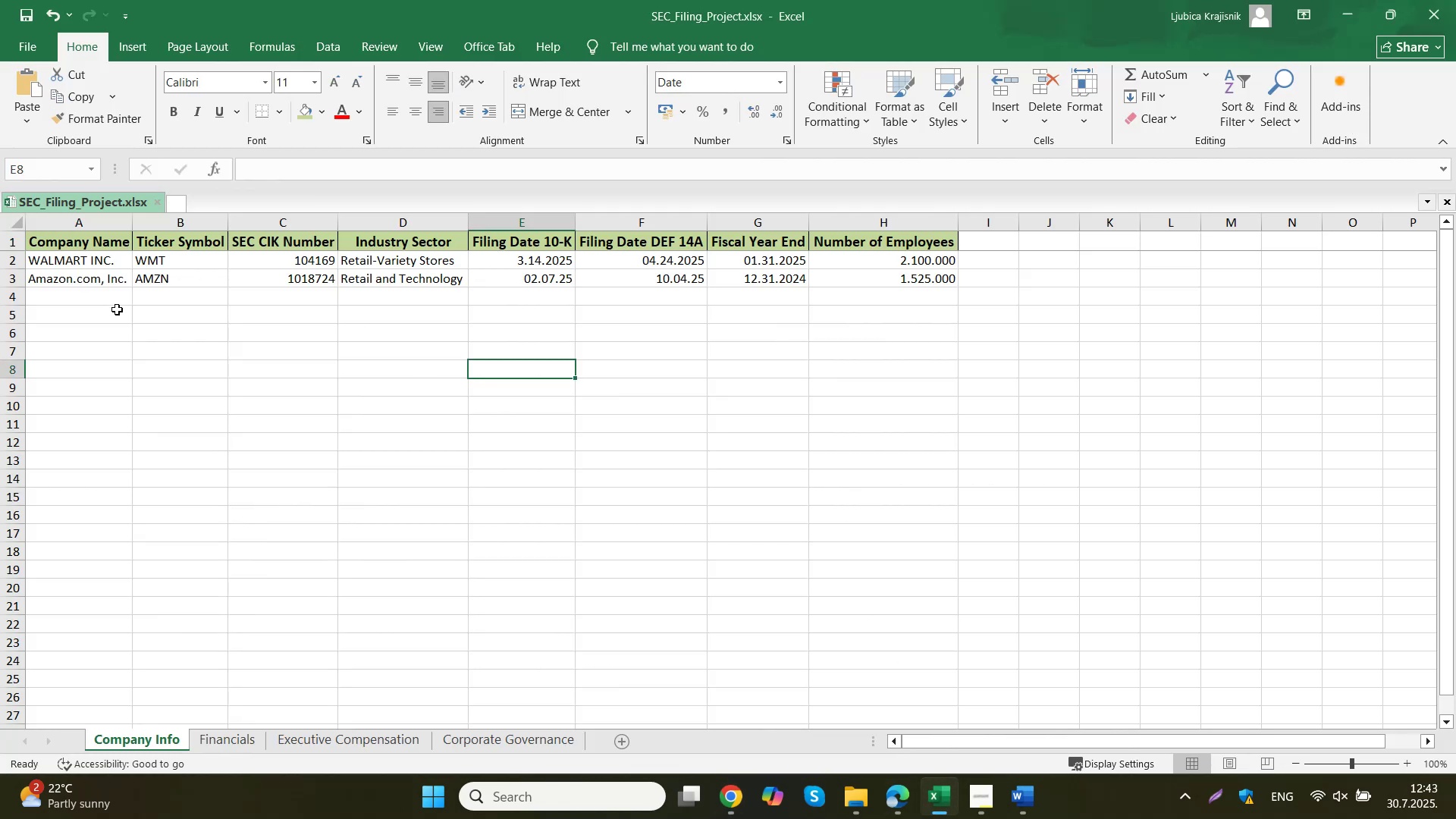 
double_click([100, 293])
 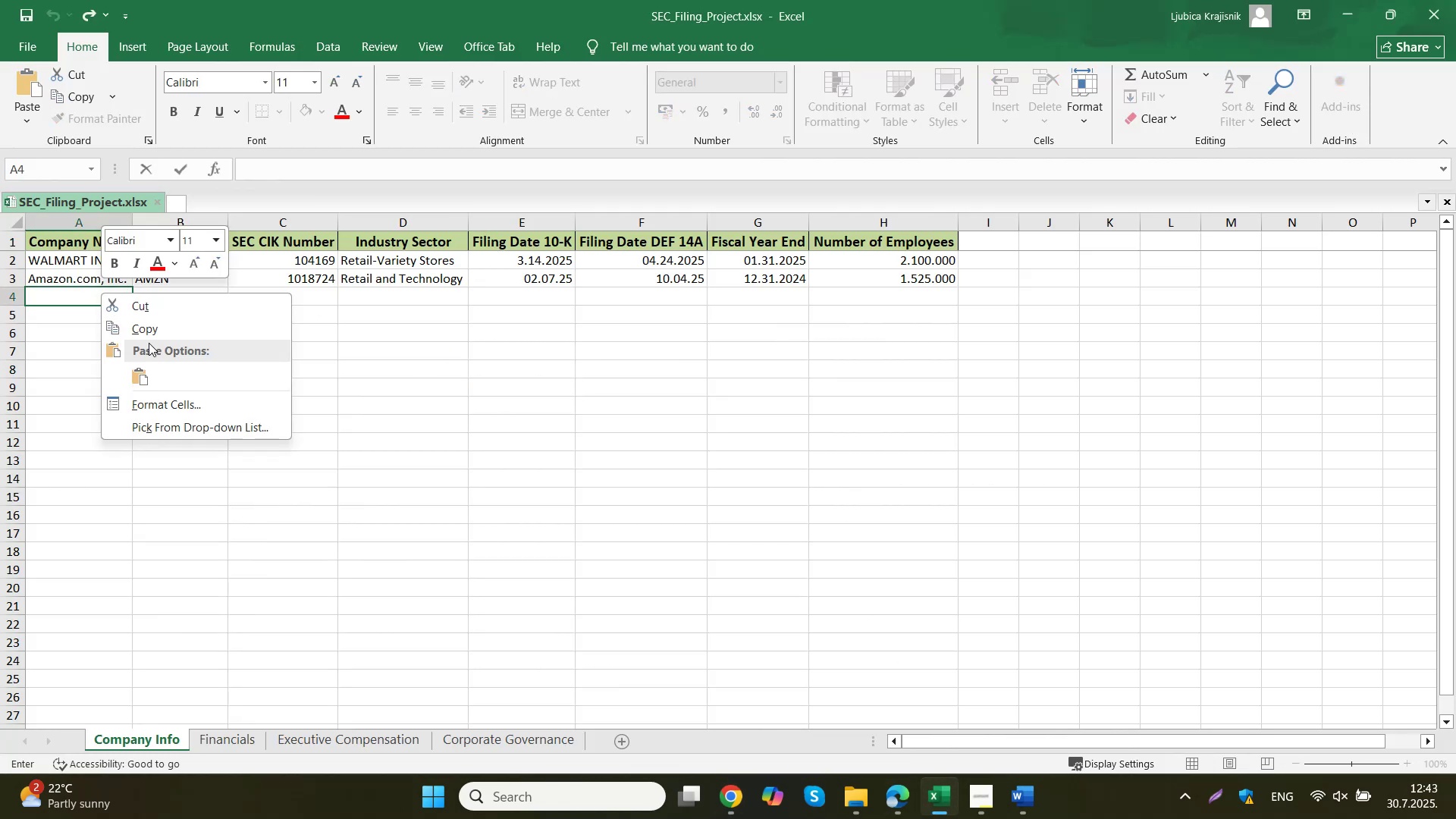 
left_click([84, 293])
 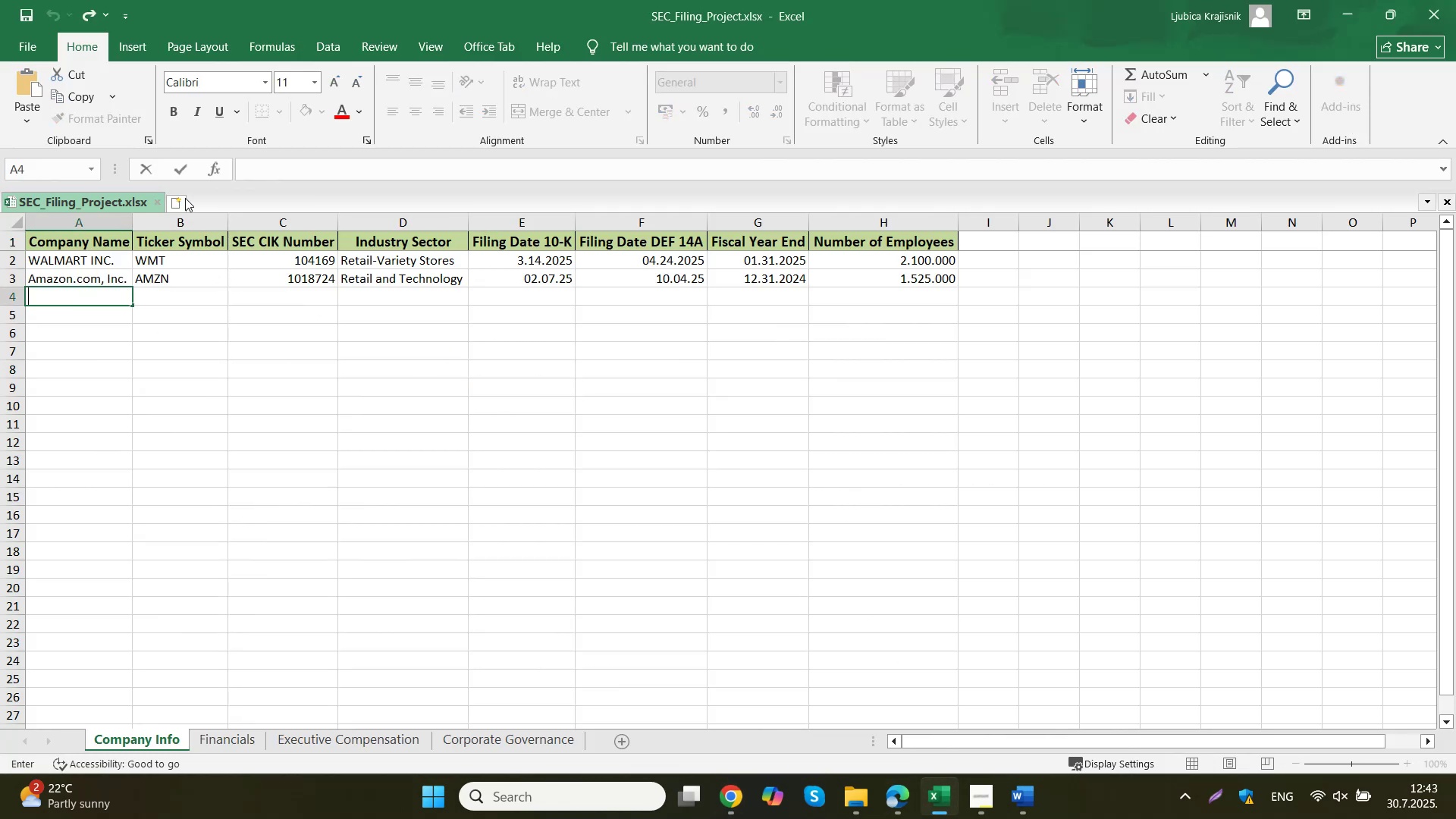 
left_click([266, 169])
 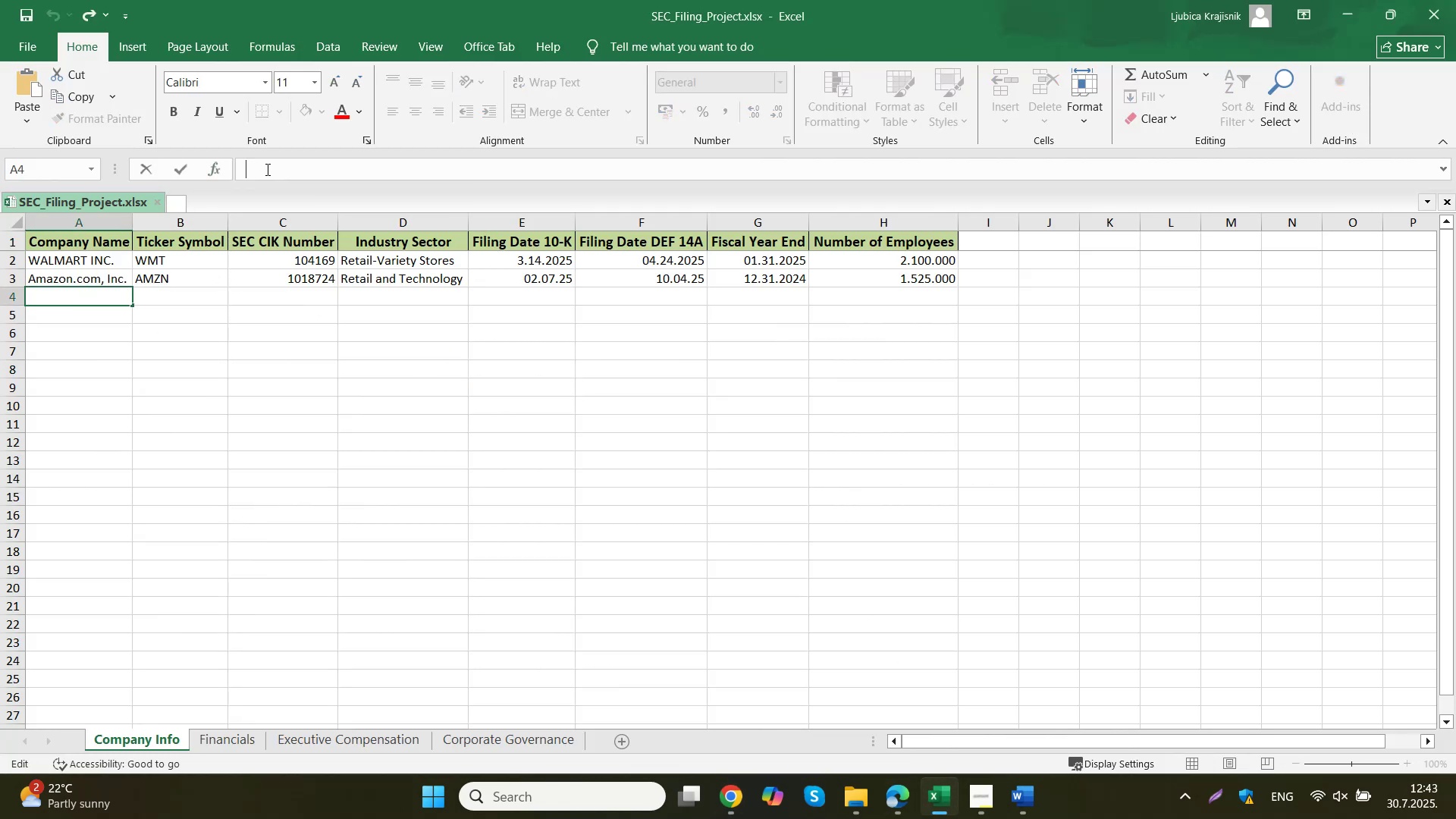 
key(Control+ControlLeft)
 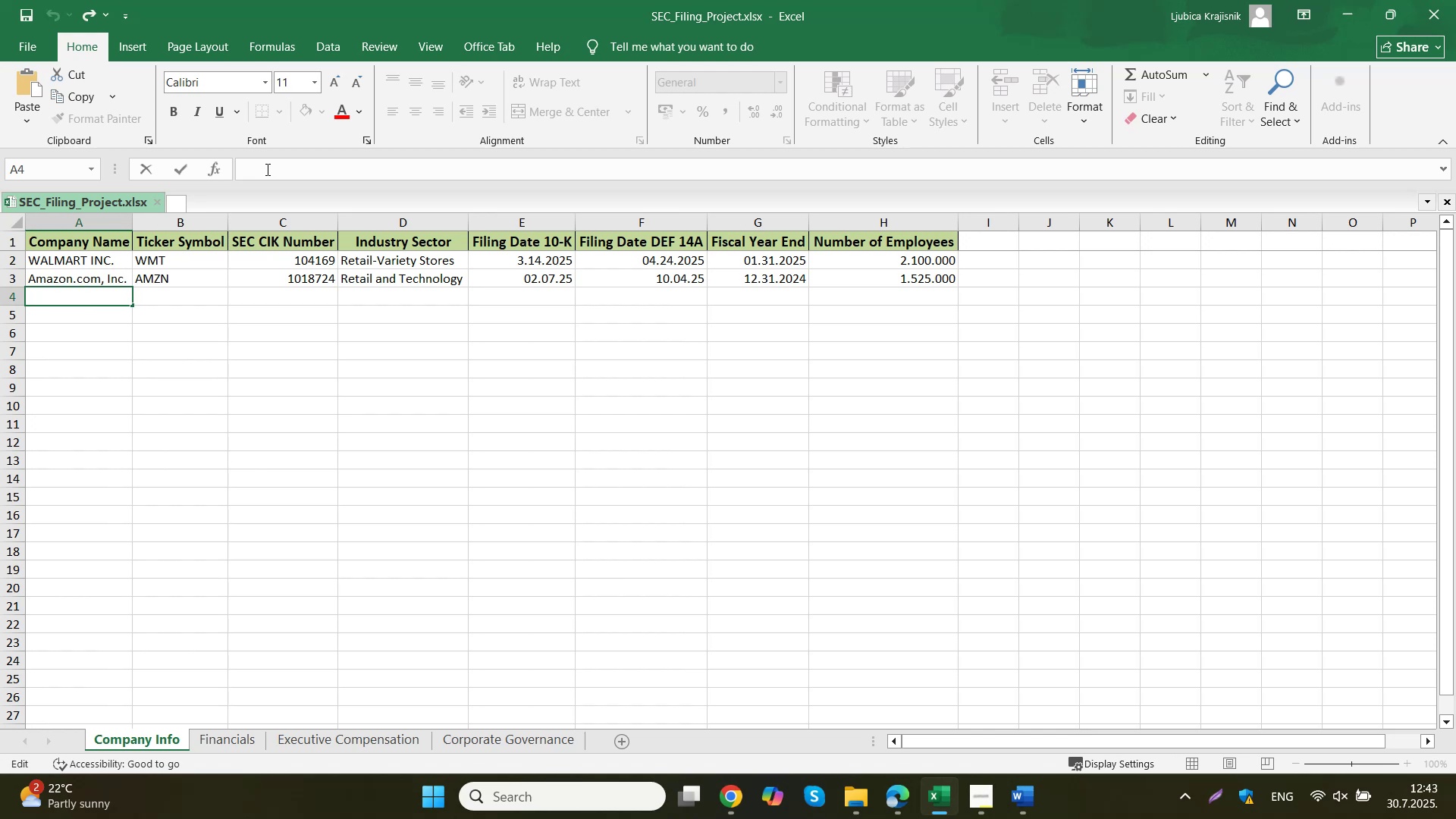 
key(Control+V)
 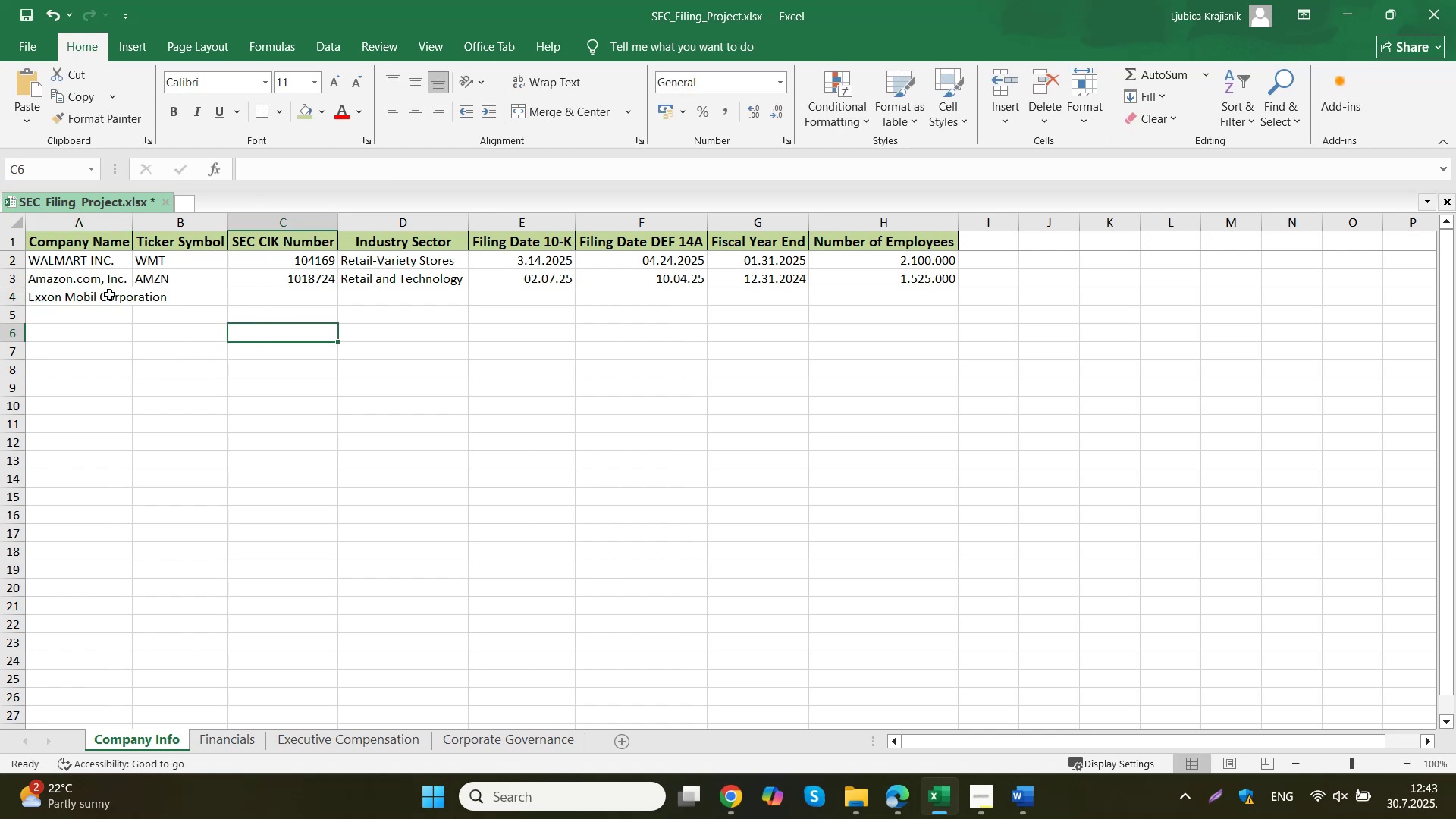 
left_click([93, 228])
 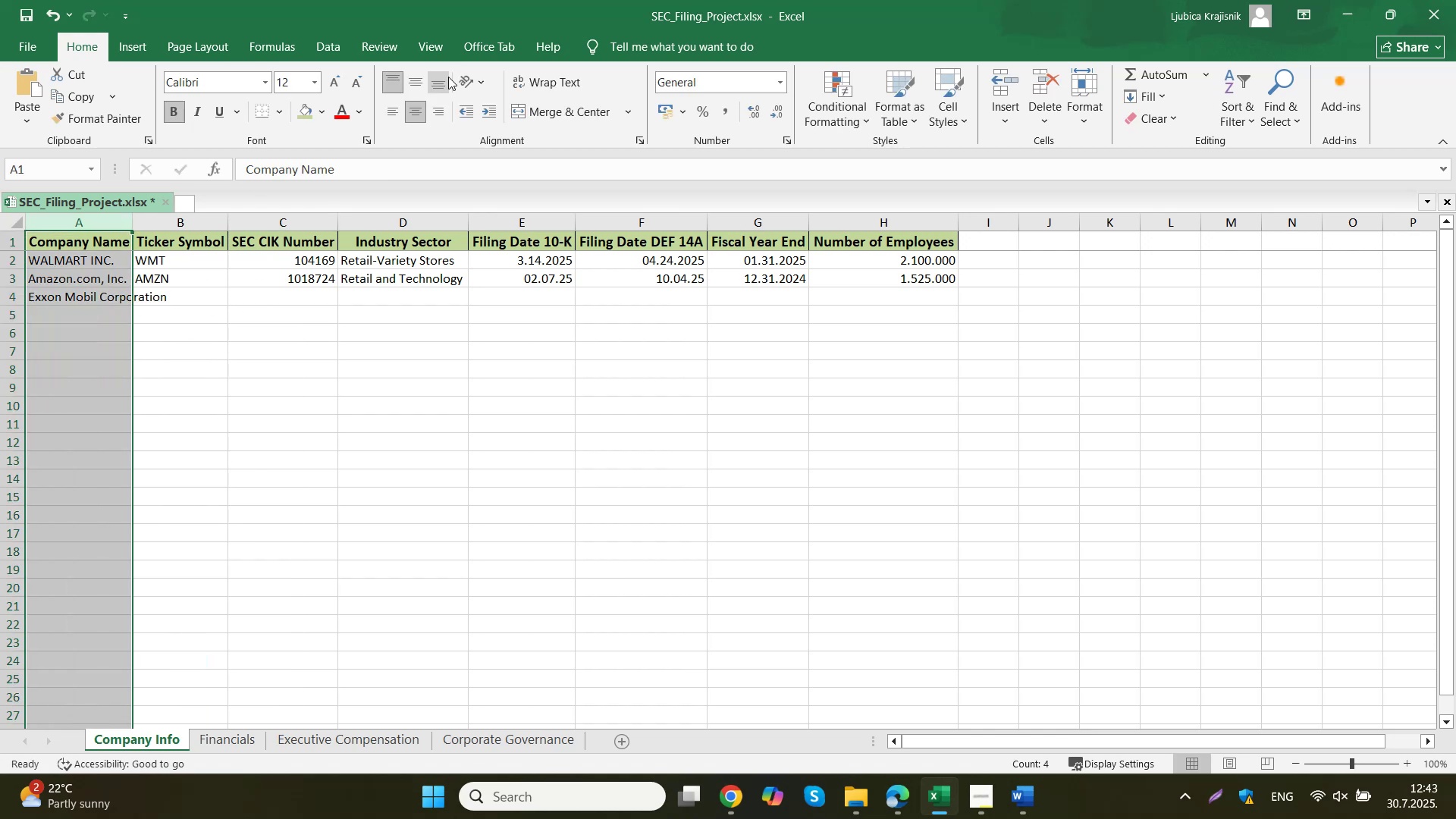 
left_click([573, 80])
 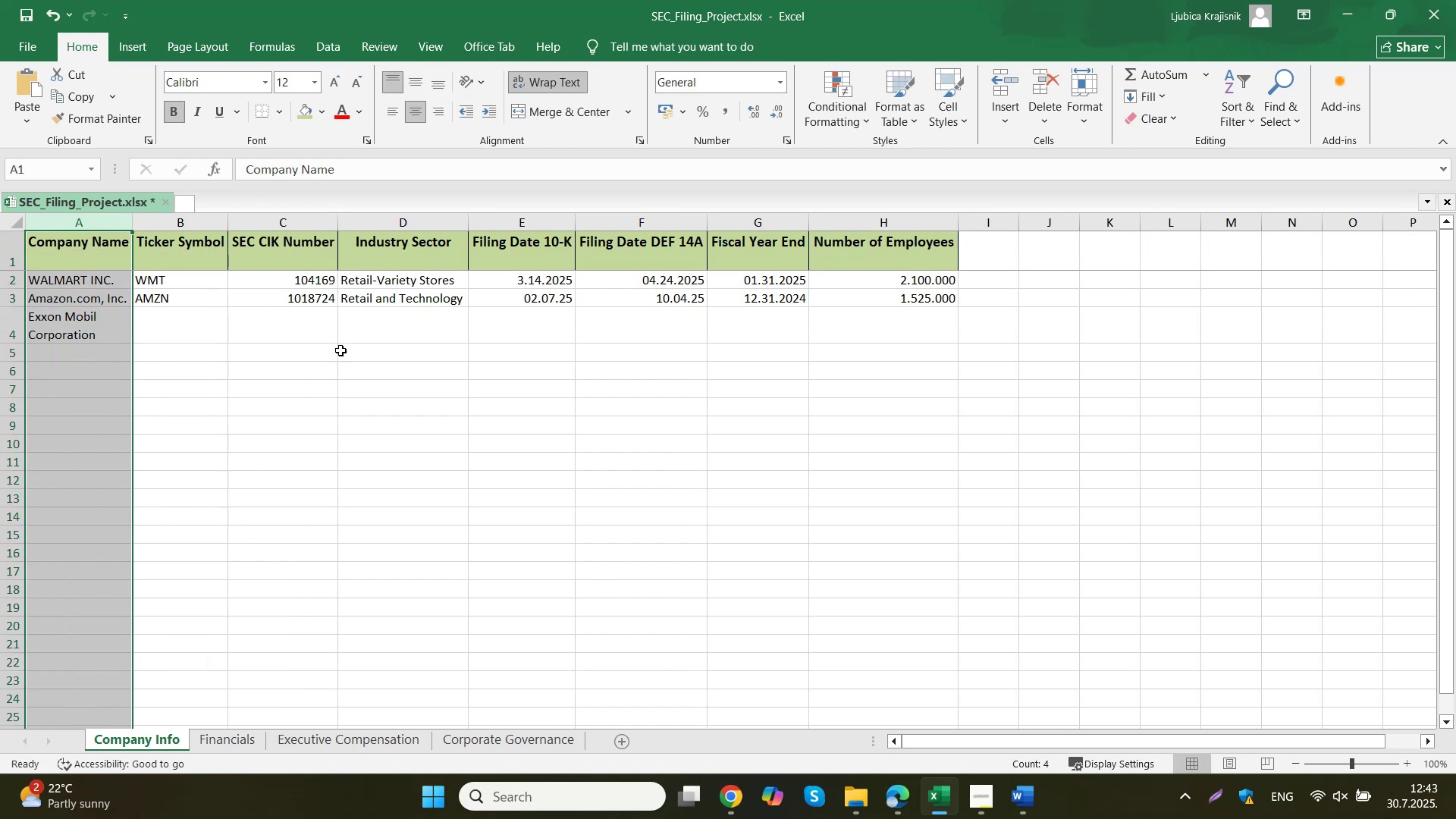 
left_click([315, 380])
 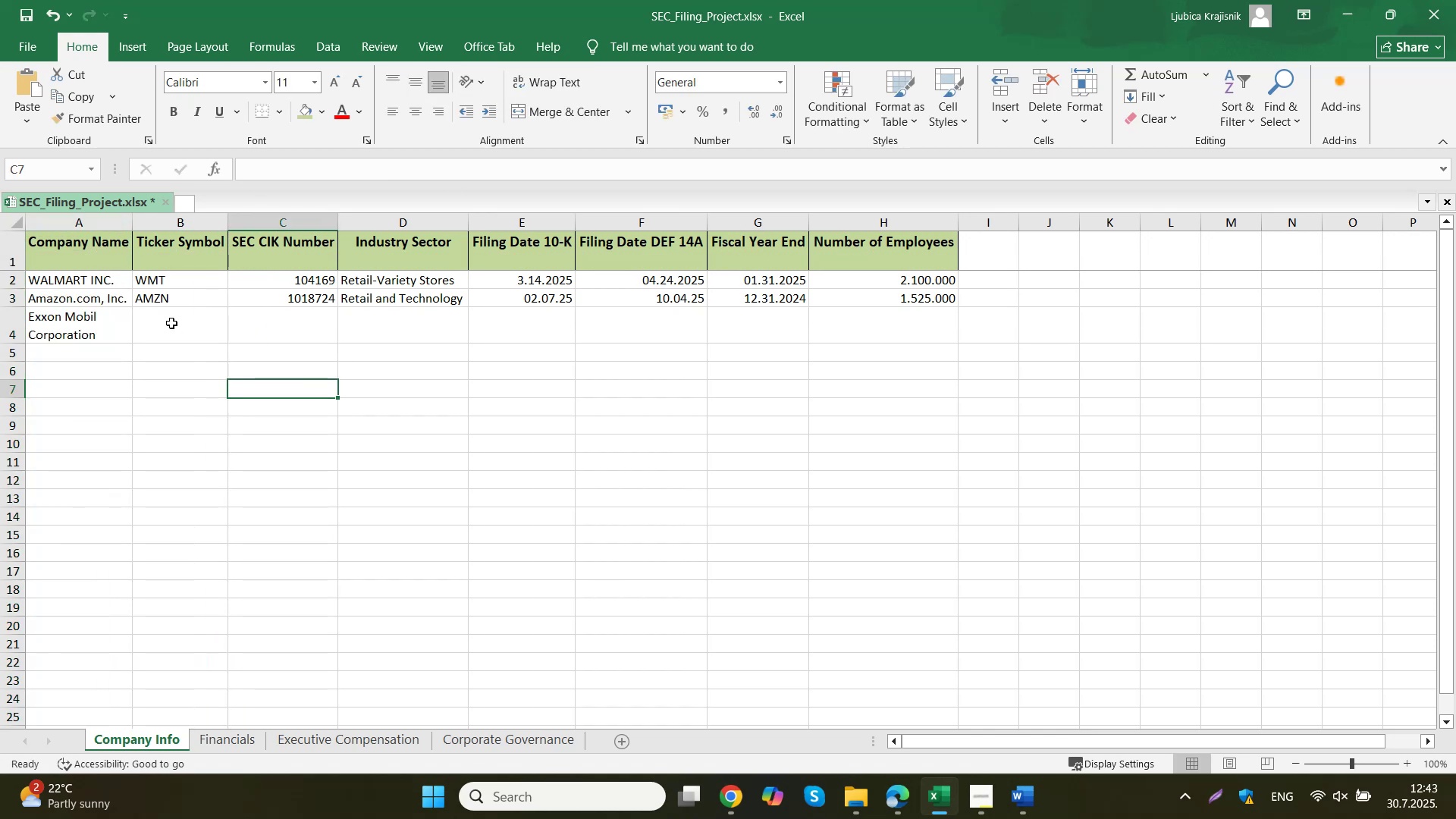 
wait(5.48)
 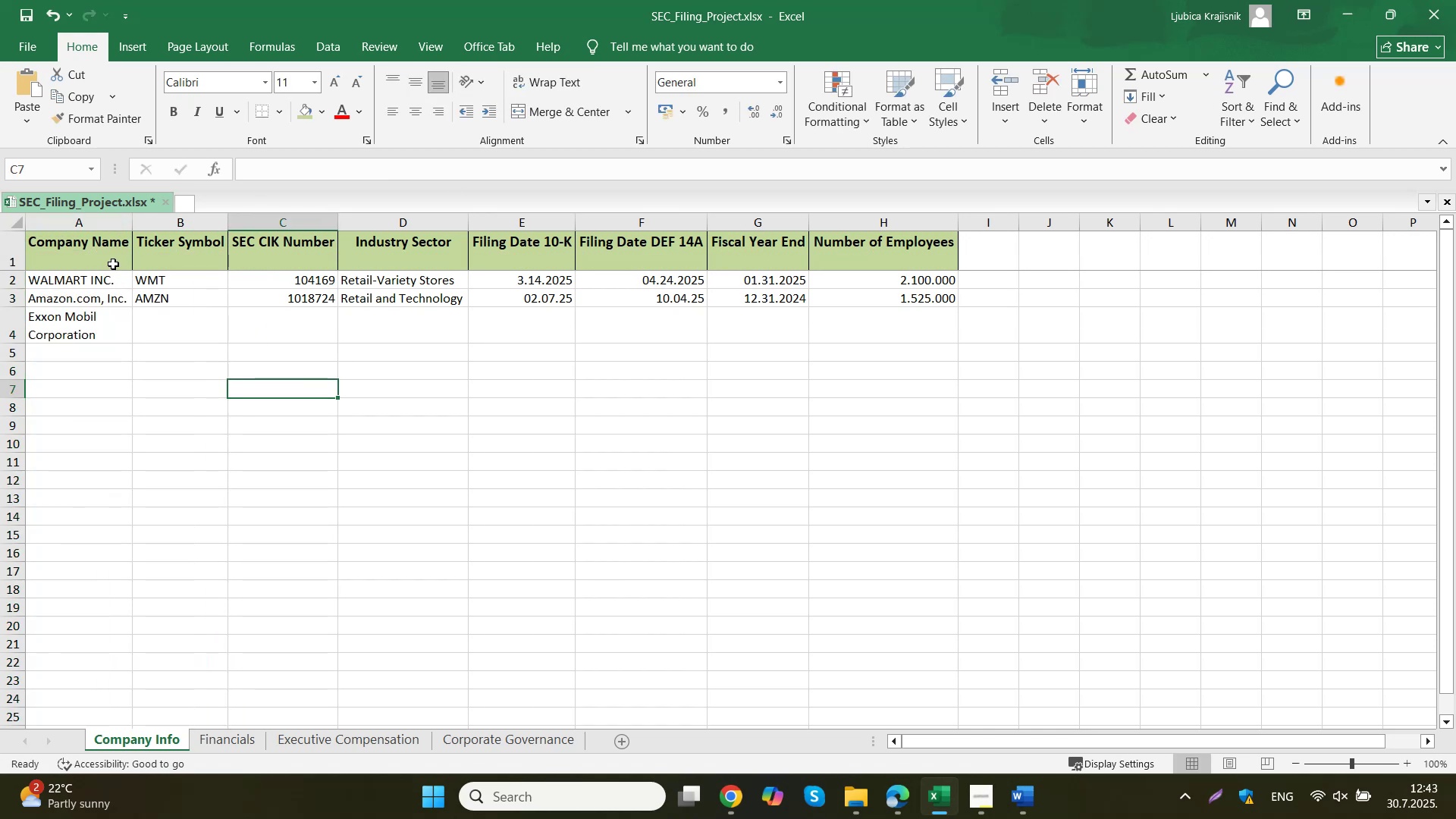 
left_click([517, 85])
 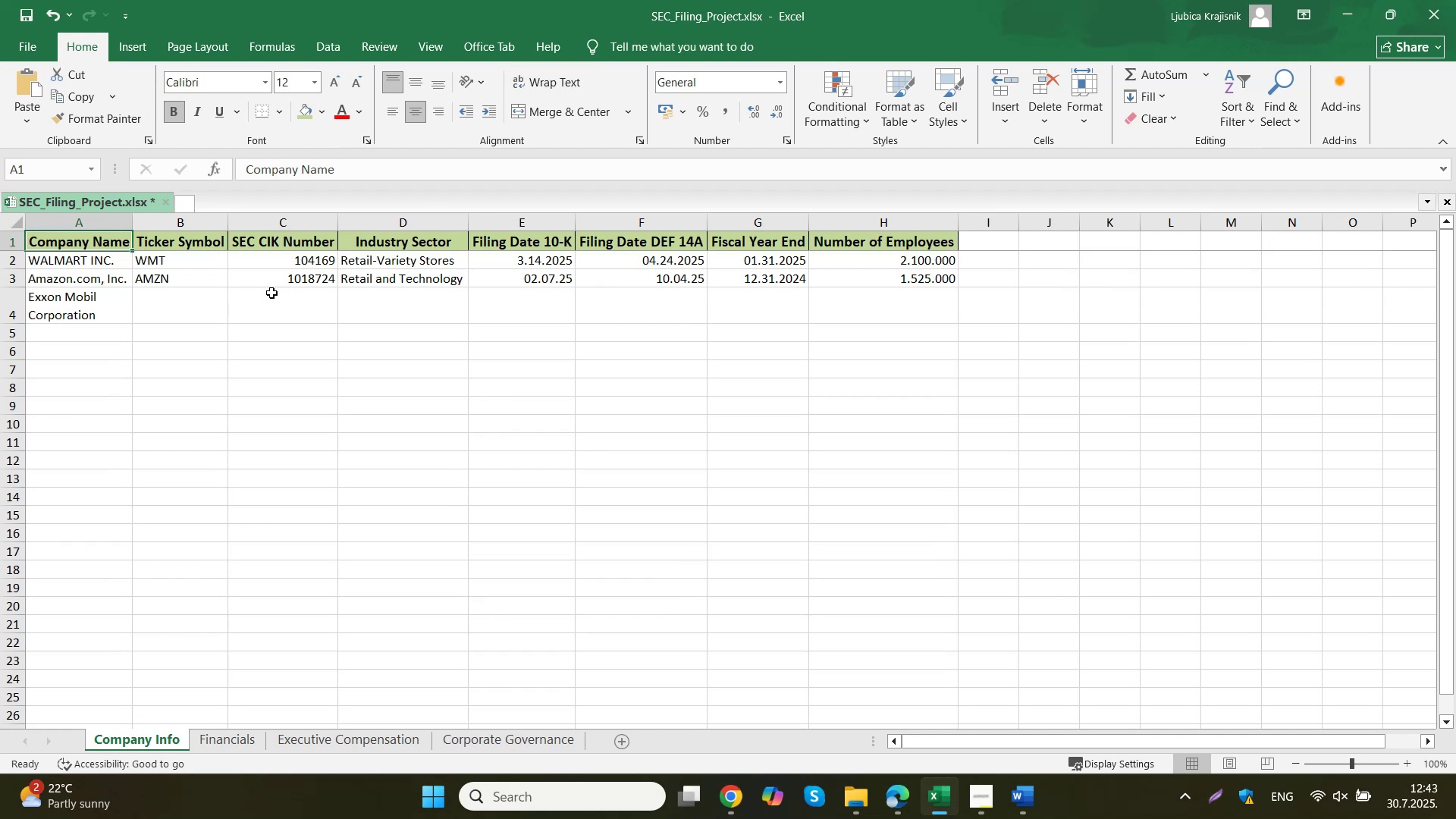 
left_click([215, 311])
 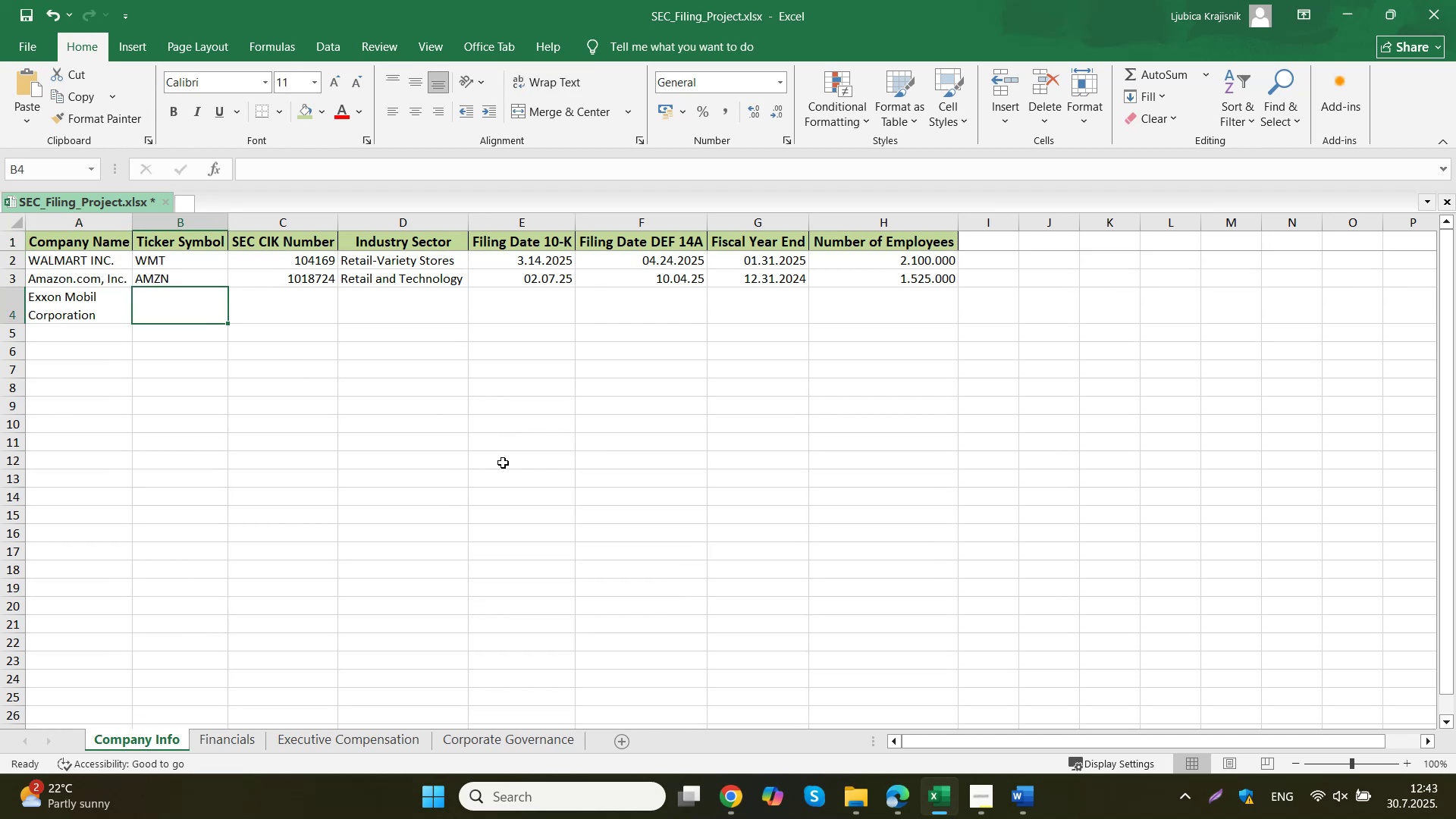 
wait(5.99)
 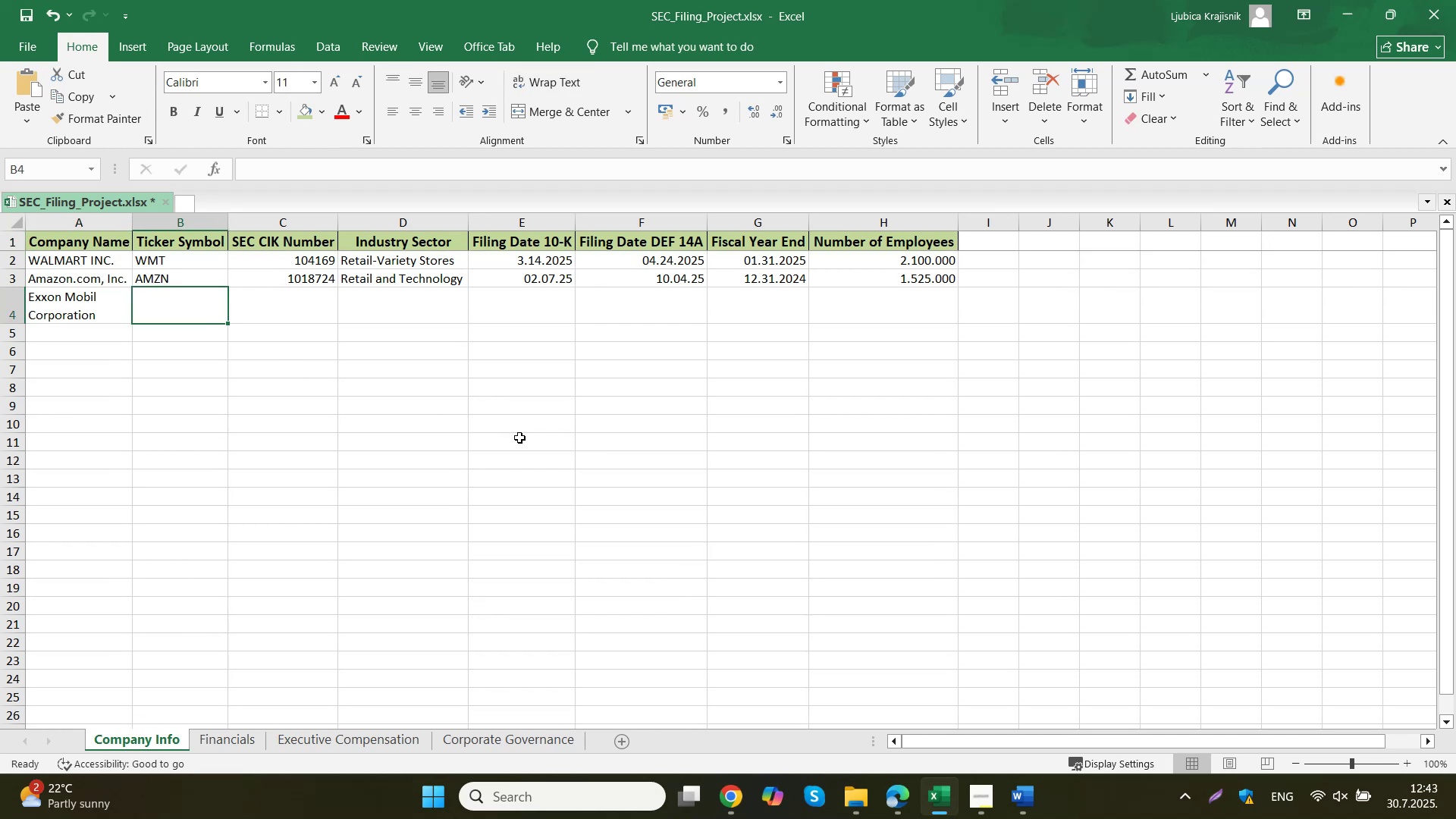 
left_click([1018, 801])
 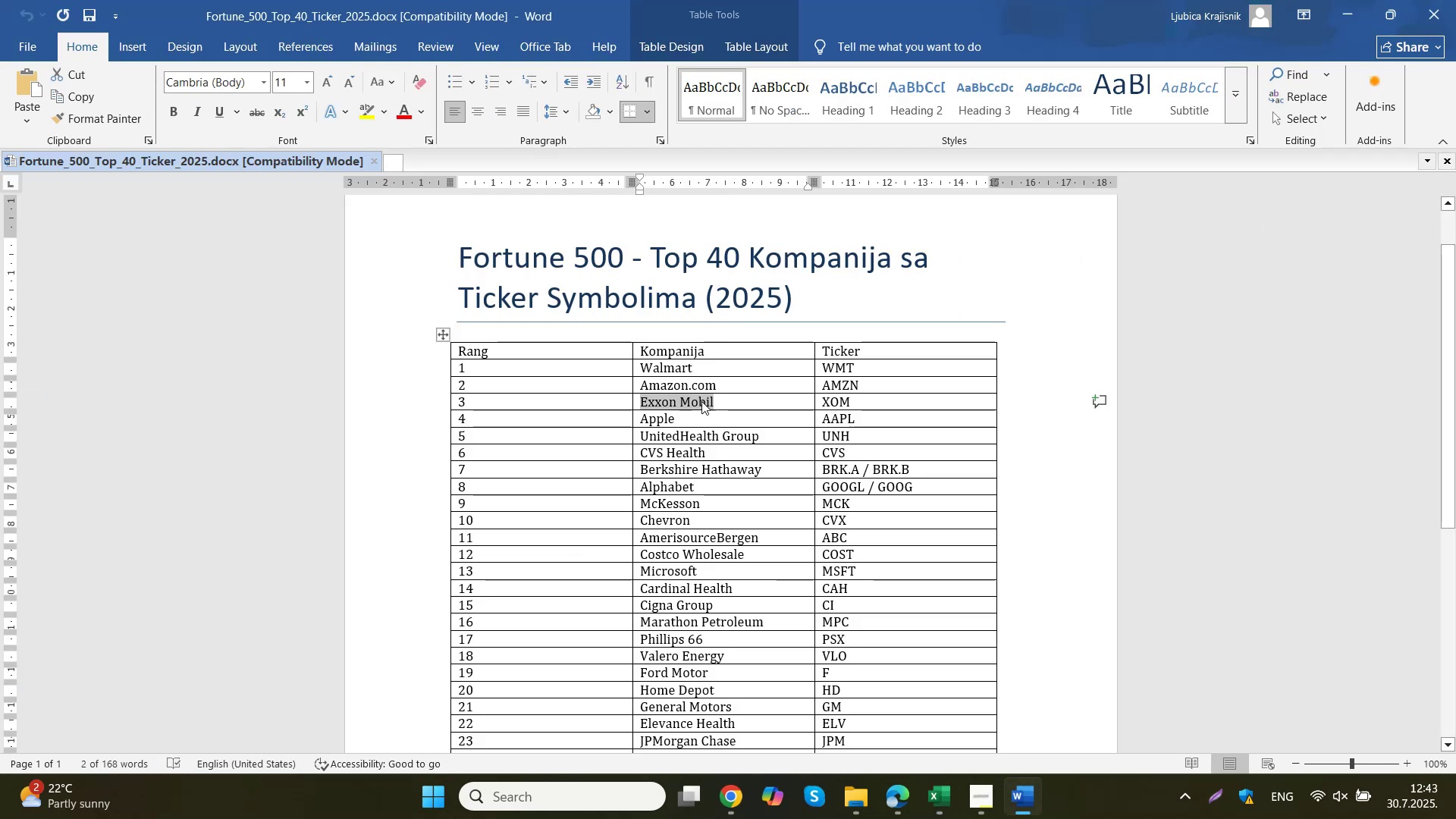 
left_click_drag(start_coordinate=[854, 403], to_coordinate=[825, 404])
 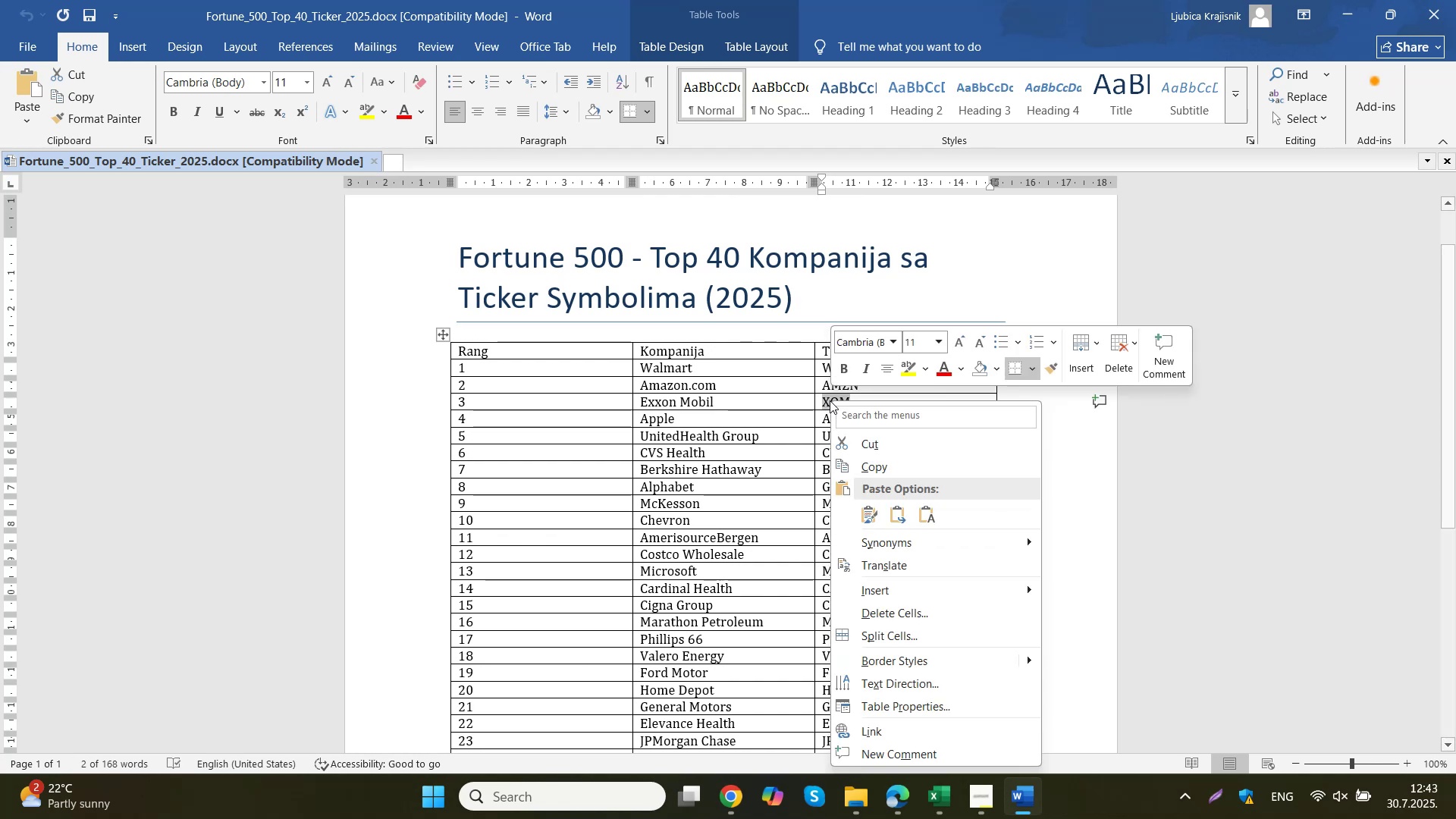 
left_click([877, 461])
 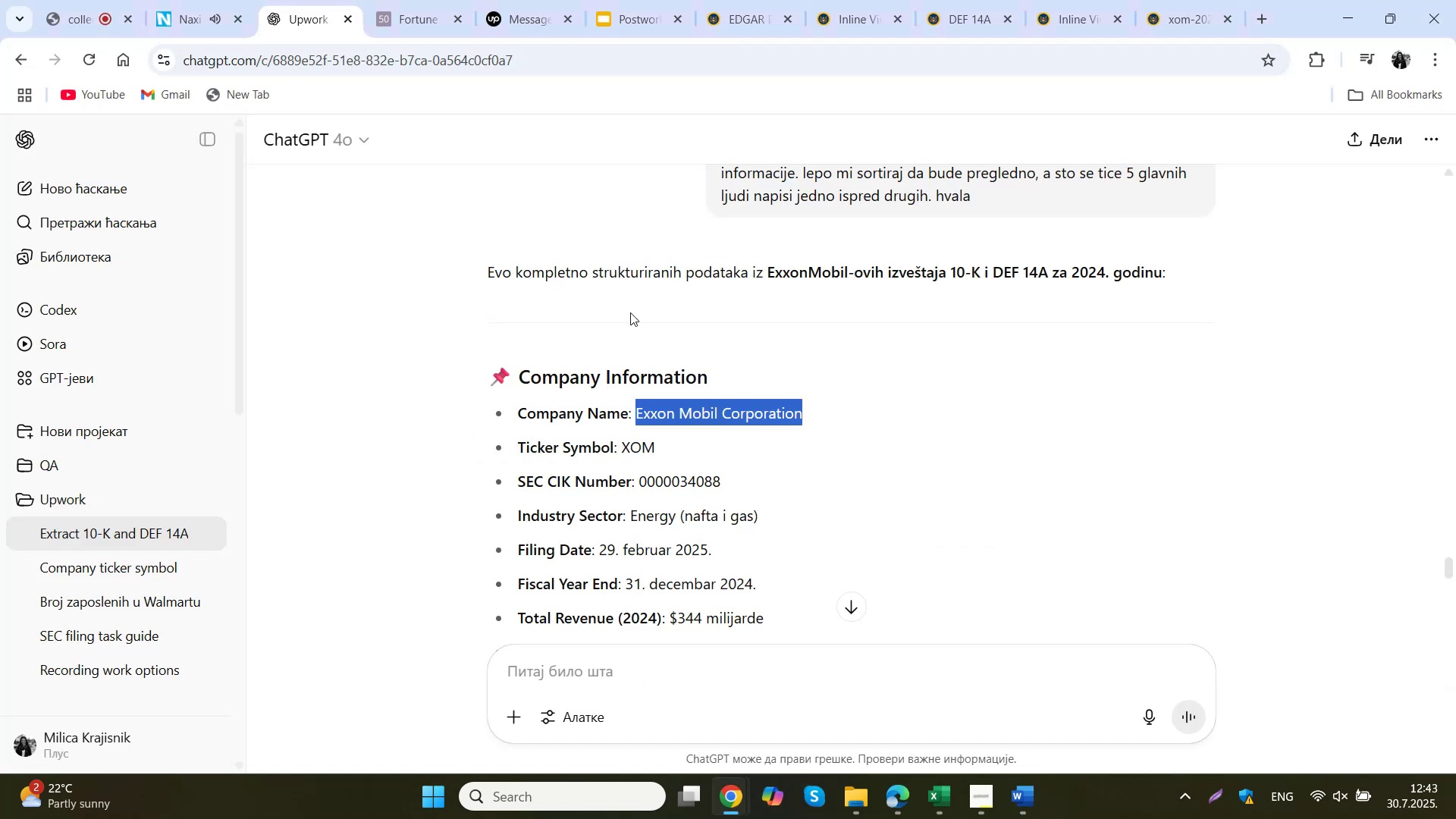 
left_click([937, 790])
 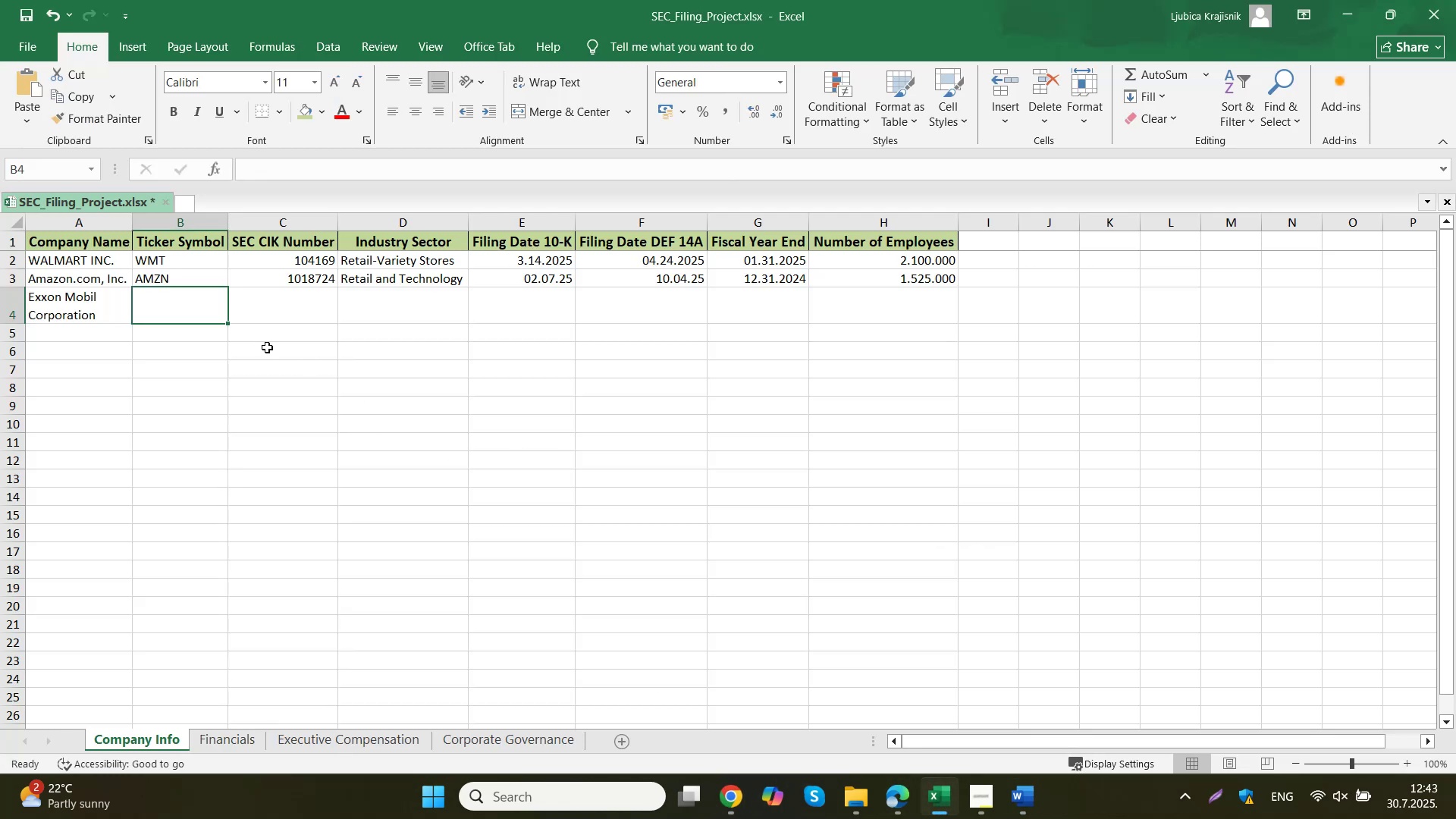 
double_click([198, 318])
 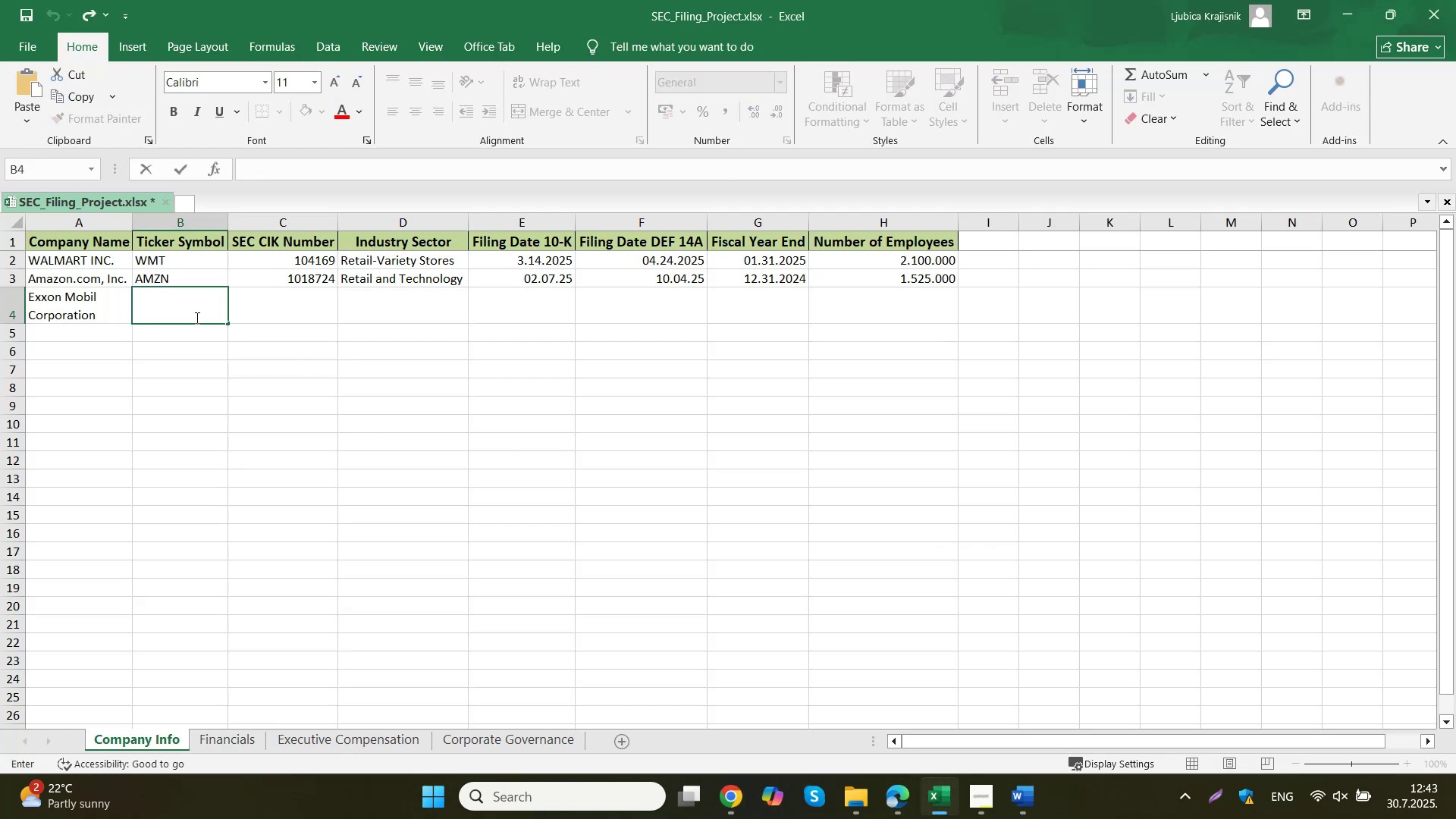 
key(Control+V)
 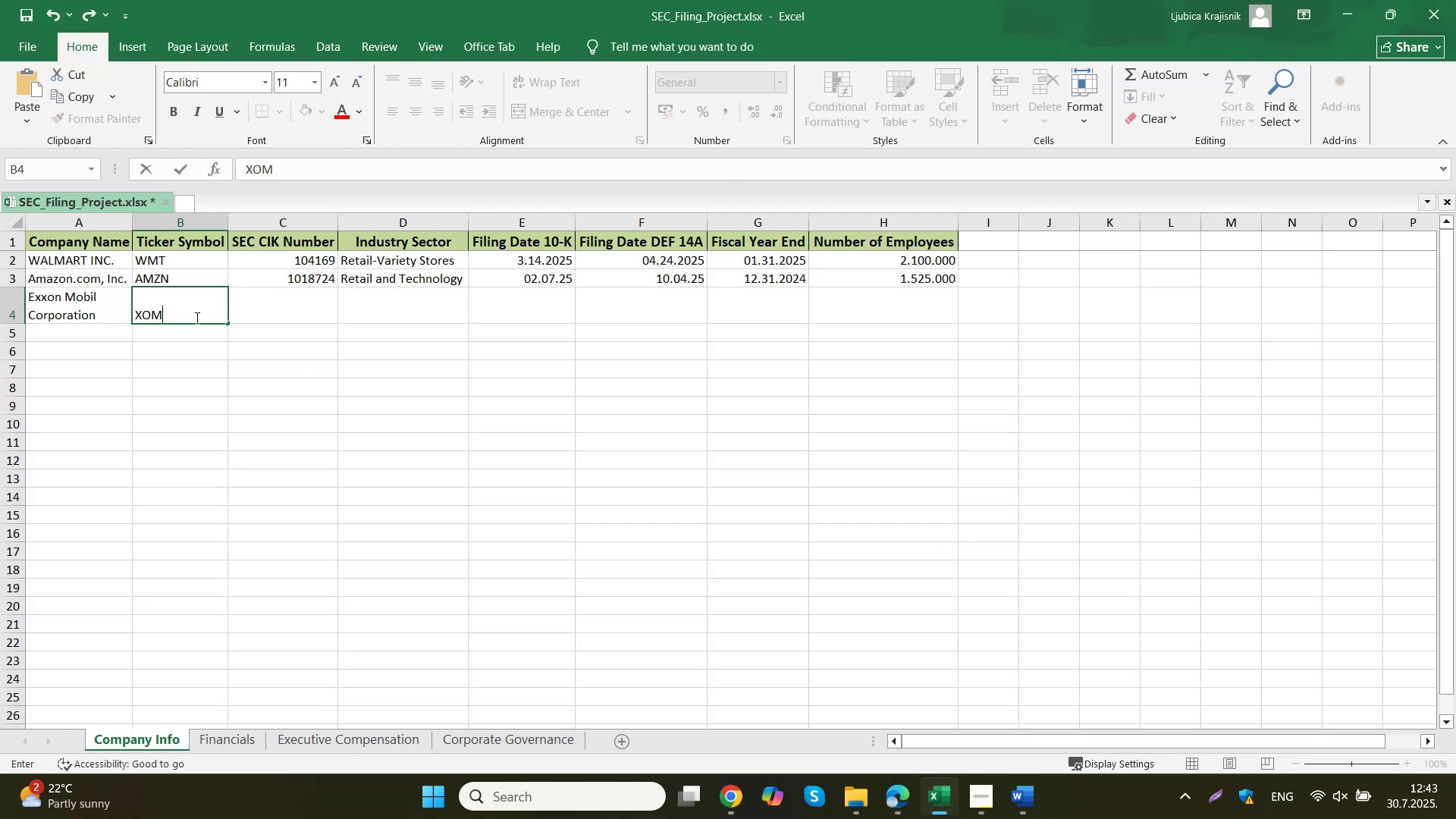 
key(Q)
 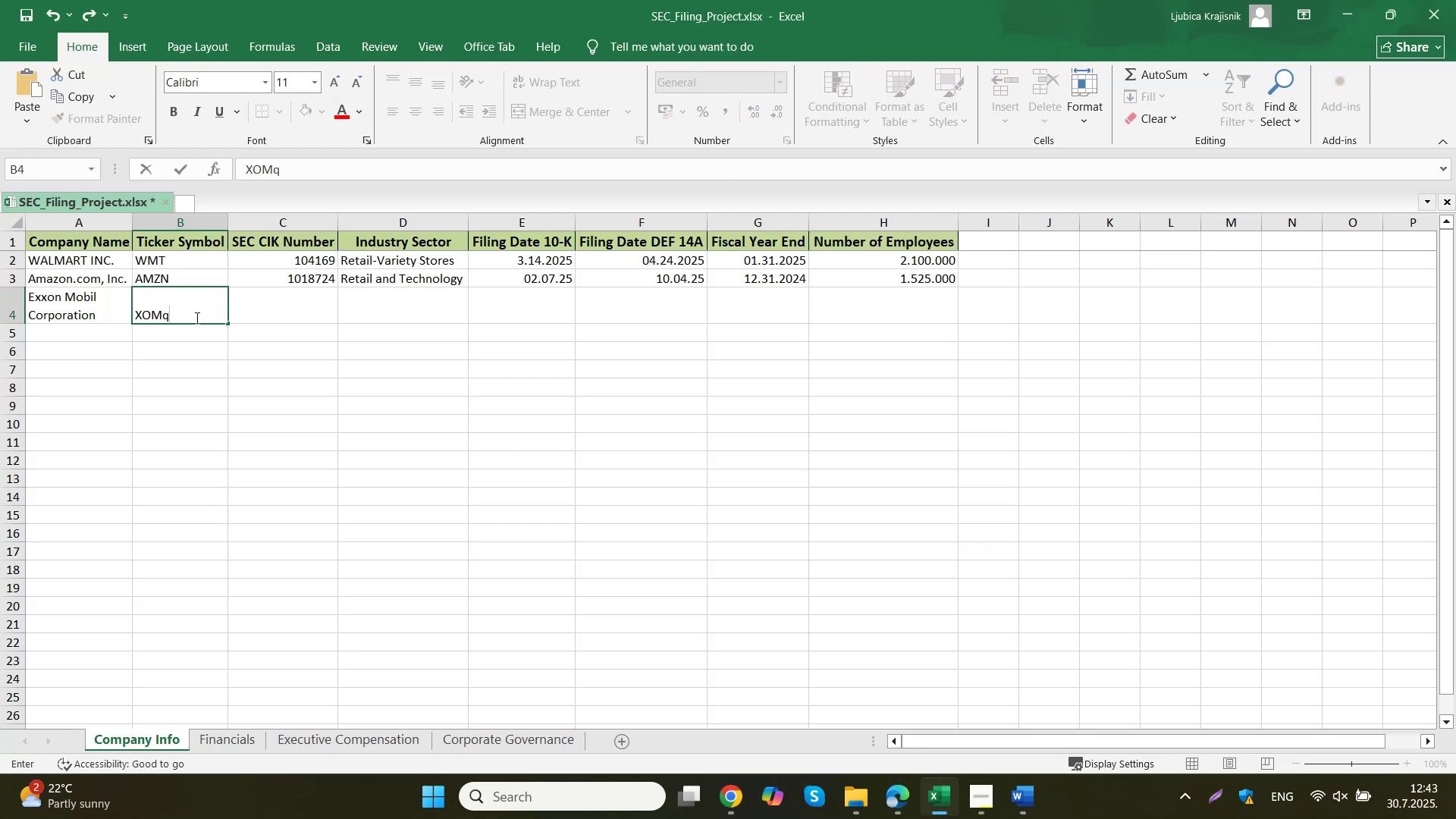 
key(Backspace)
 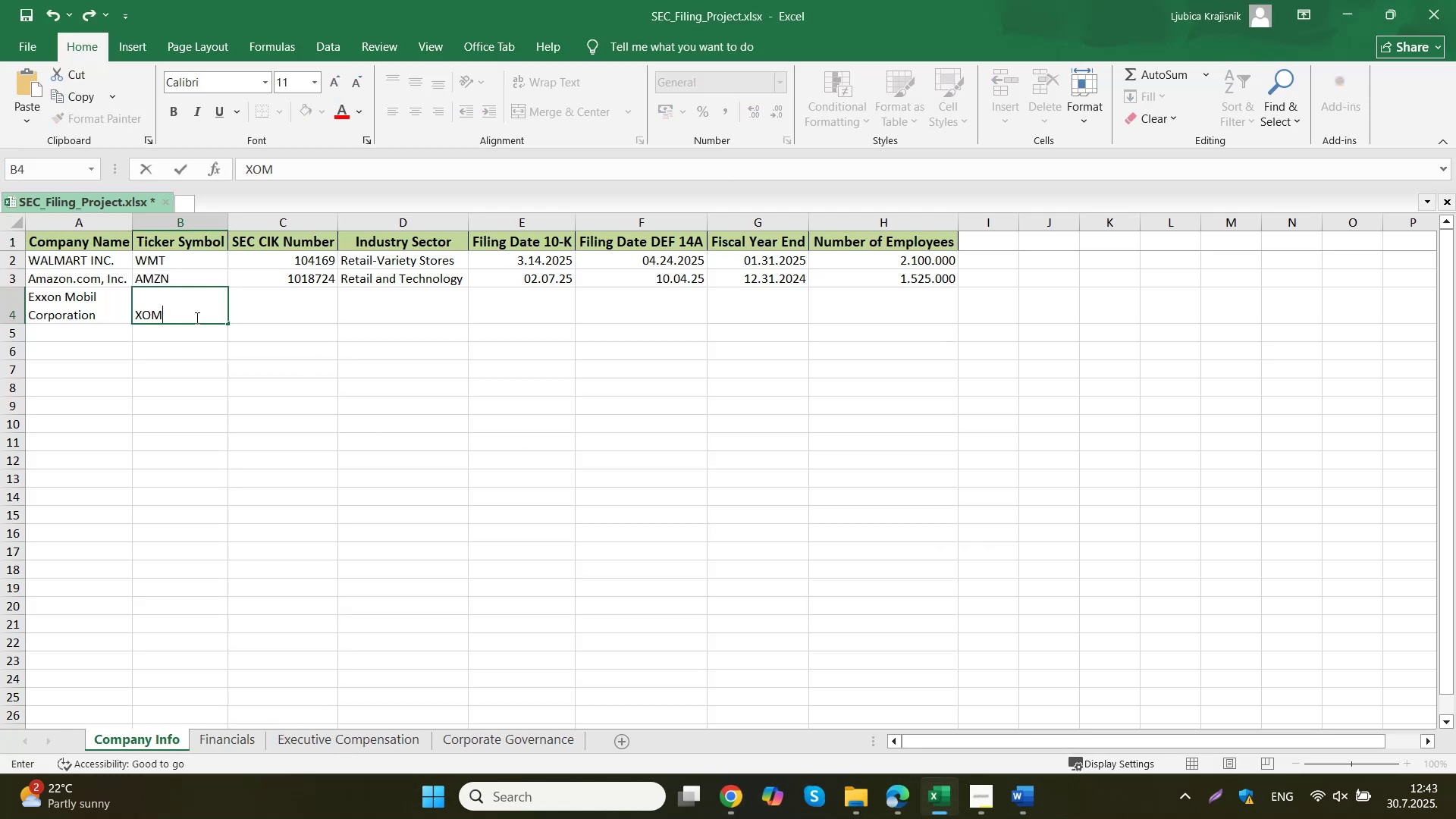 
key(Tab)
 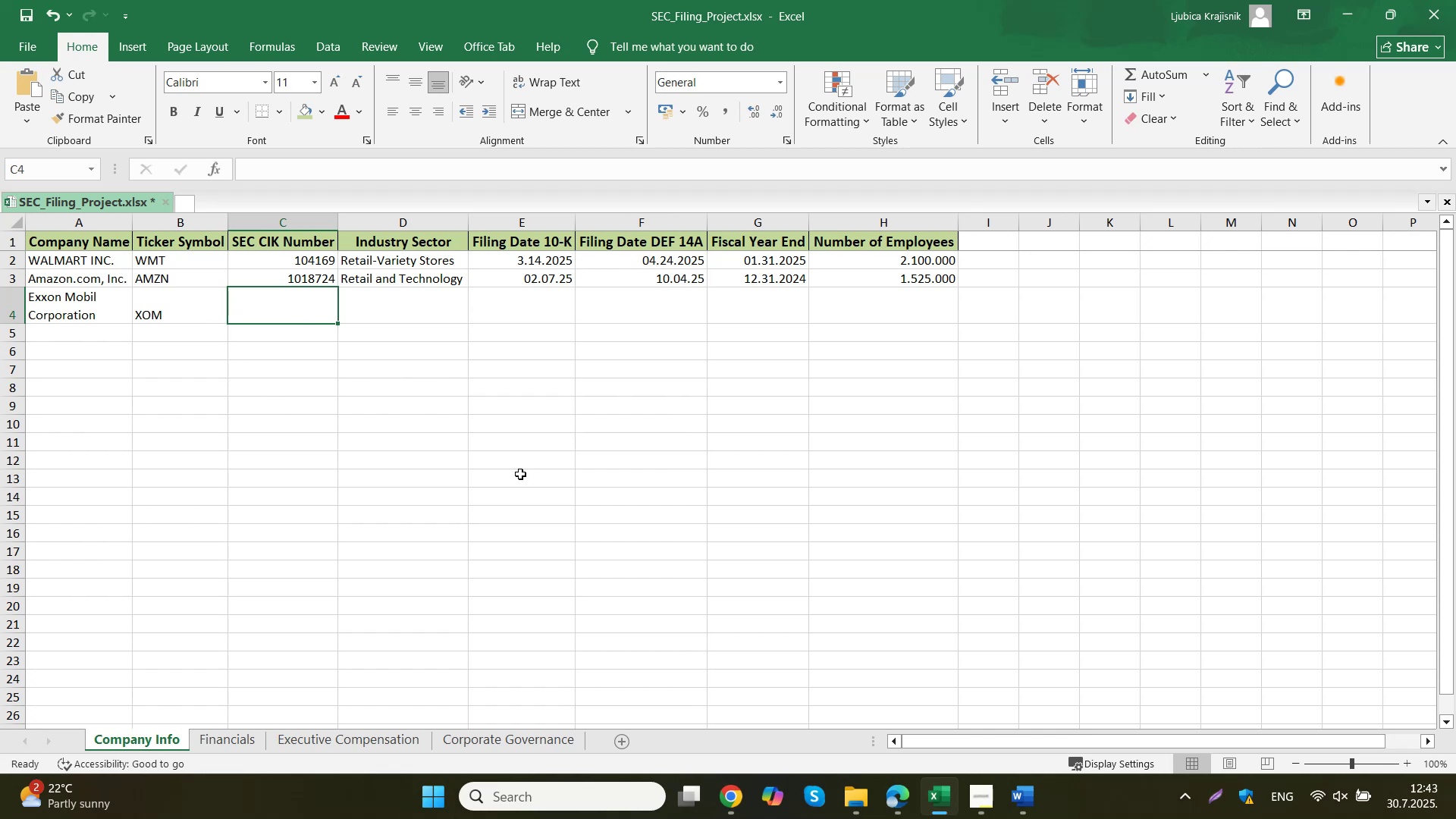 
wait(6.86)
 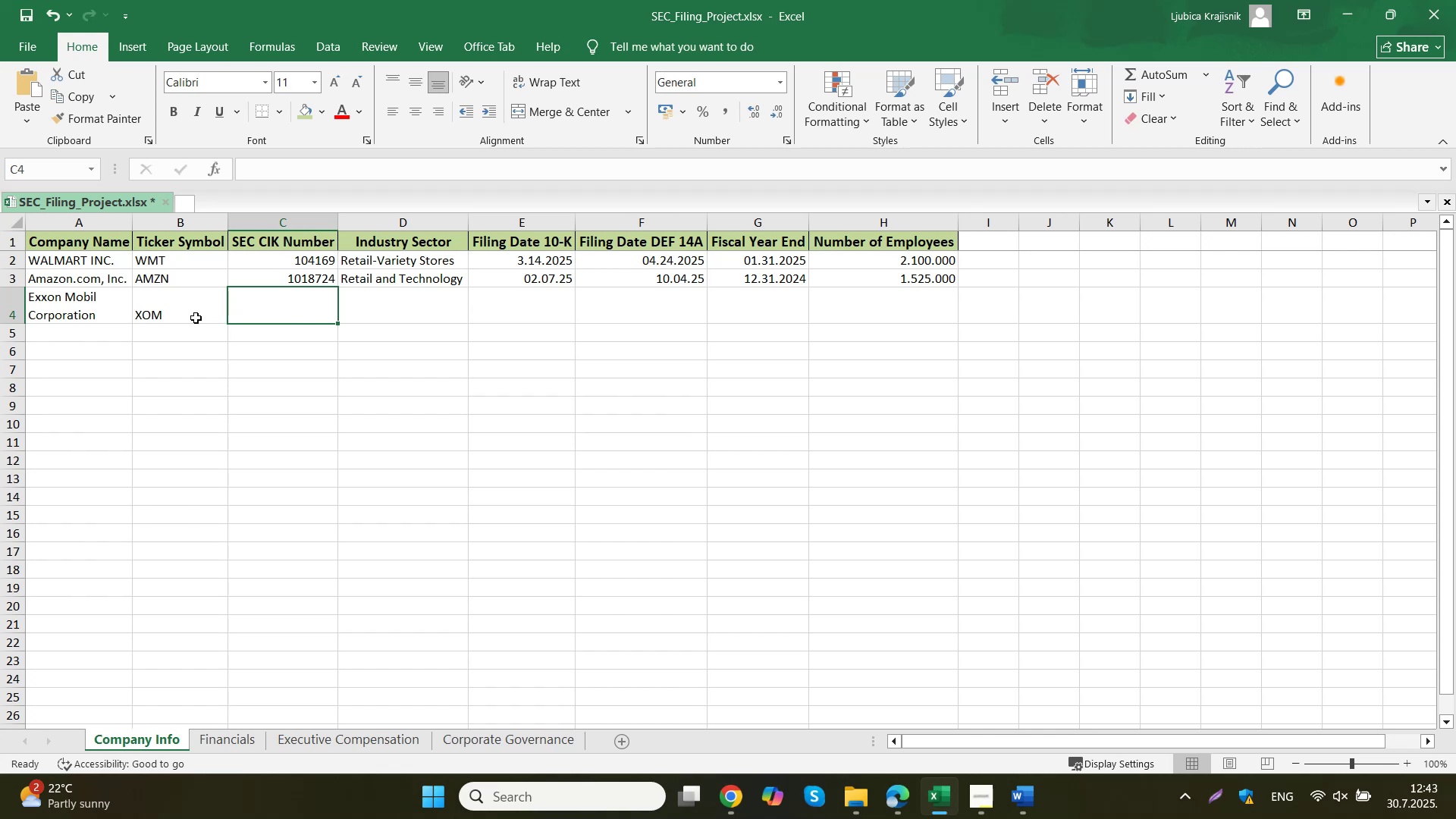 
left_click([679, 710])
 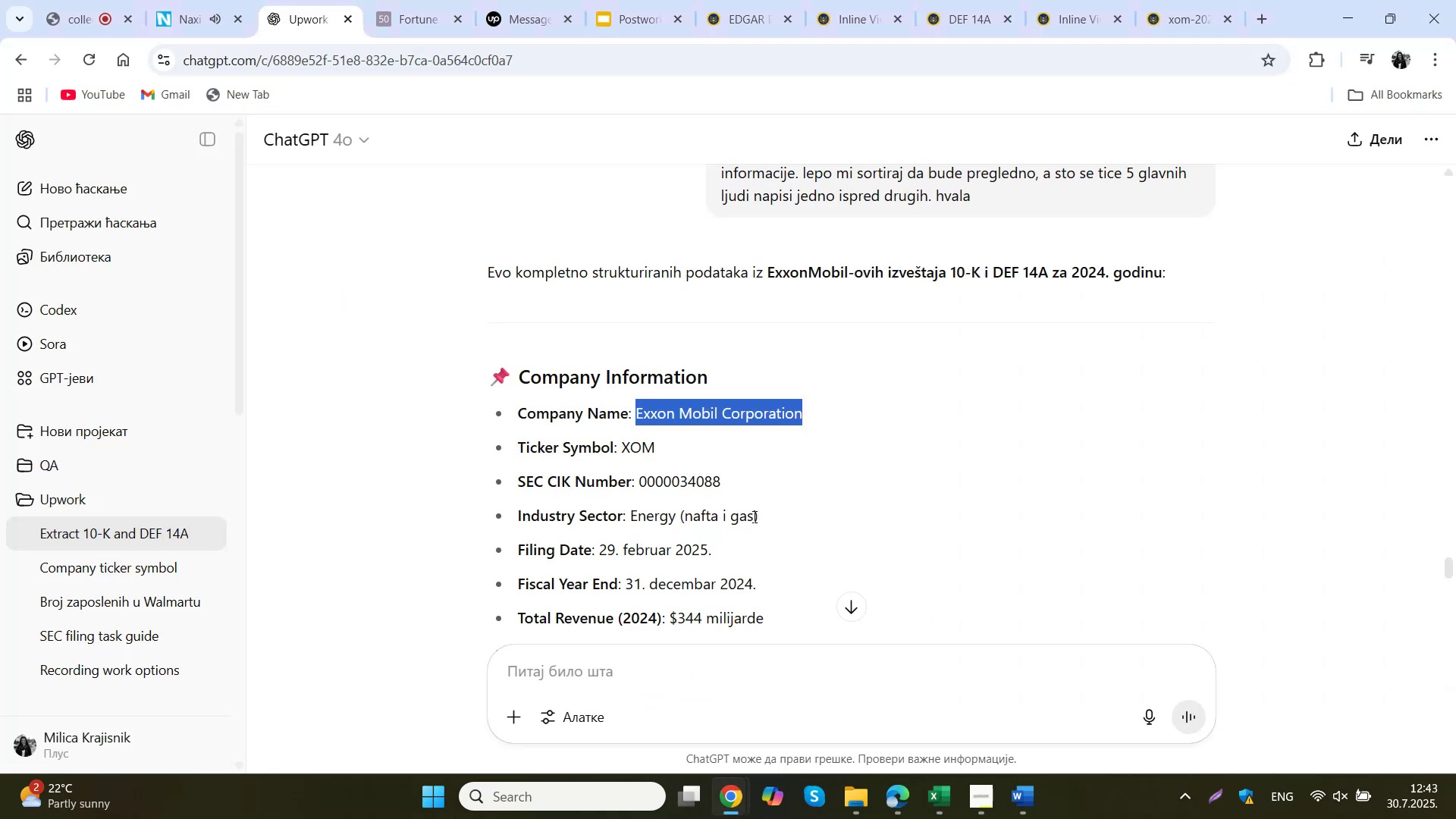 
left_click_drag(start_coordinate=[723, 481], to_coordinate=[640, 485])
 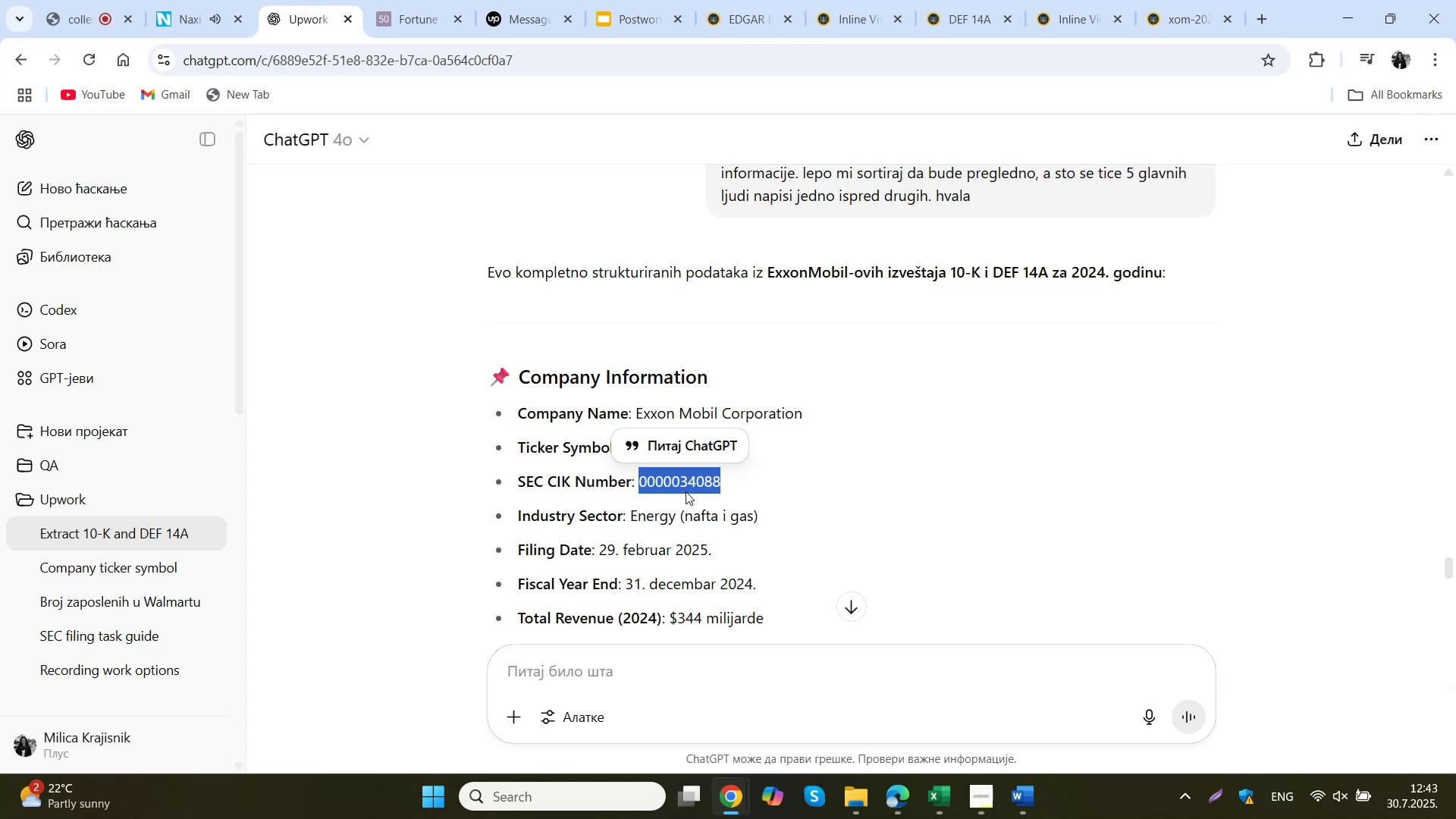 
right_click([687, 479])
 